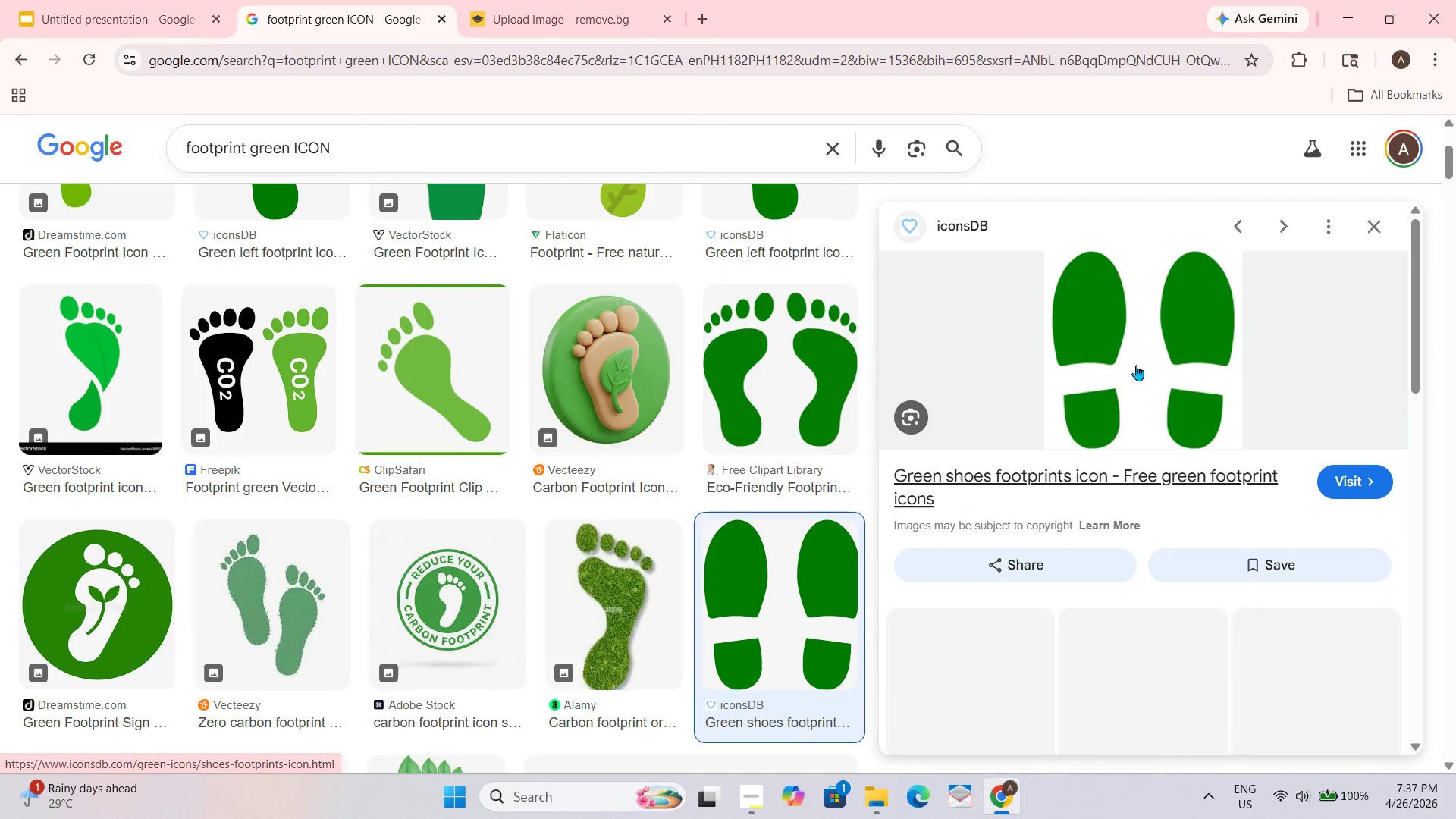 
right_click([1151, 338])
 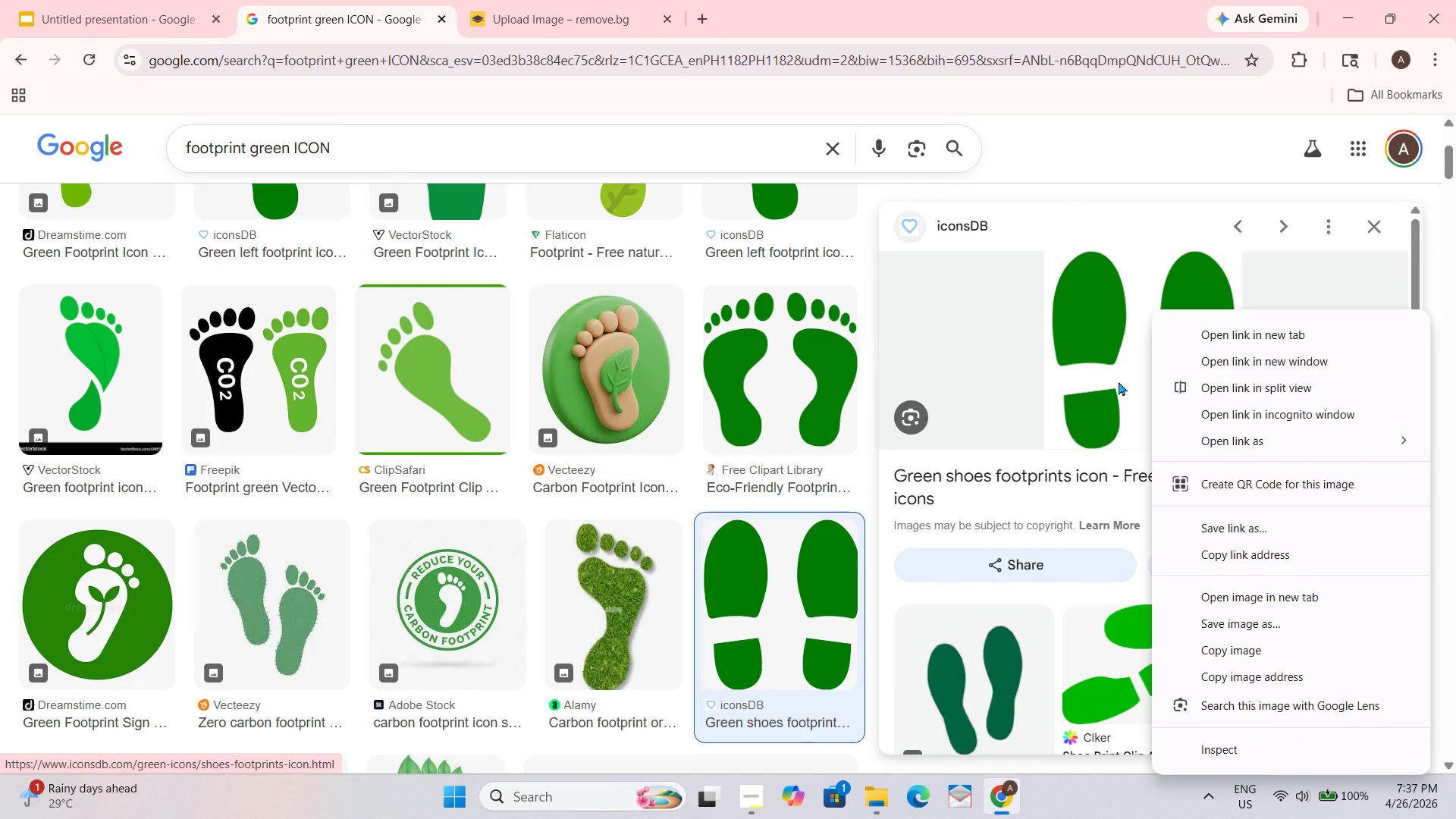 
left_click([1100, 361])
 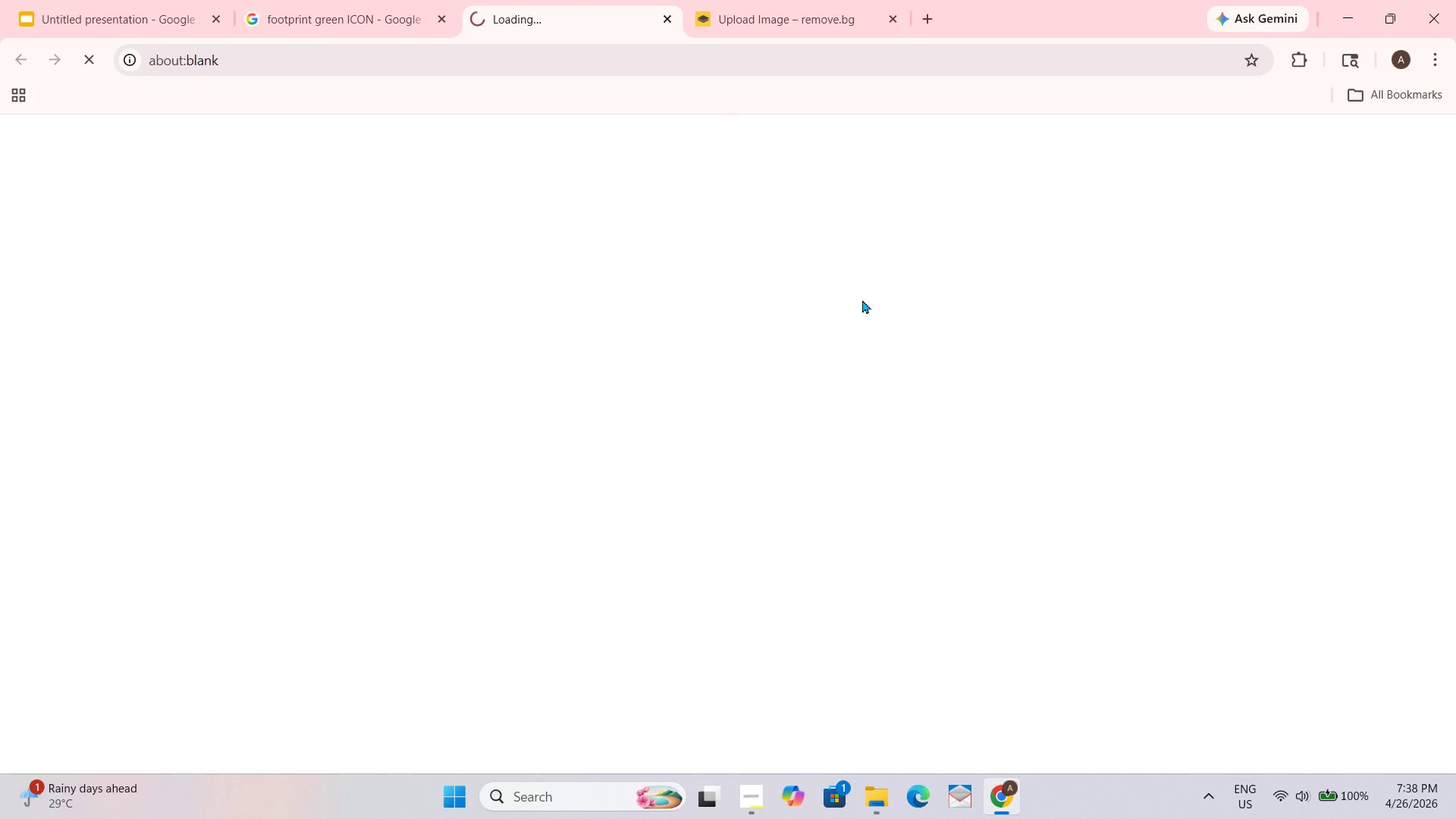 
key(Control+ControlLeft)
 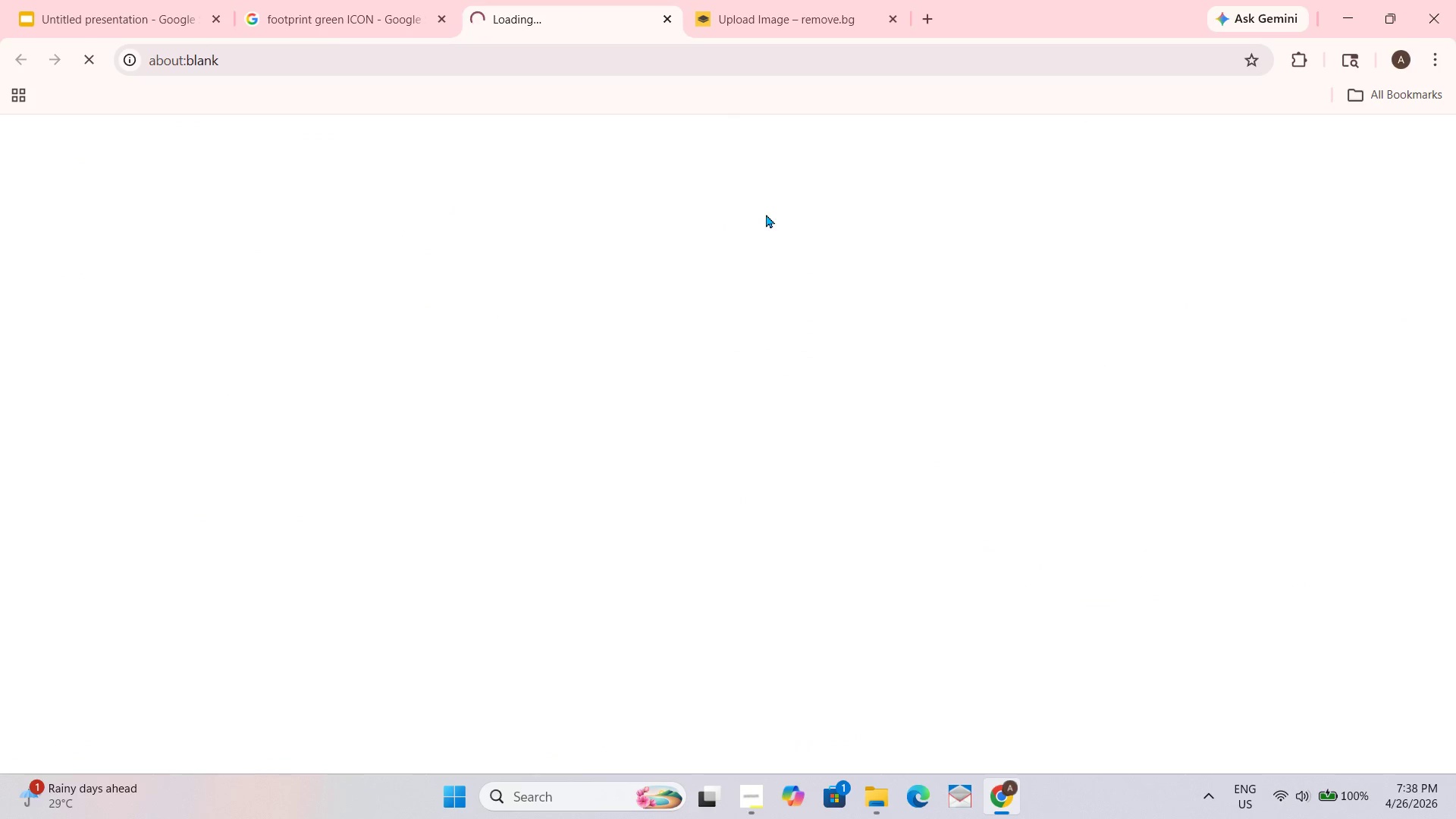 
key(Control+ControlLeft)
 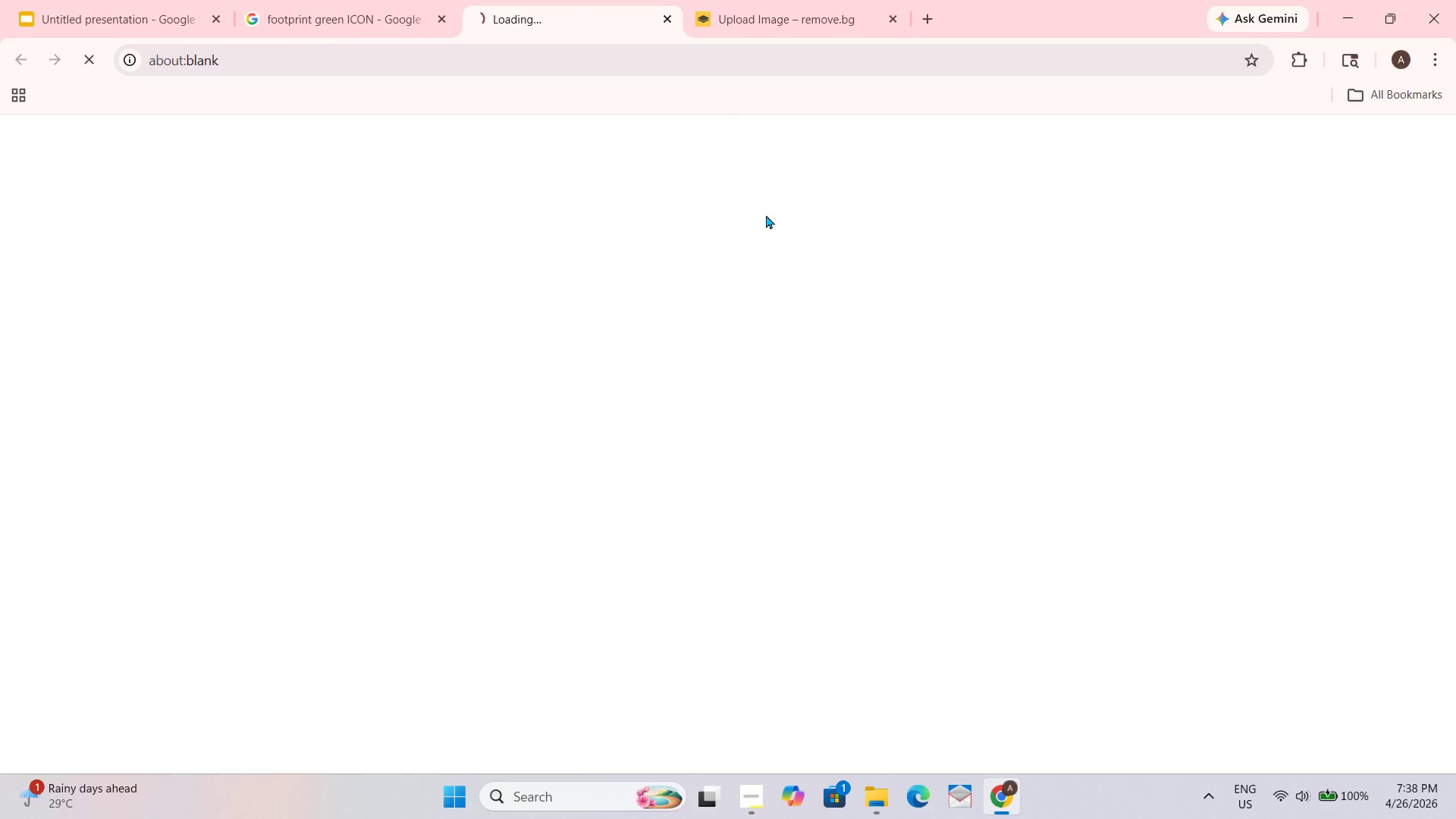 
key(Control+W)
 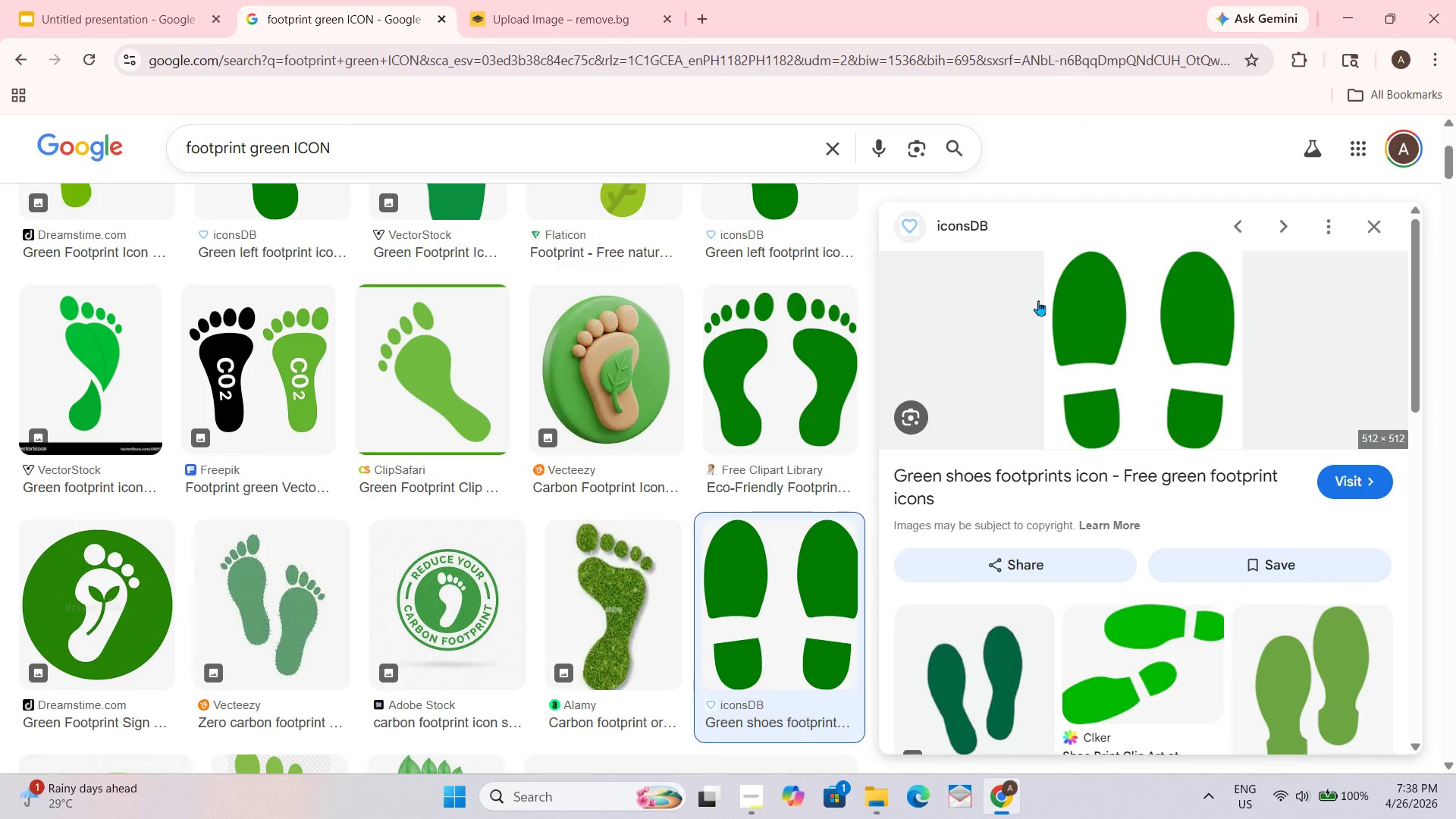 
left_click_drag(start_coordinate=[1147, 356], to_coordinate=[726, 369])
 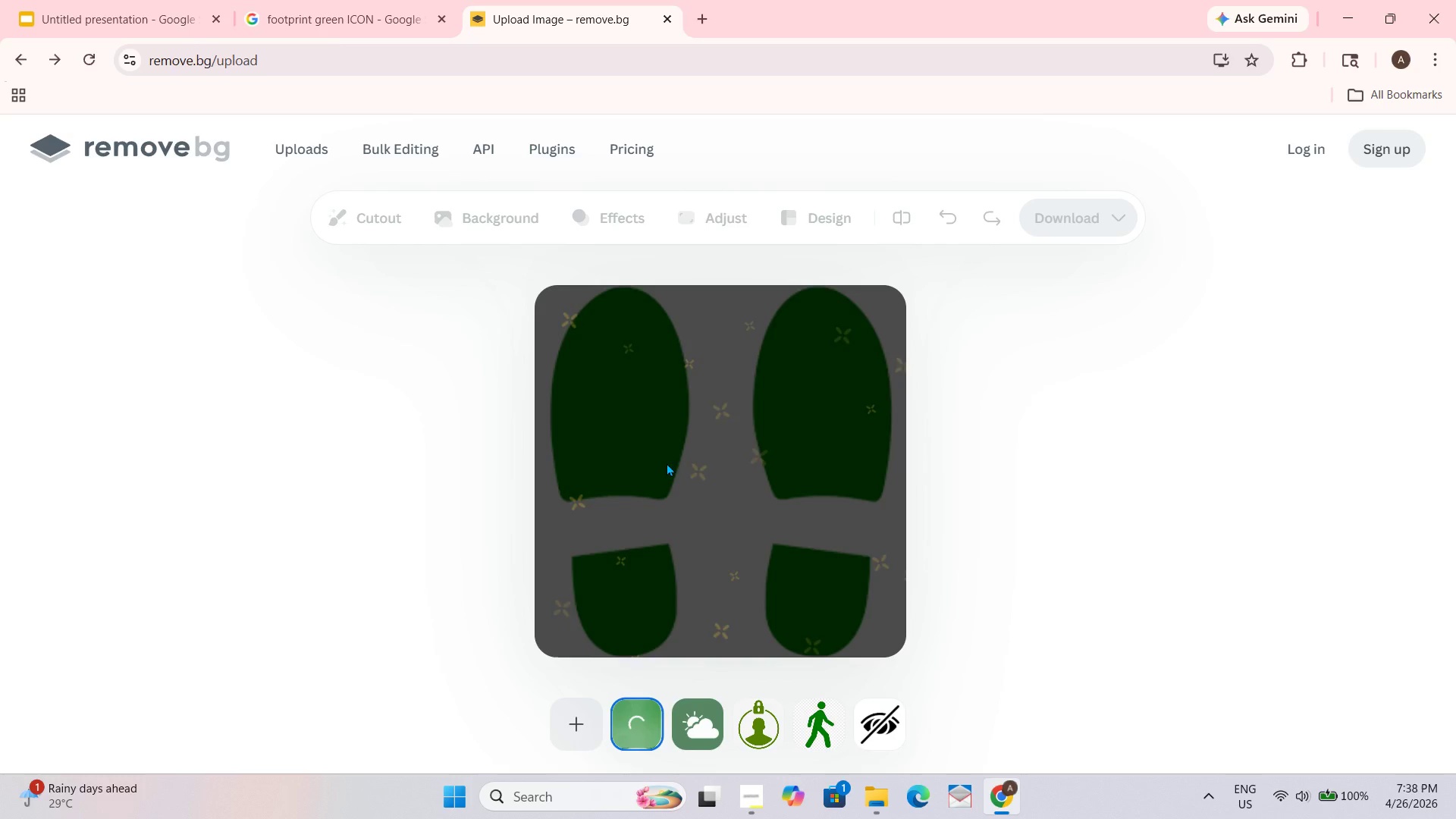 
mouse_move([684, 438])
 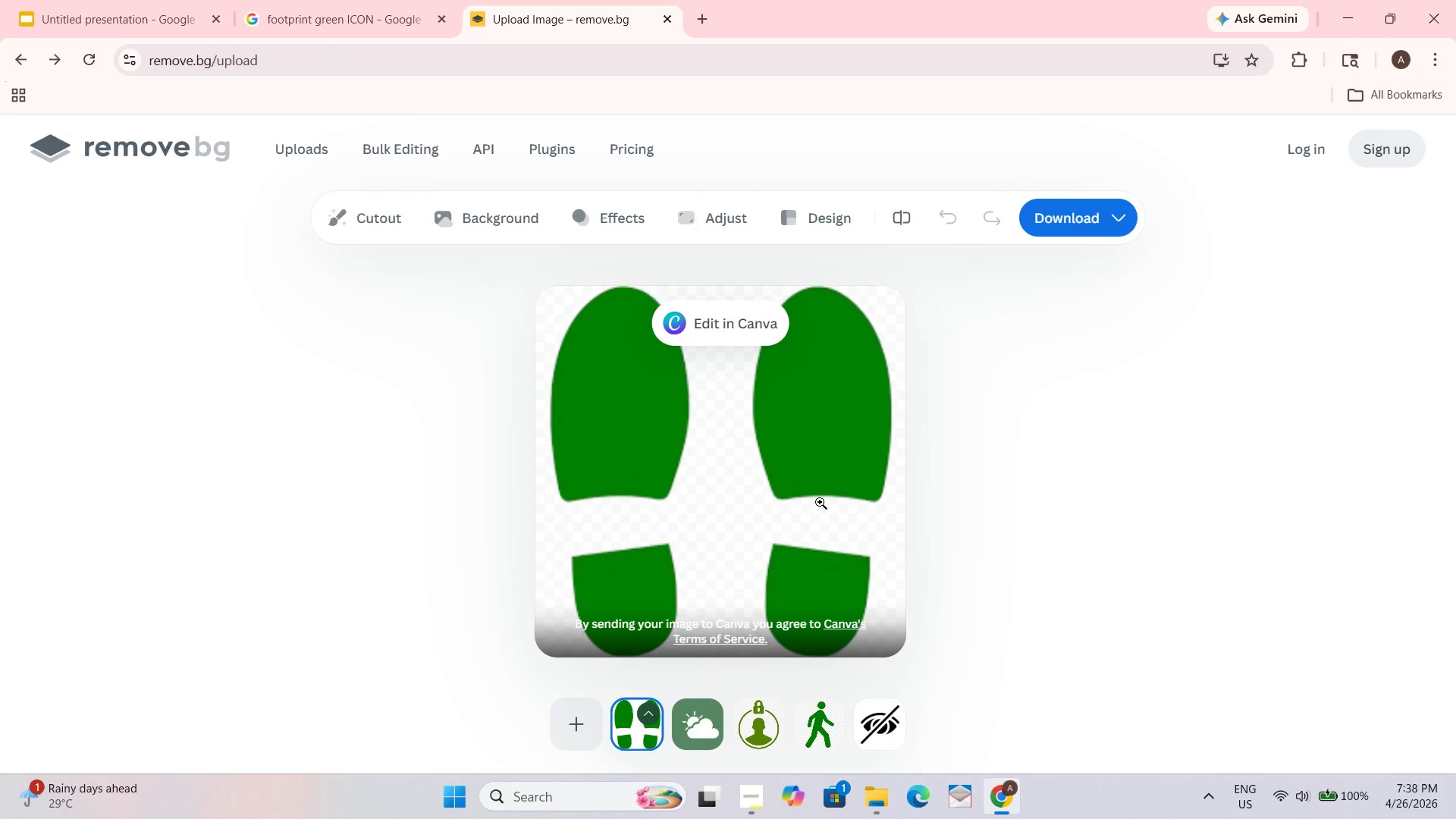 
right_click([846, 519])
 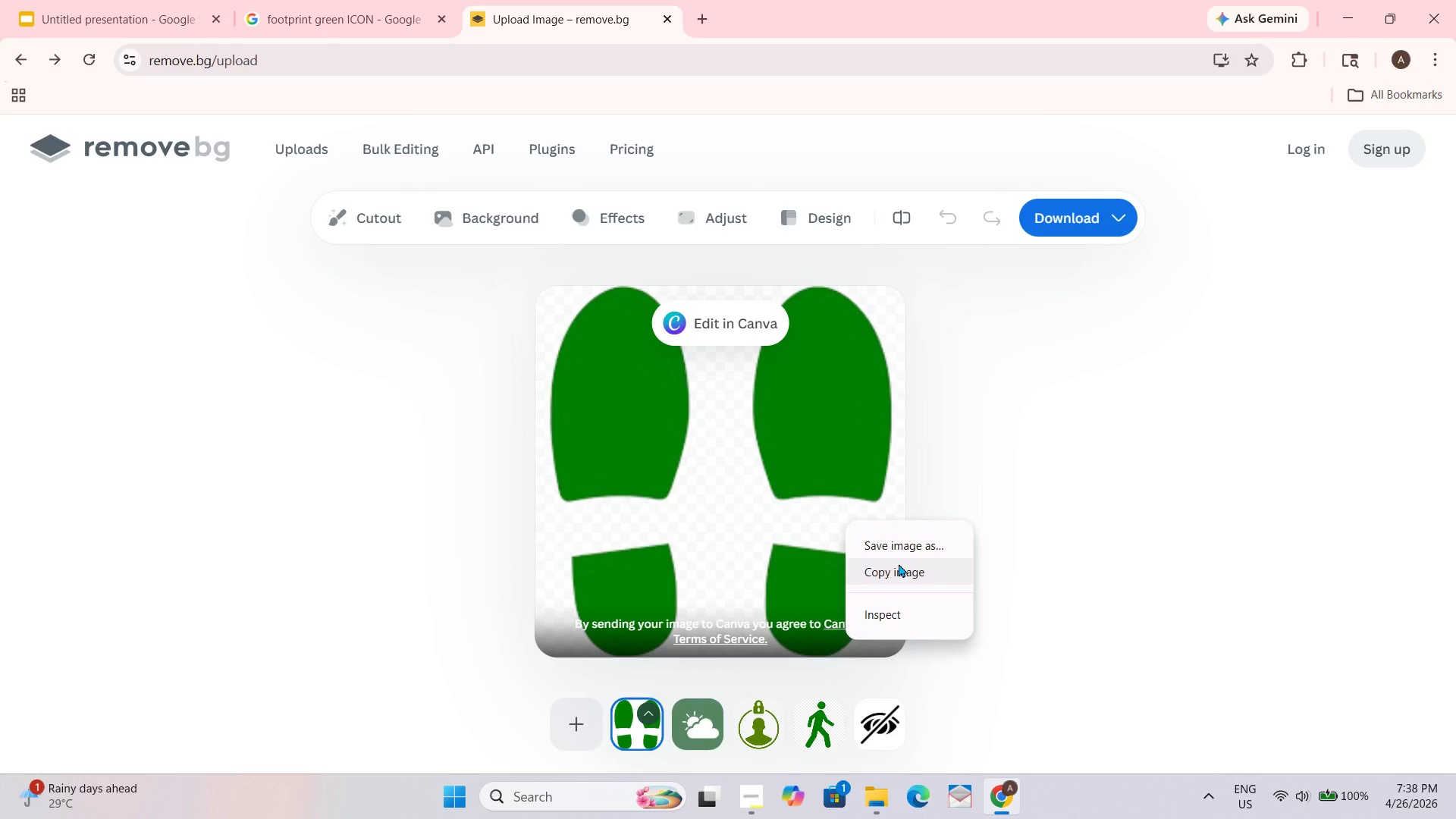 
left_click([899, 563])
 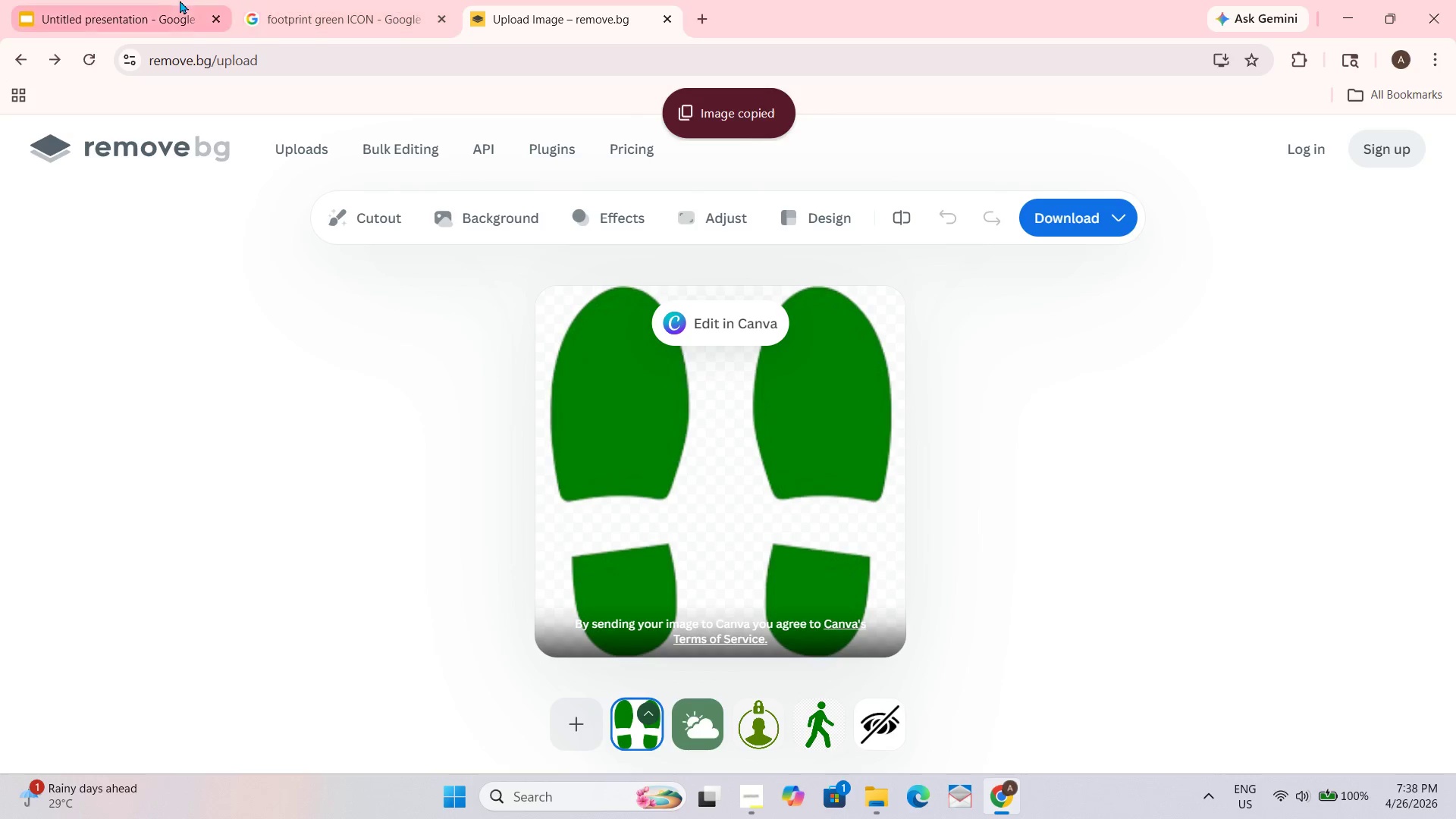 
left_click([143, 0])
 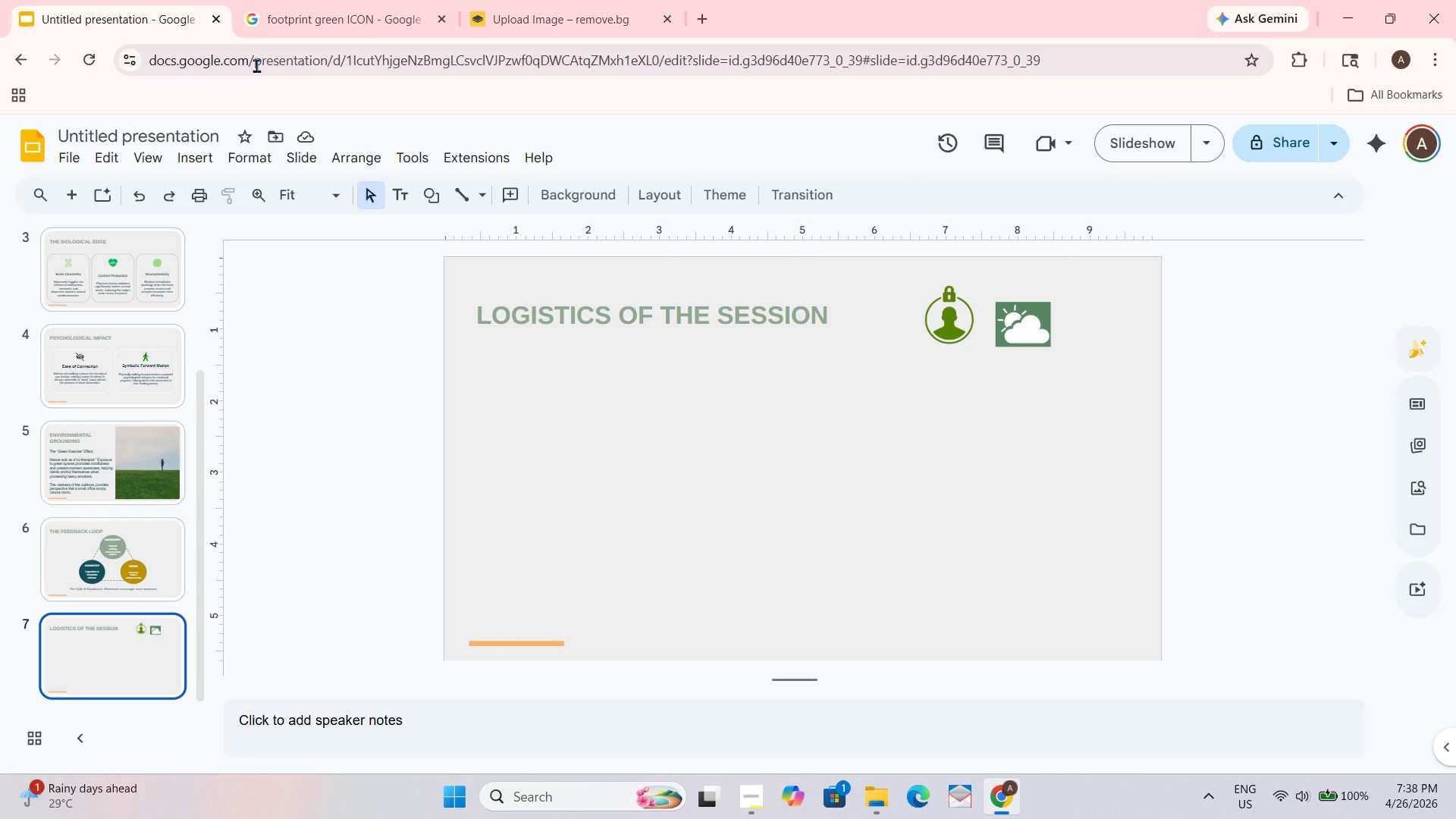 
key(Control+V)
 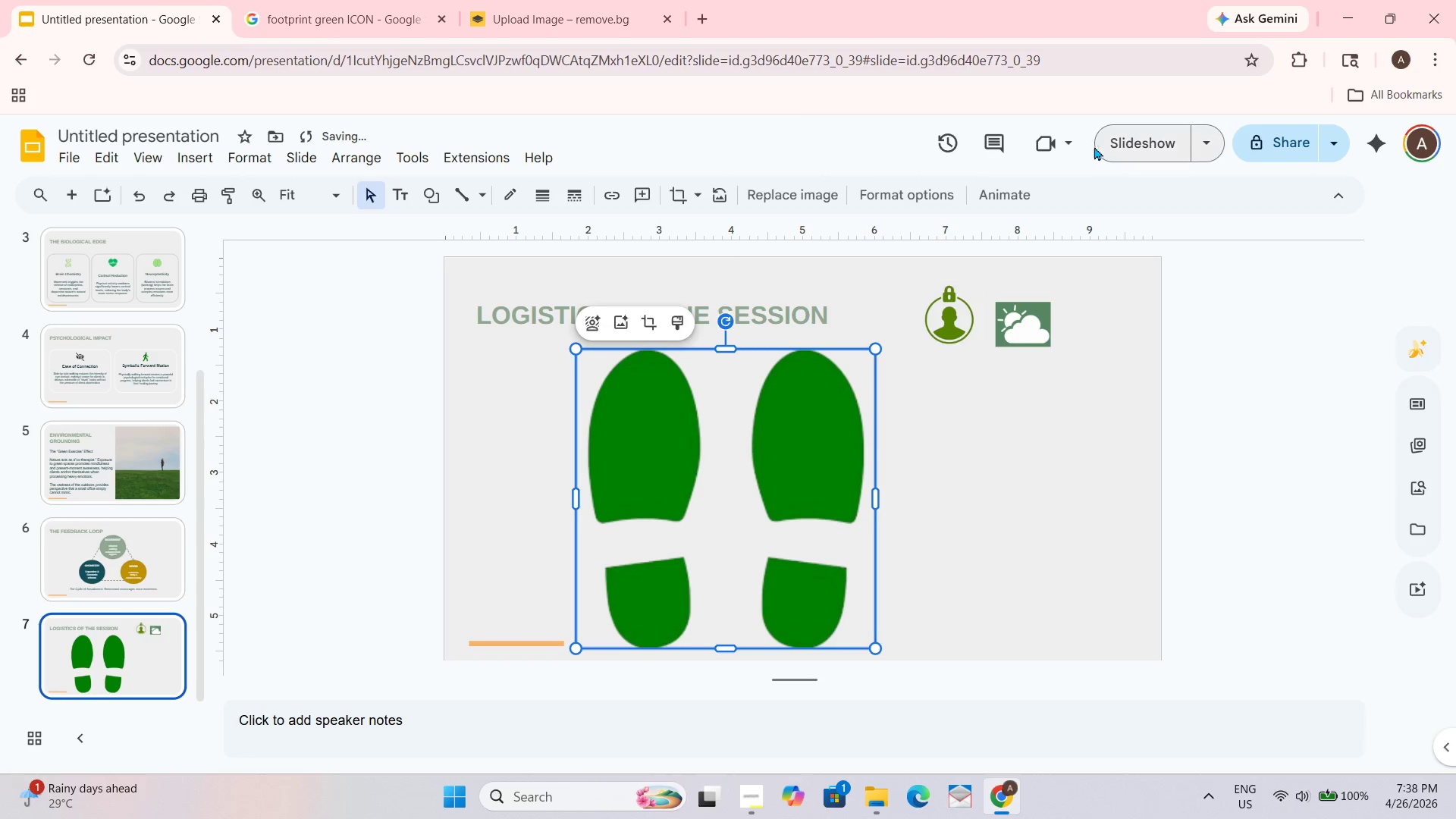 
left_click([900, 197])
 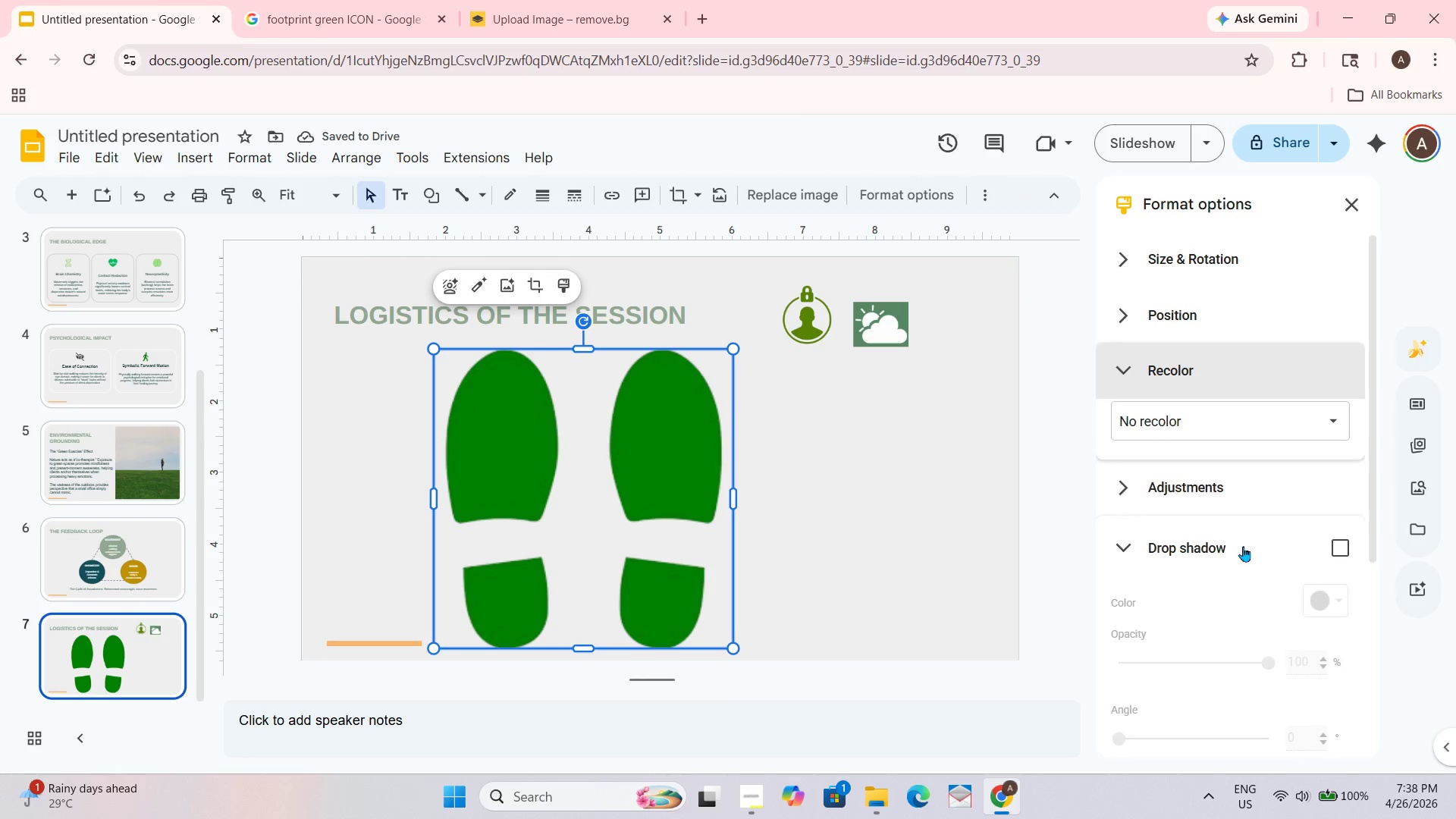 
left_click([1210, 422])
 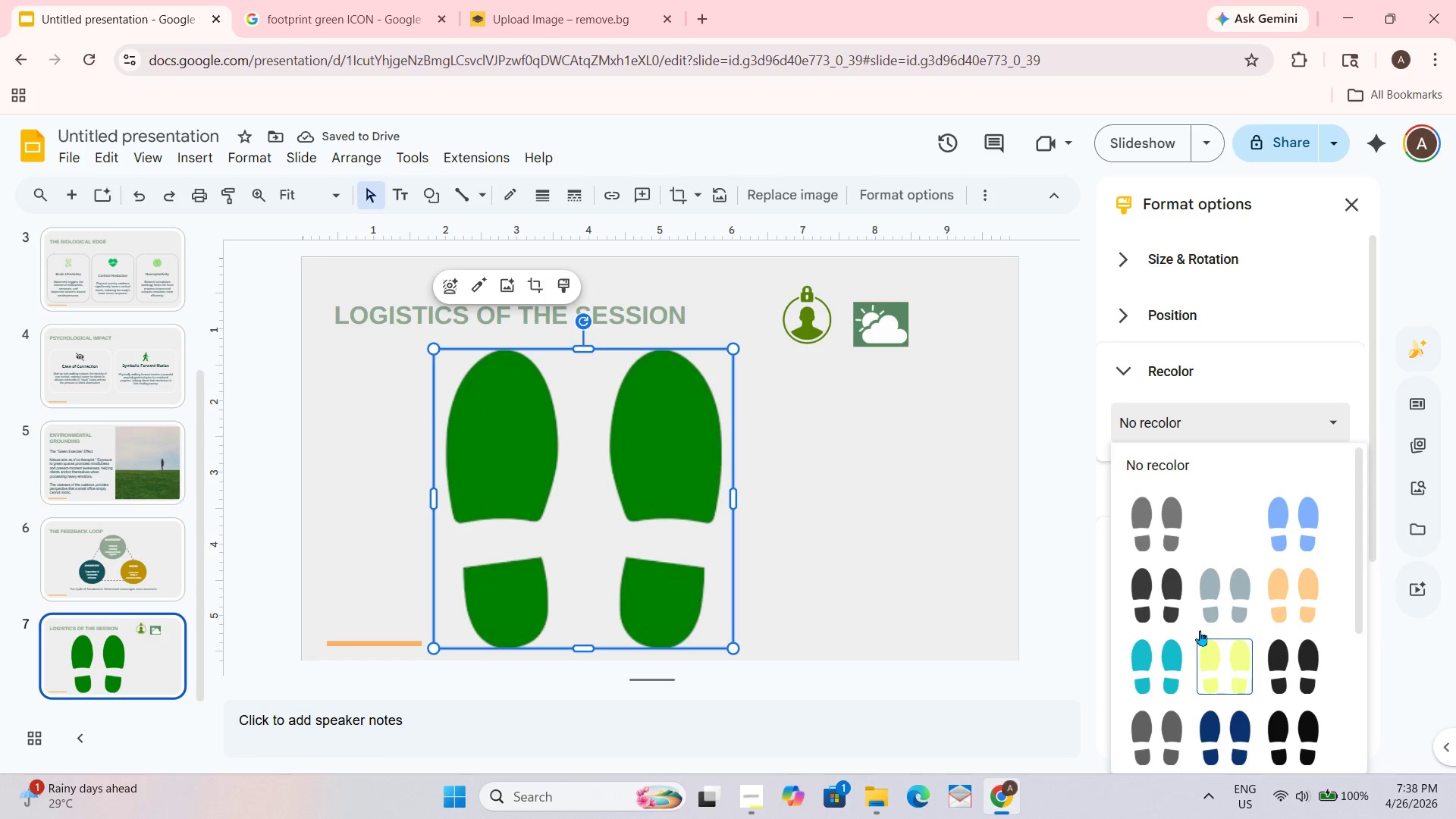 
scroll: coordinate [1194, 602], scroll_direction: down, amount: 3.0
 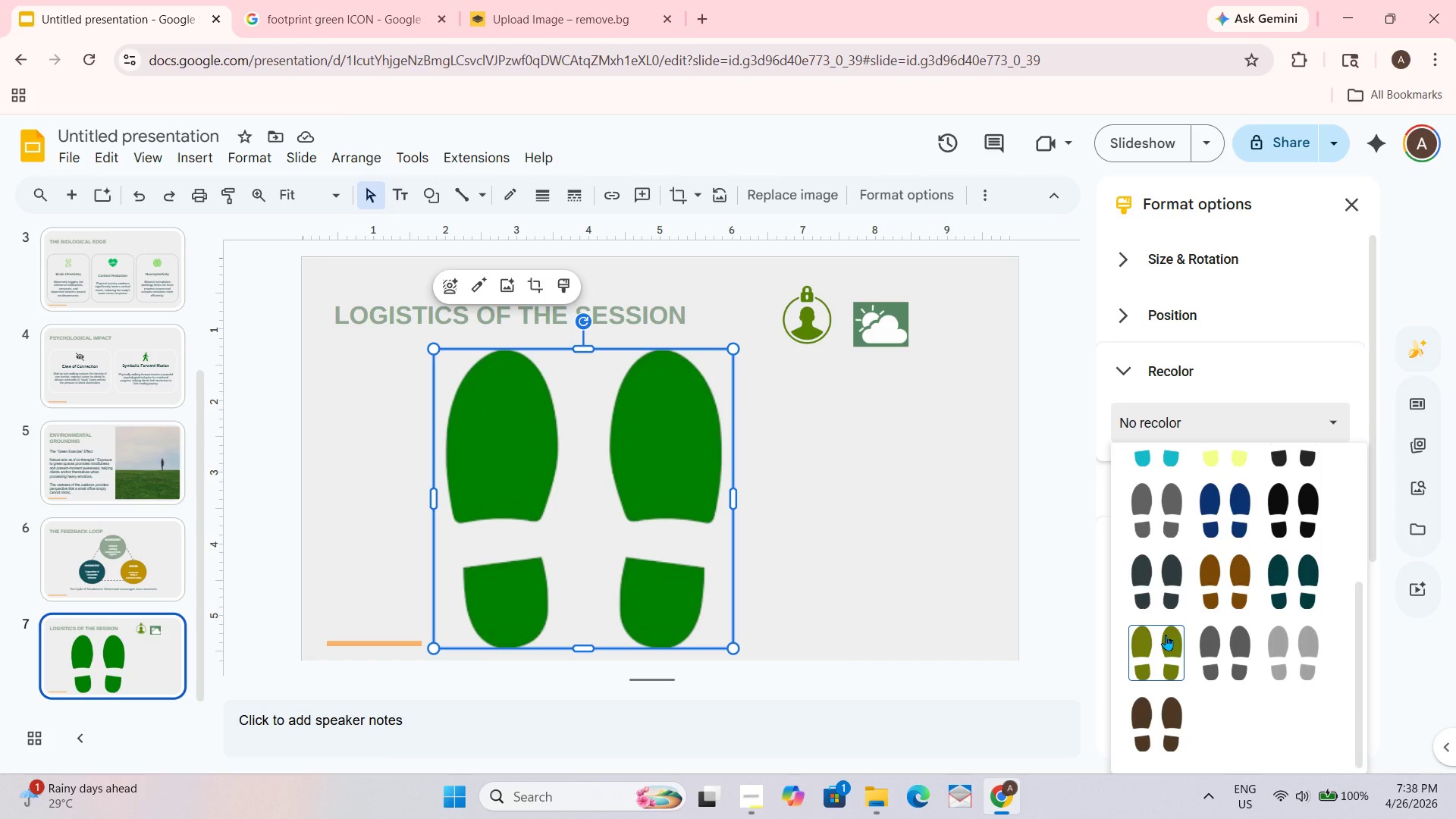 
scroll: coordinate [1166, 632], scroll_direction: up, amount: 4.0
 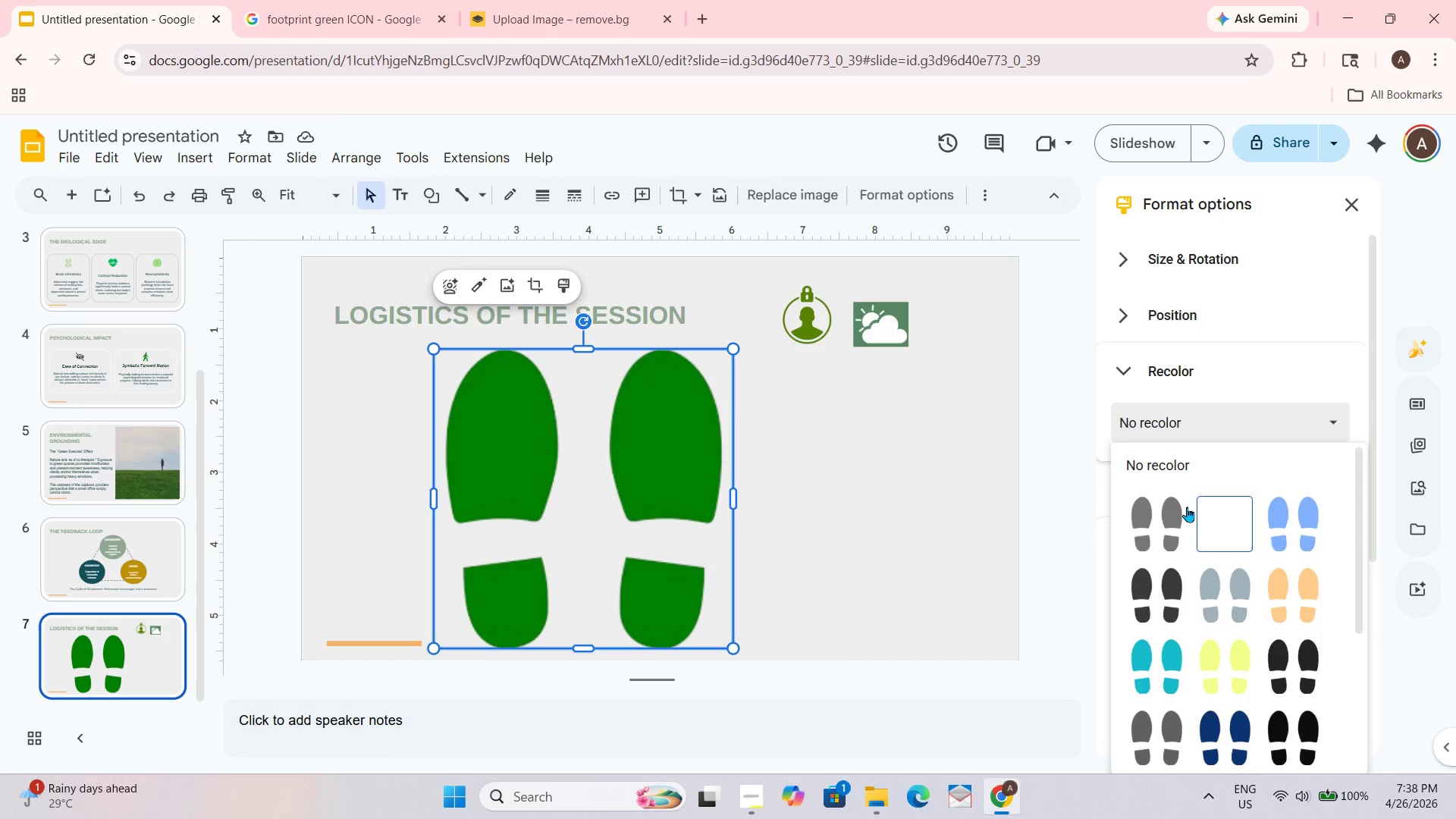 
left_click([876, 575])
 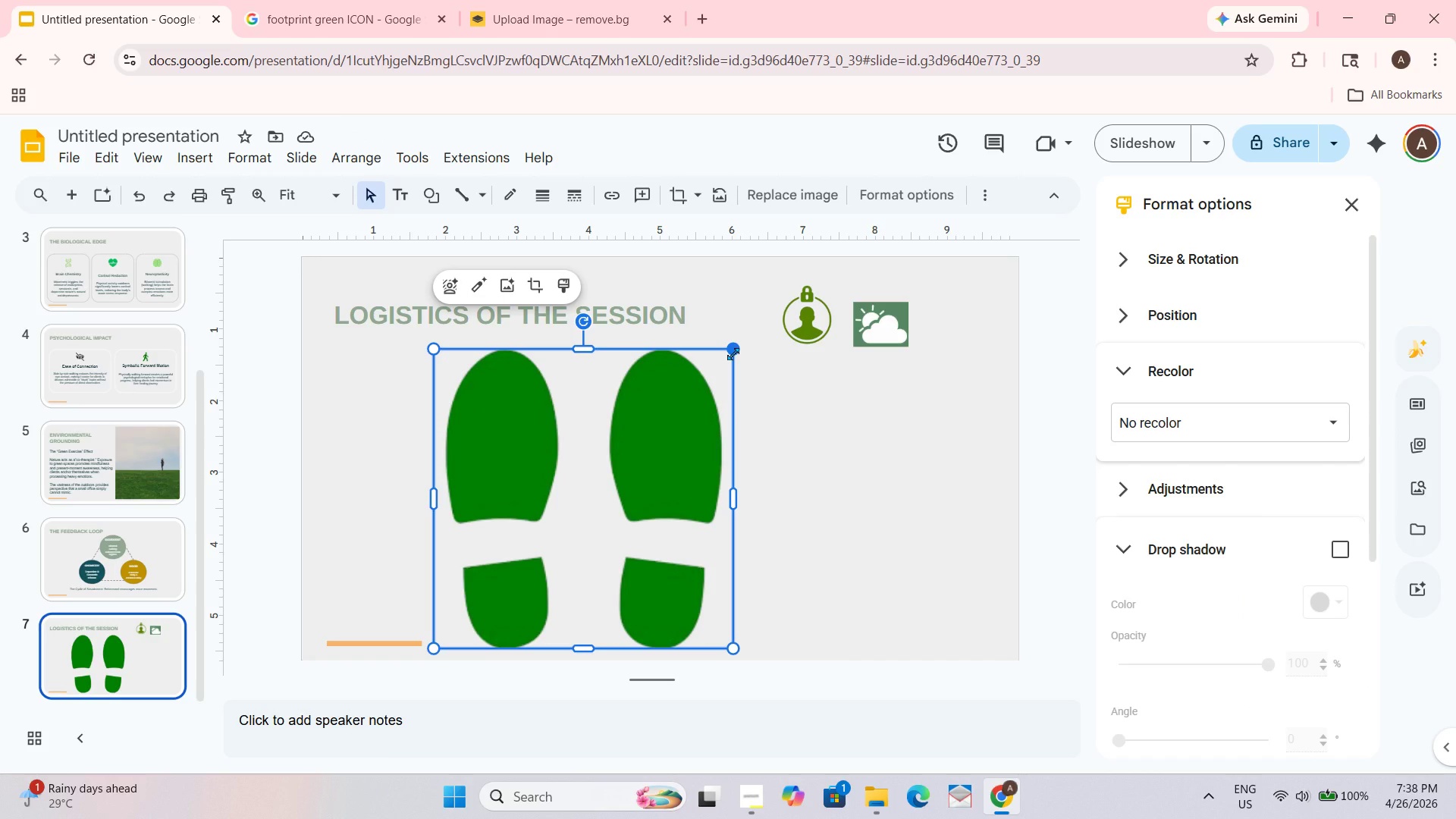 
left_click_drag(start_coordinate=[733, 352], to_coordinate=[489, 563])
 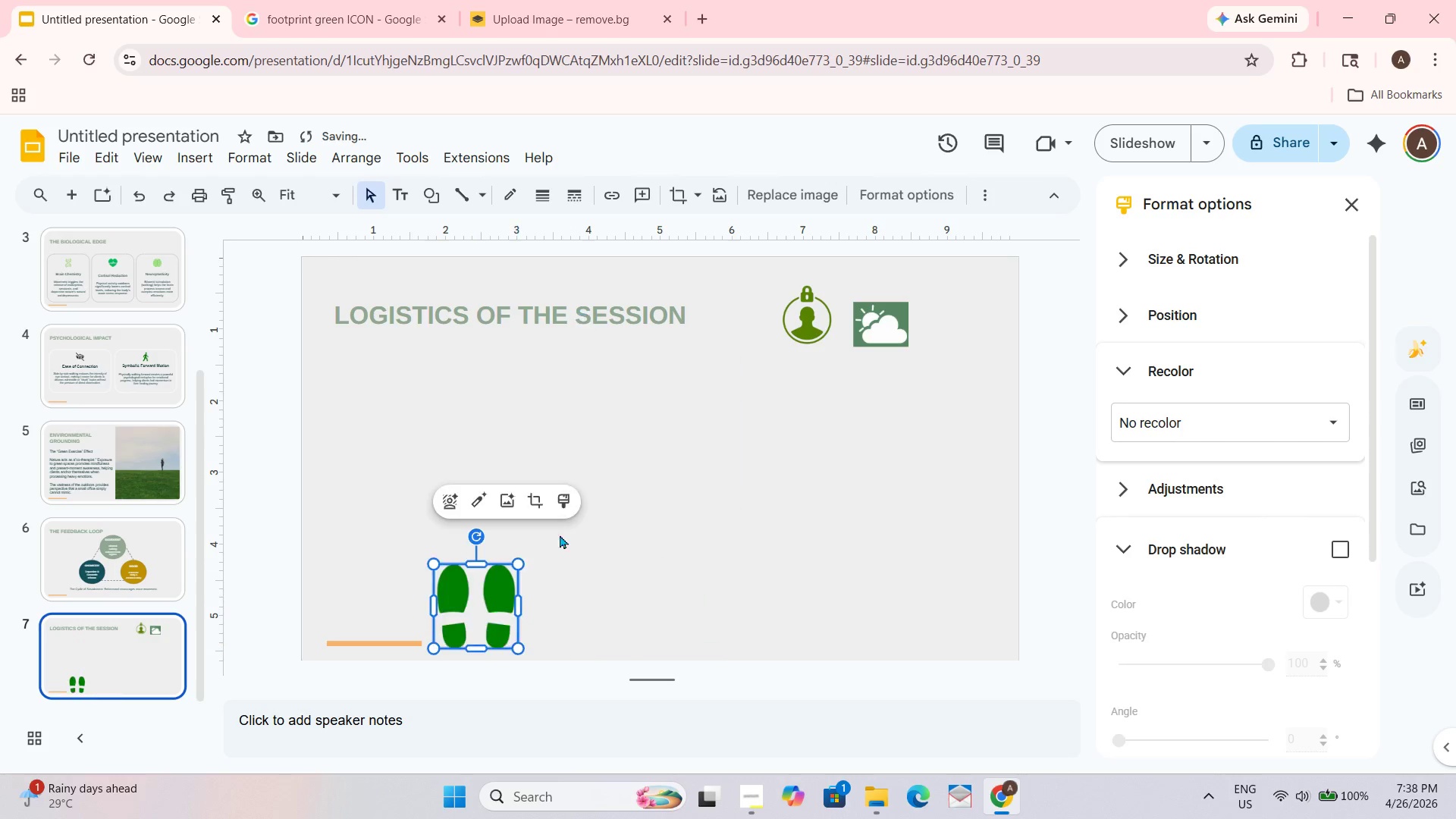 
left_click([611, 532])
 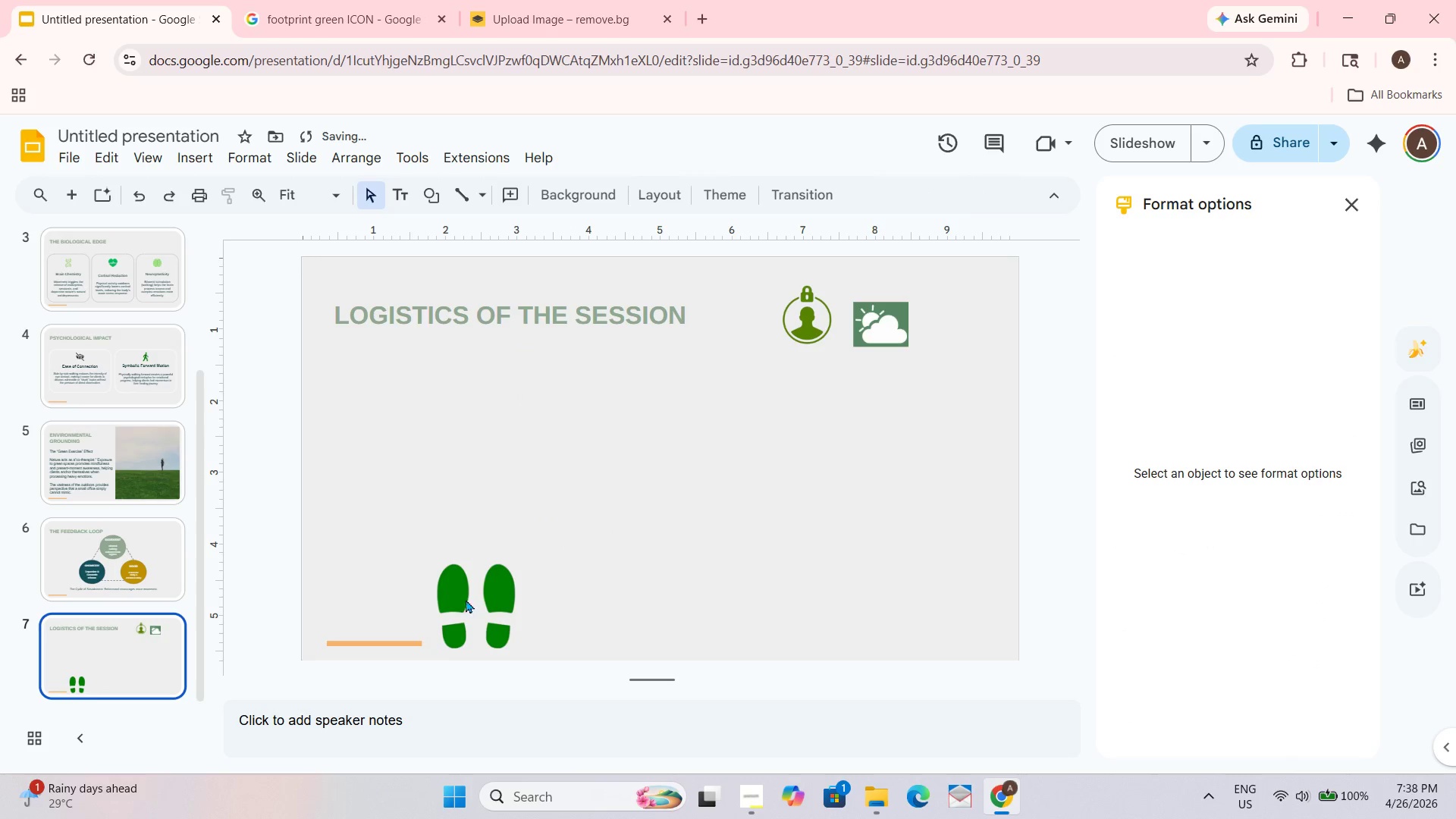 
left_click([460, 598])
 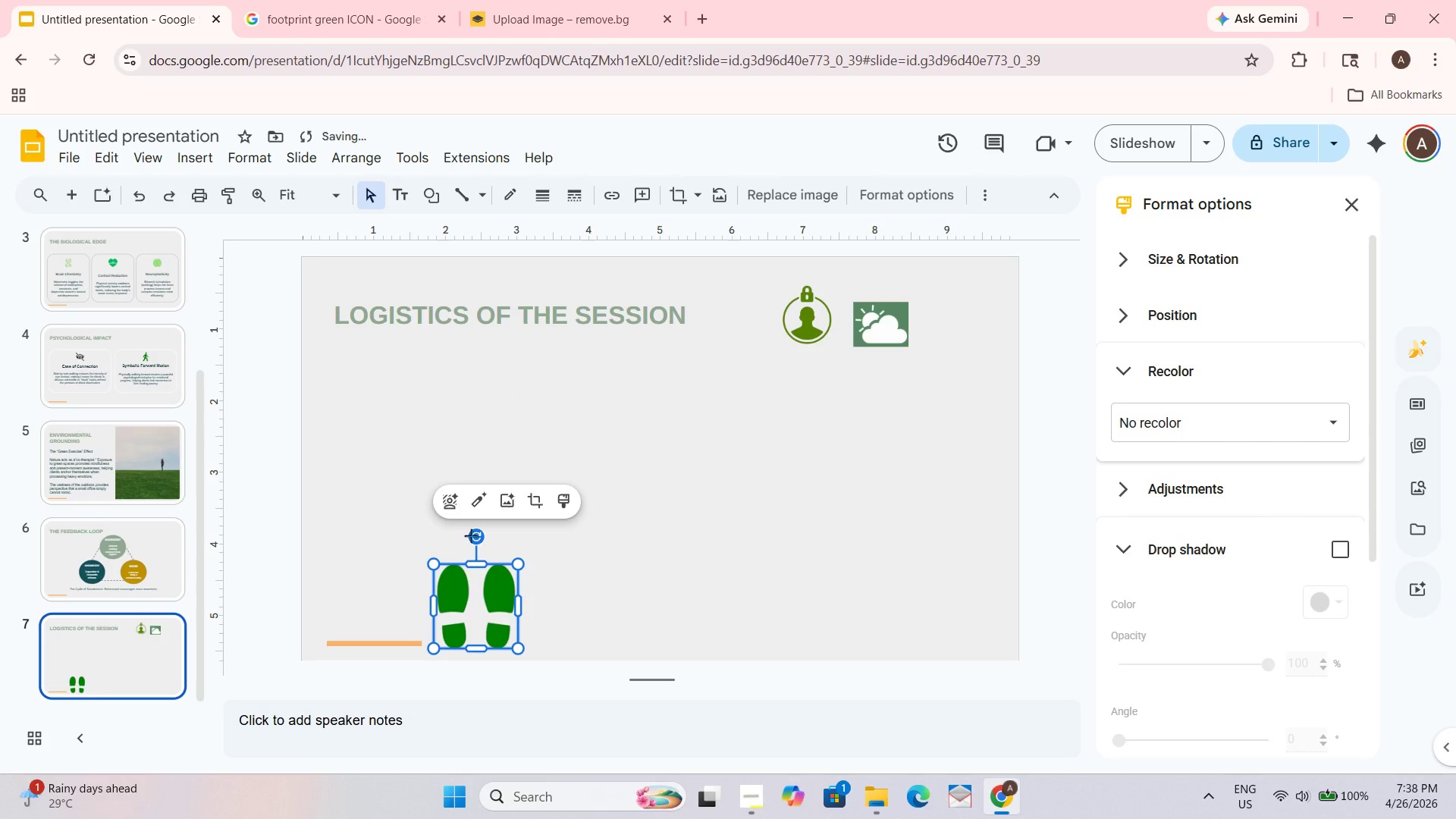 
left_click_drag(start_coordinate=[472, 535], to_coordinate=[604, 613])
 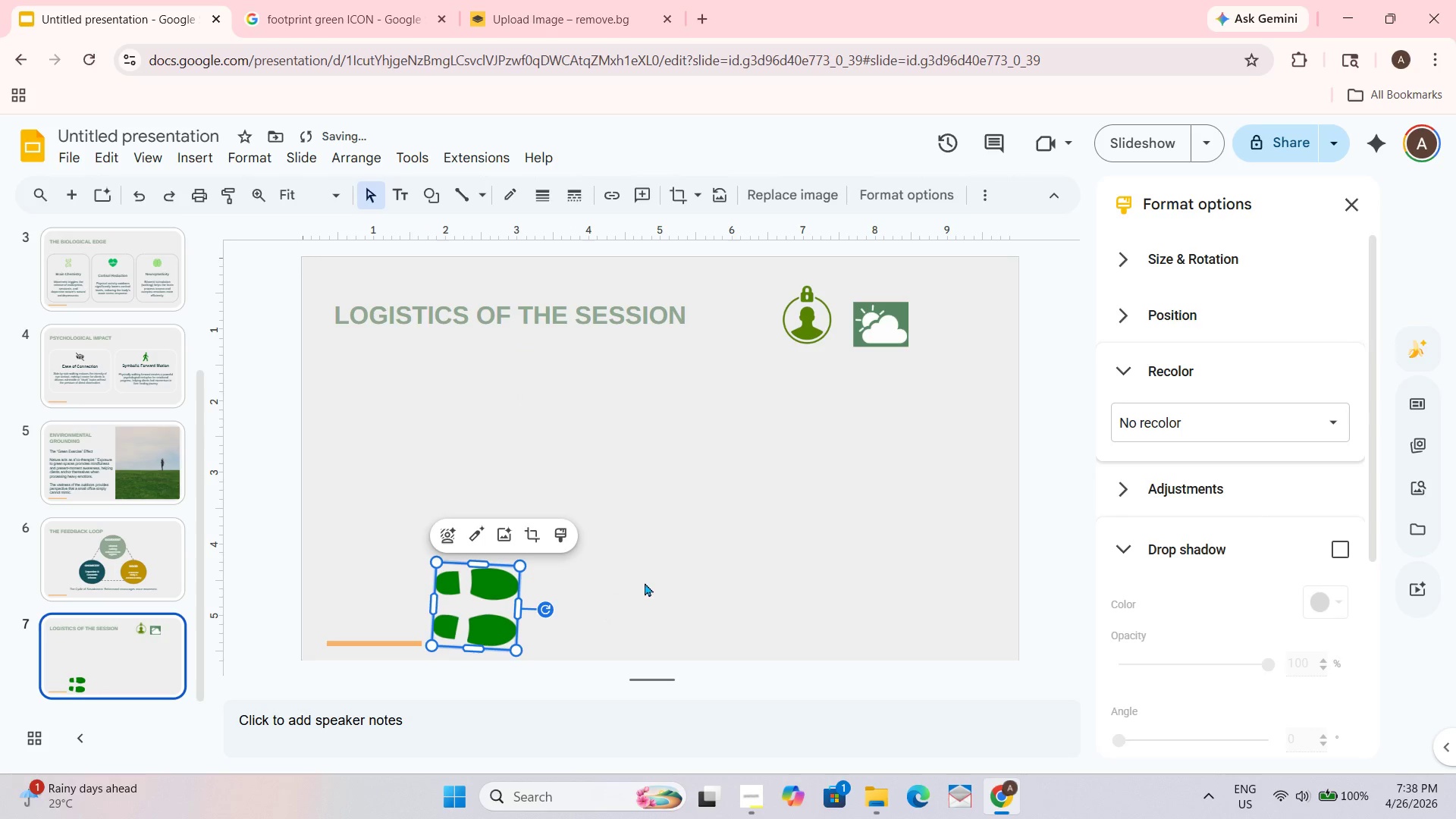 
left_click([645, 582])
 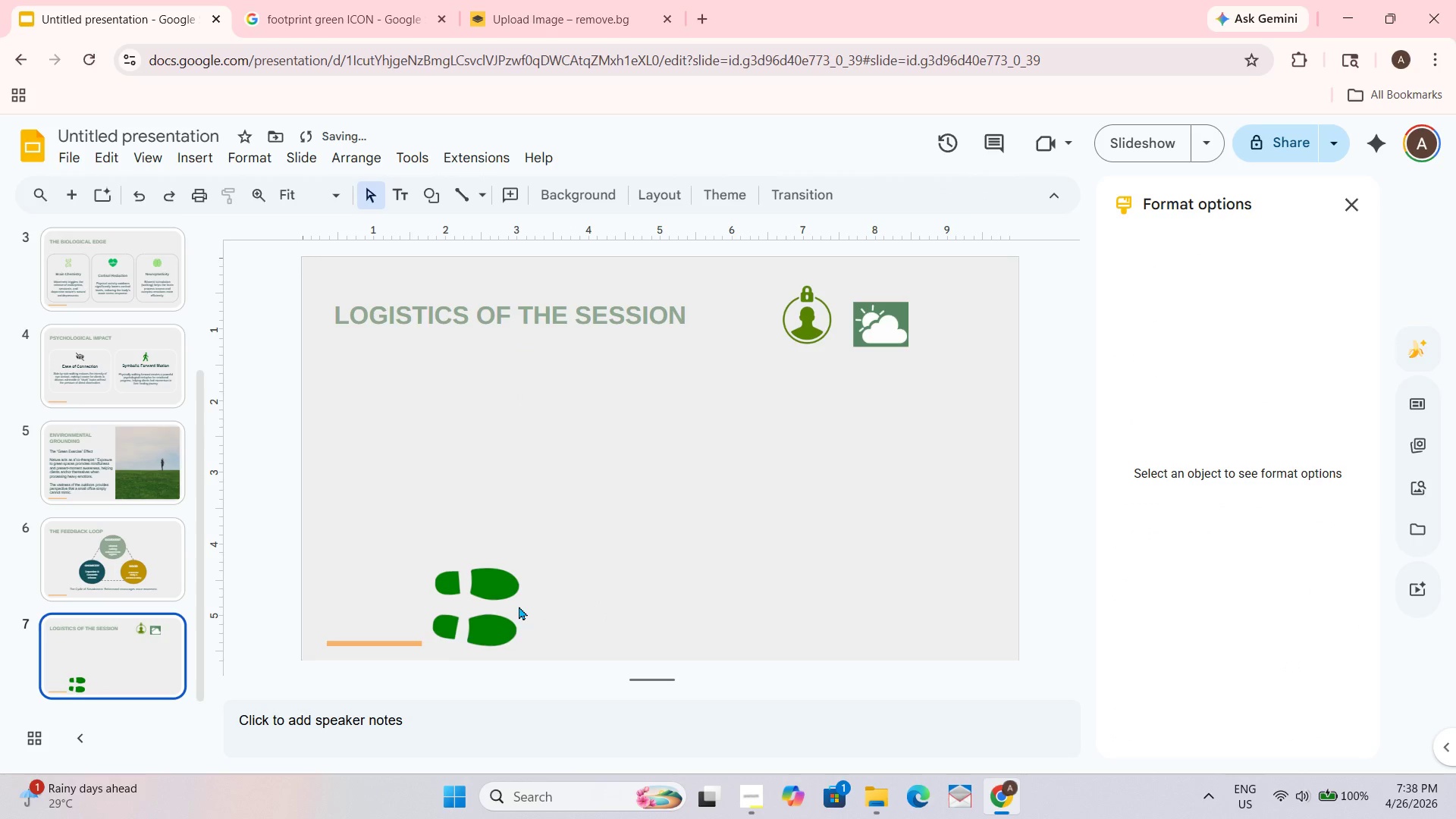 
left_click([491, 609])
 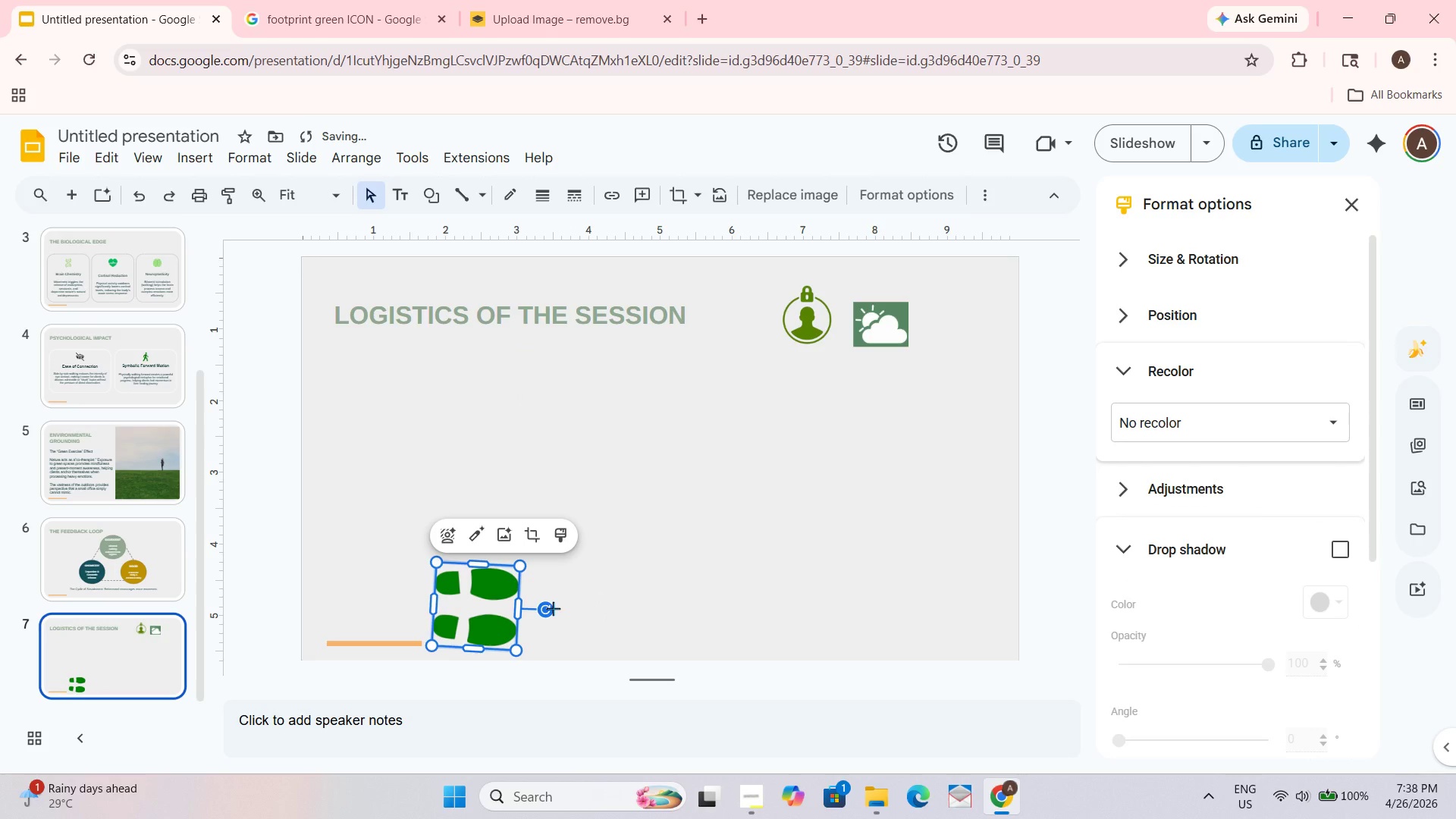 
left_click_drag(start_coordinate=[551, 612], to_coordinate=[551, 605])
 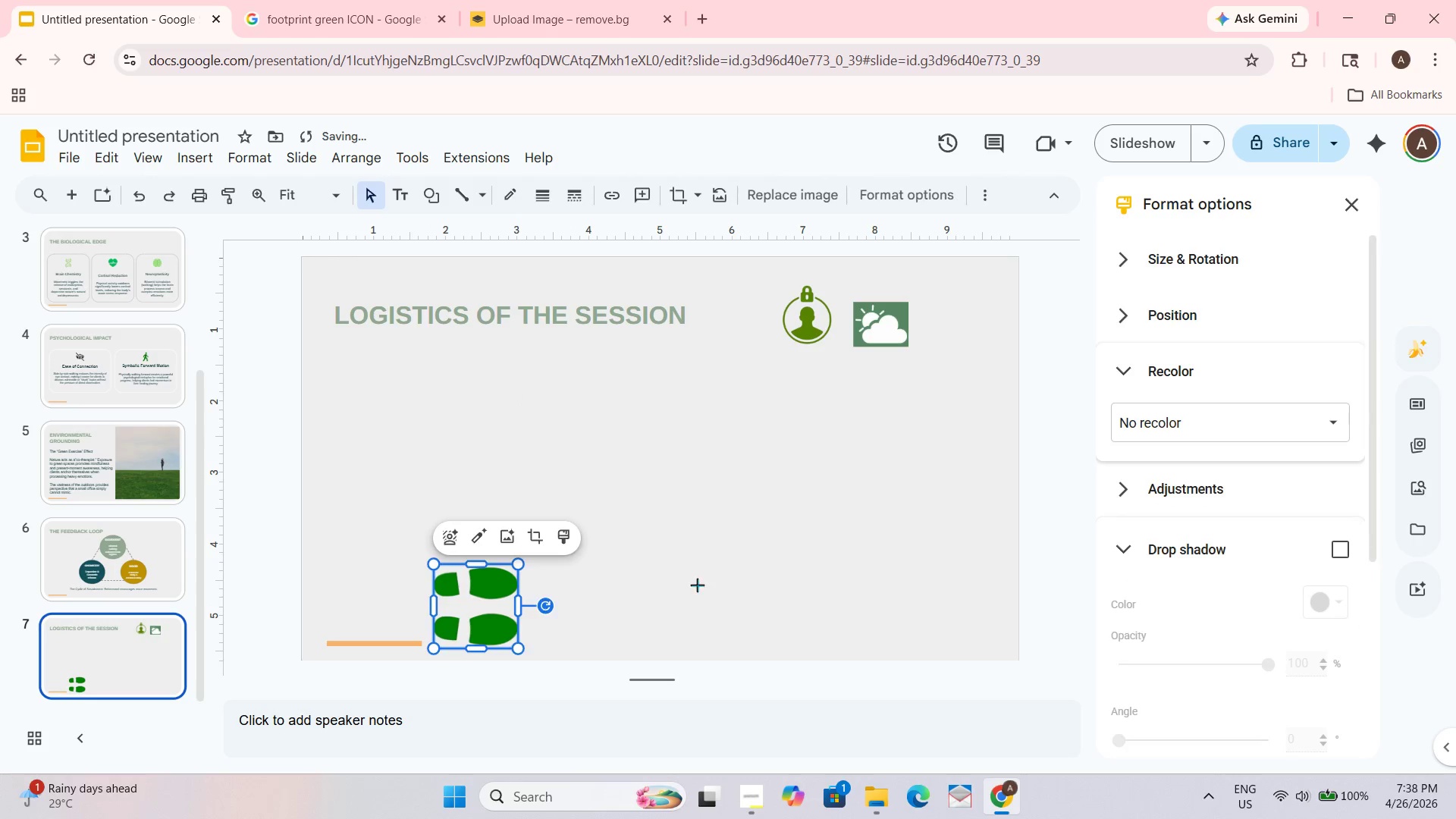 
left_click_drag(start_coordinate=[687, 583], to_coordinate=[697, 585])
 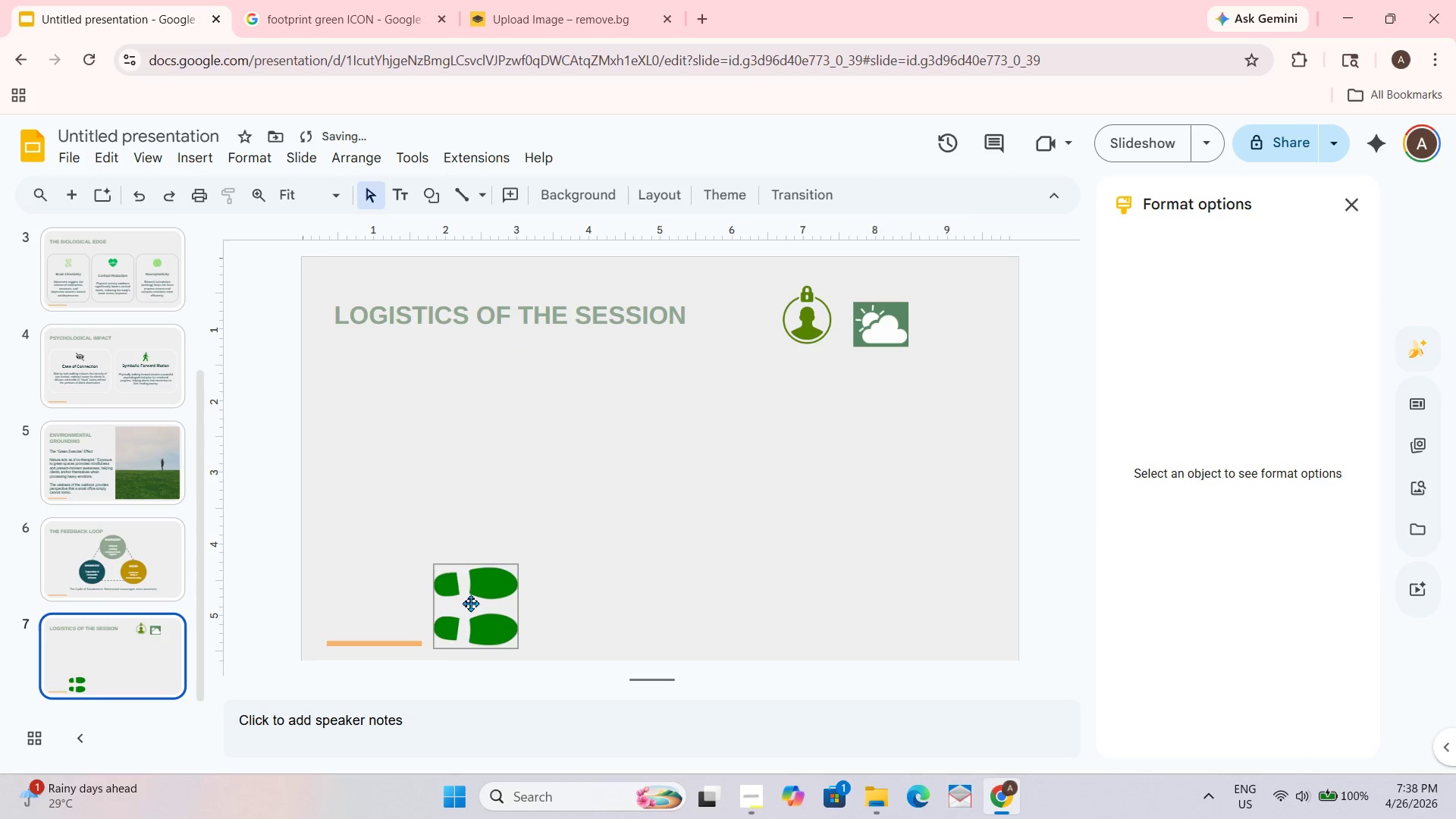 
left_click_drag(start_coordinate=[469, 603], to_coordinate=[886, 453])
 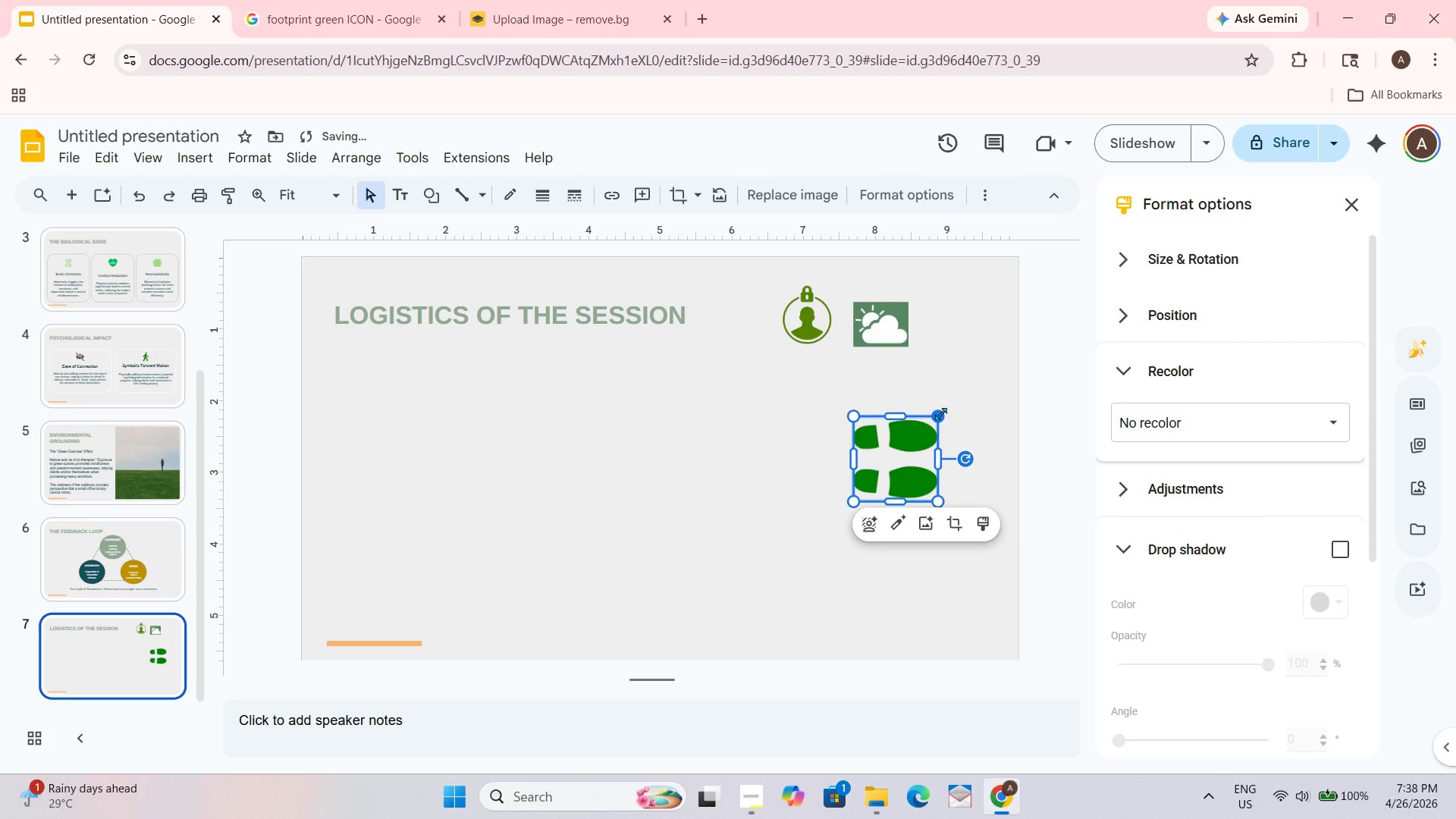 
left_click_drag(start_coordinate=[936, 417], to_coordinate=[905, 451])
 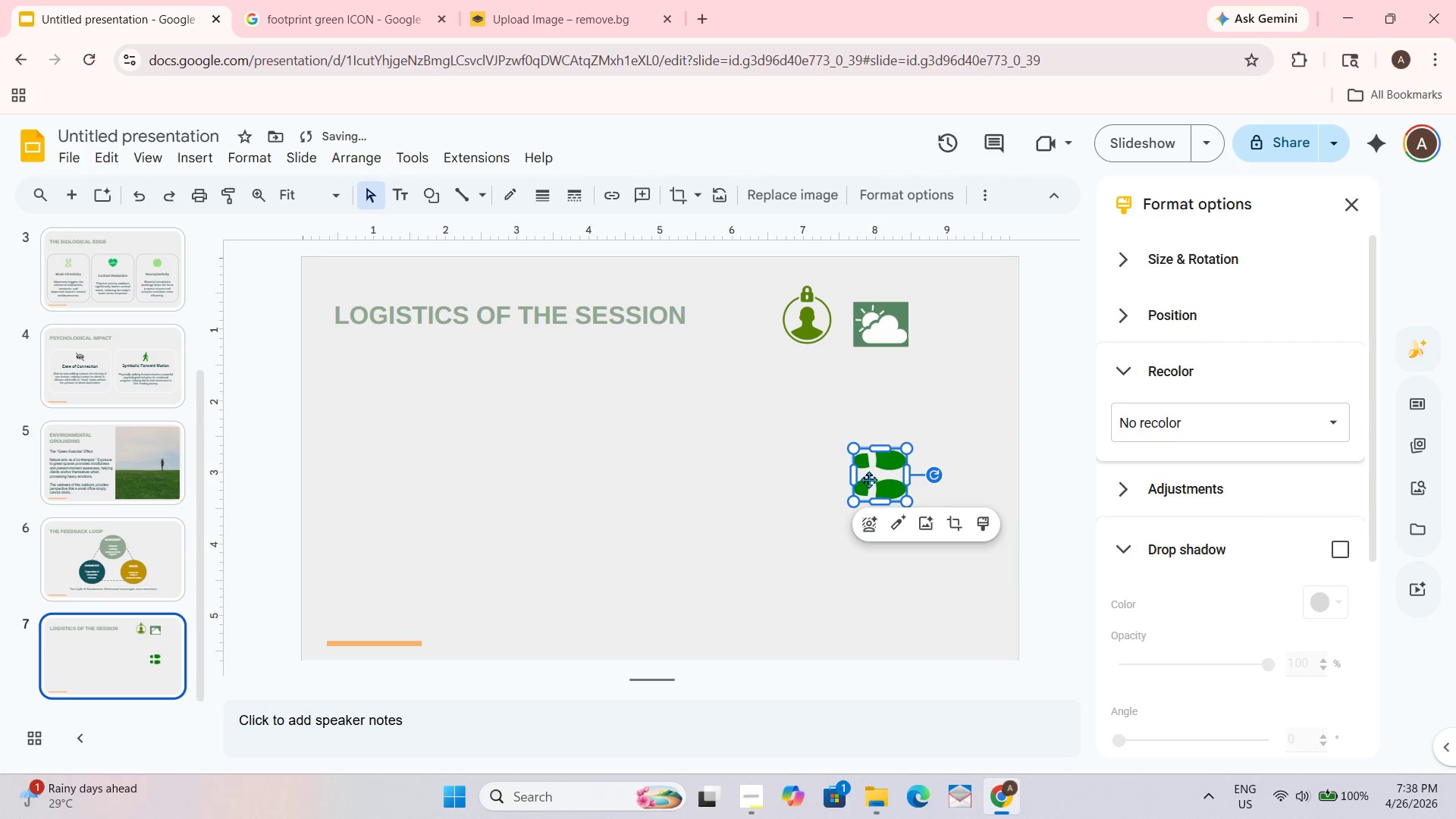 
left_click_drag(start_coordinate=[868, 480], to_coordinate=[948, 328])
 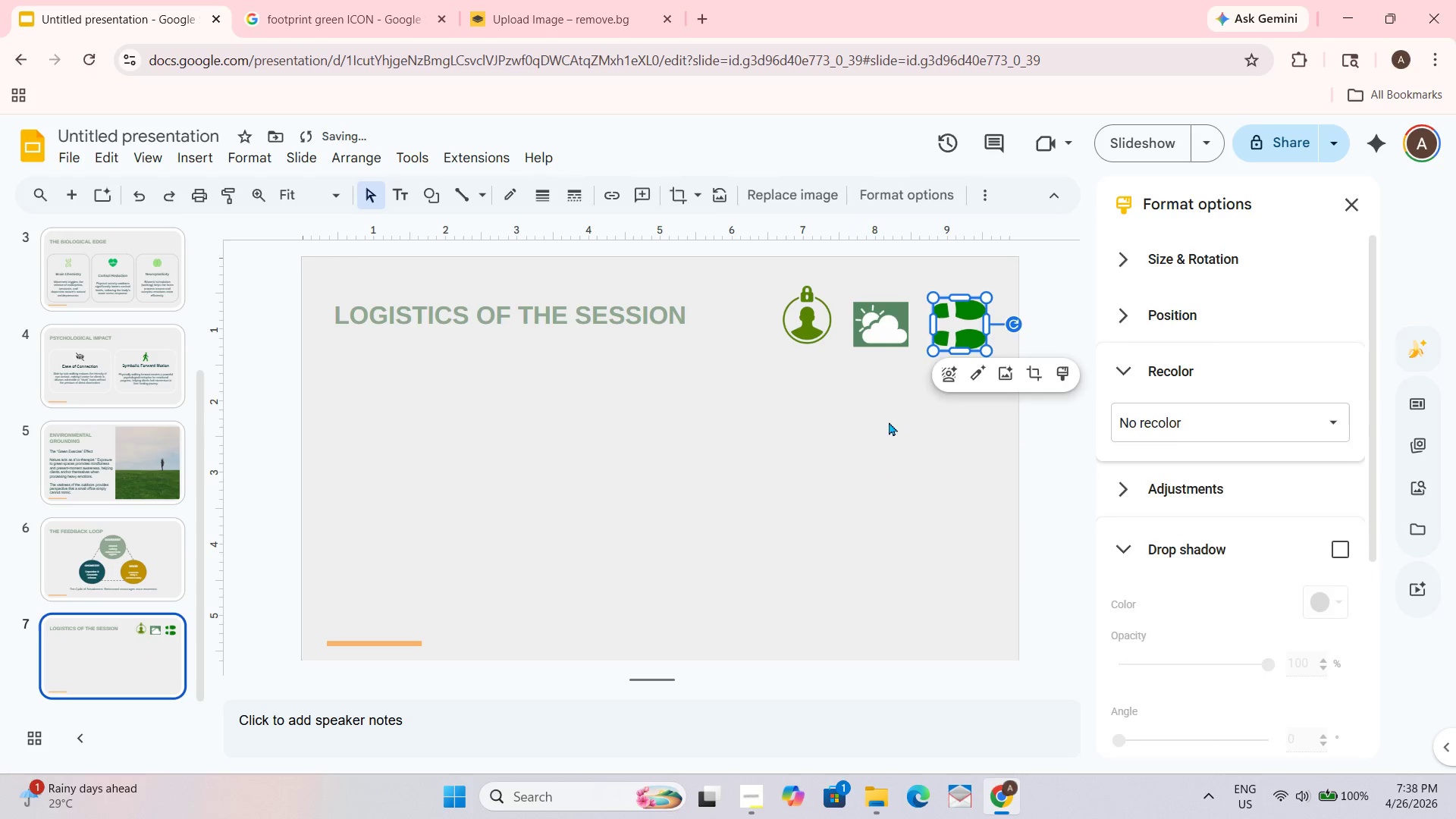 
left_click_drag(start_coordinate=[868, 445], to_coordinate=[864, 453])
 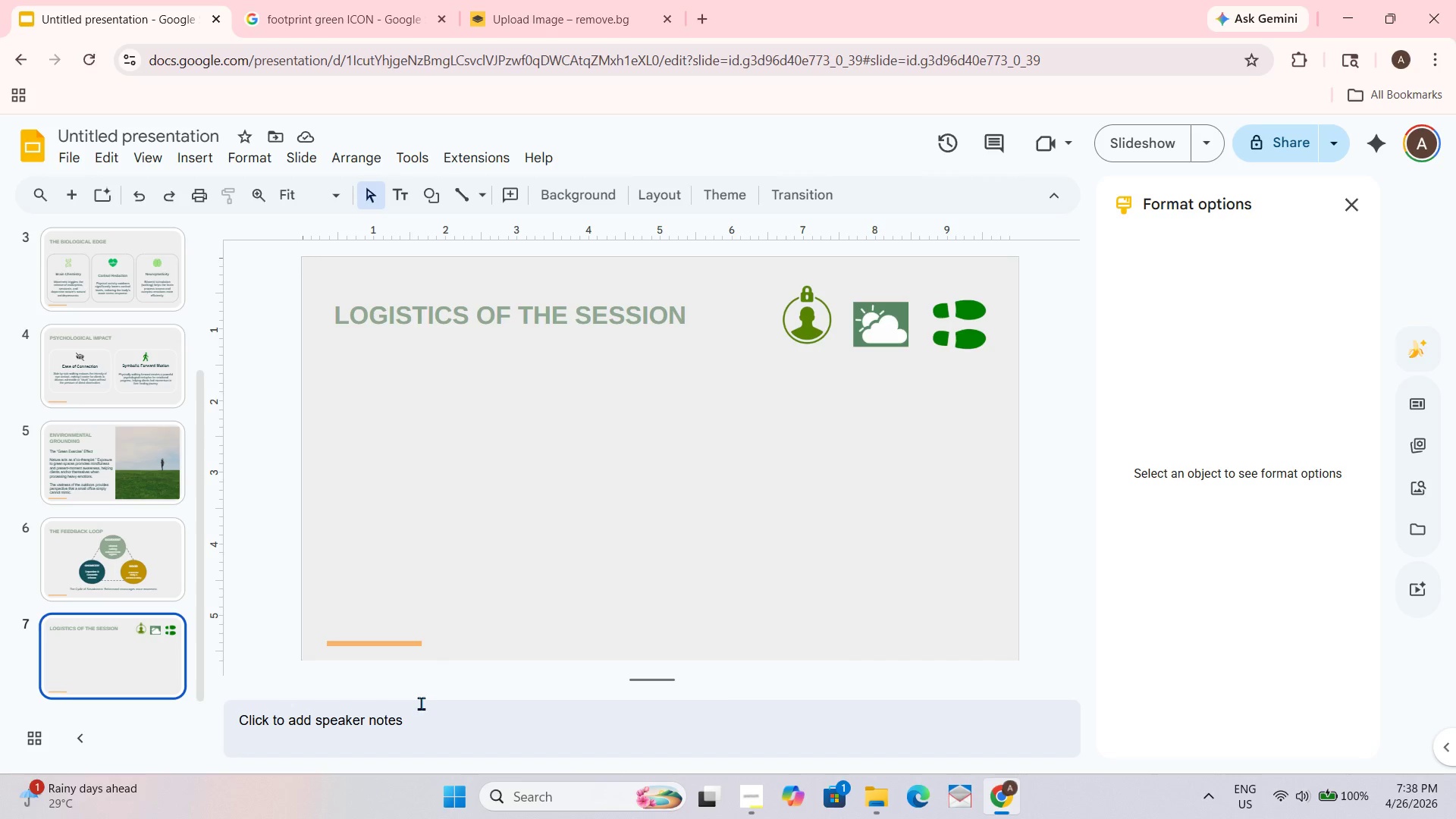 
wait(18.94)
 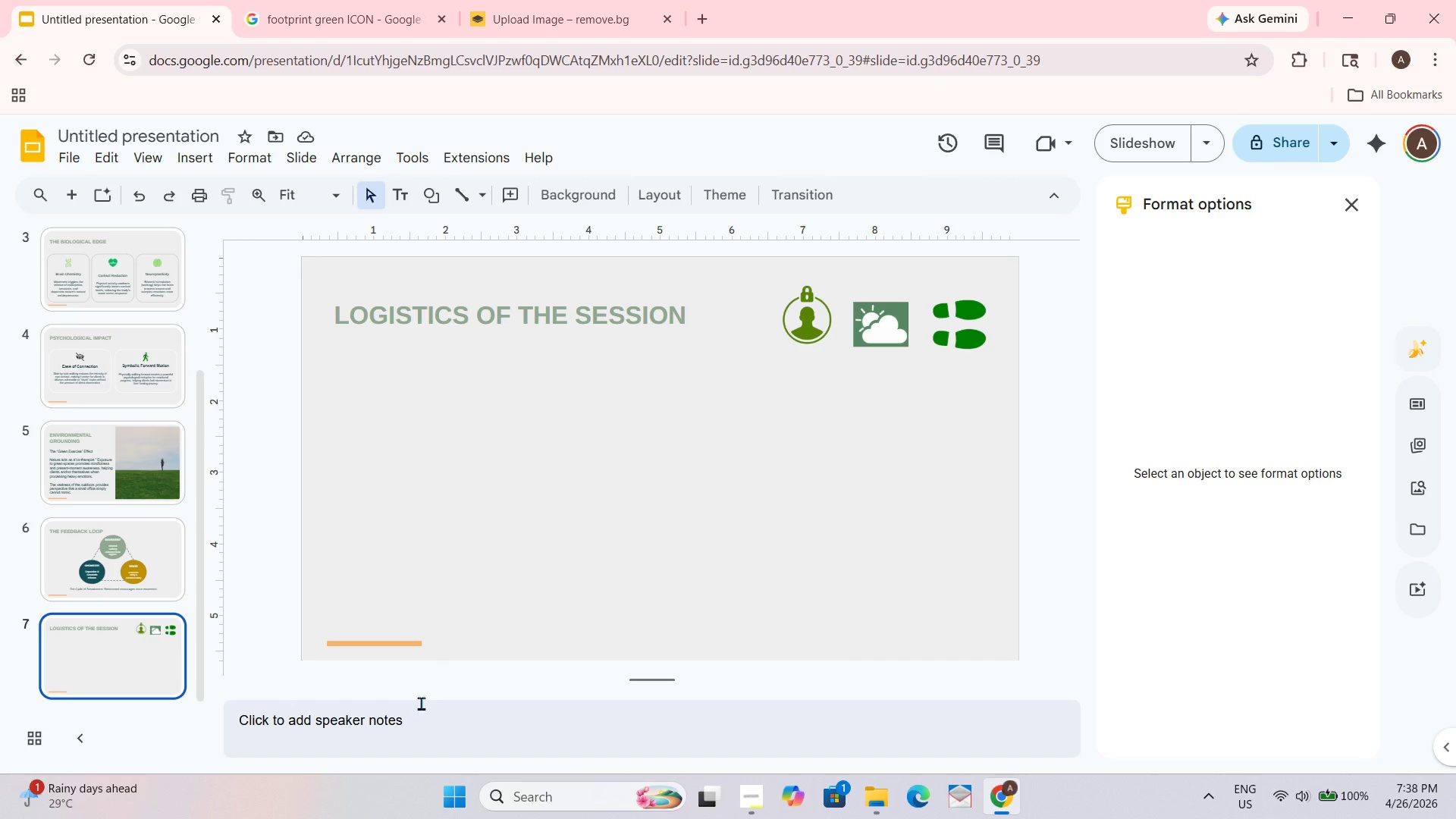 
left_click([391, 206])
 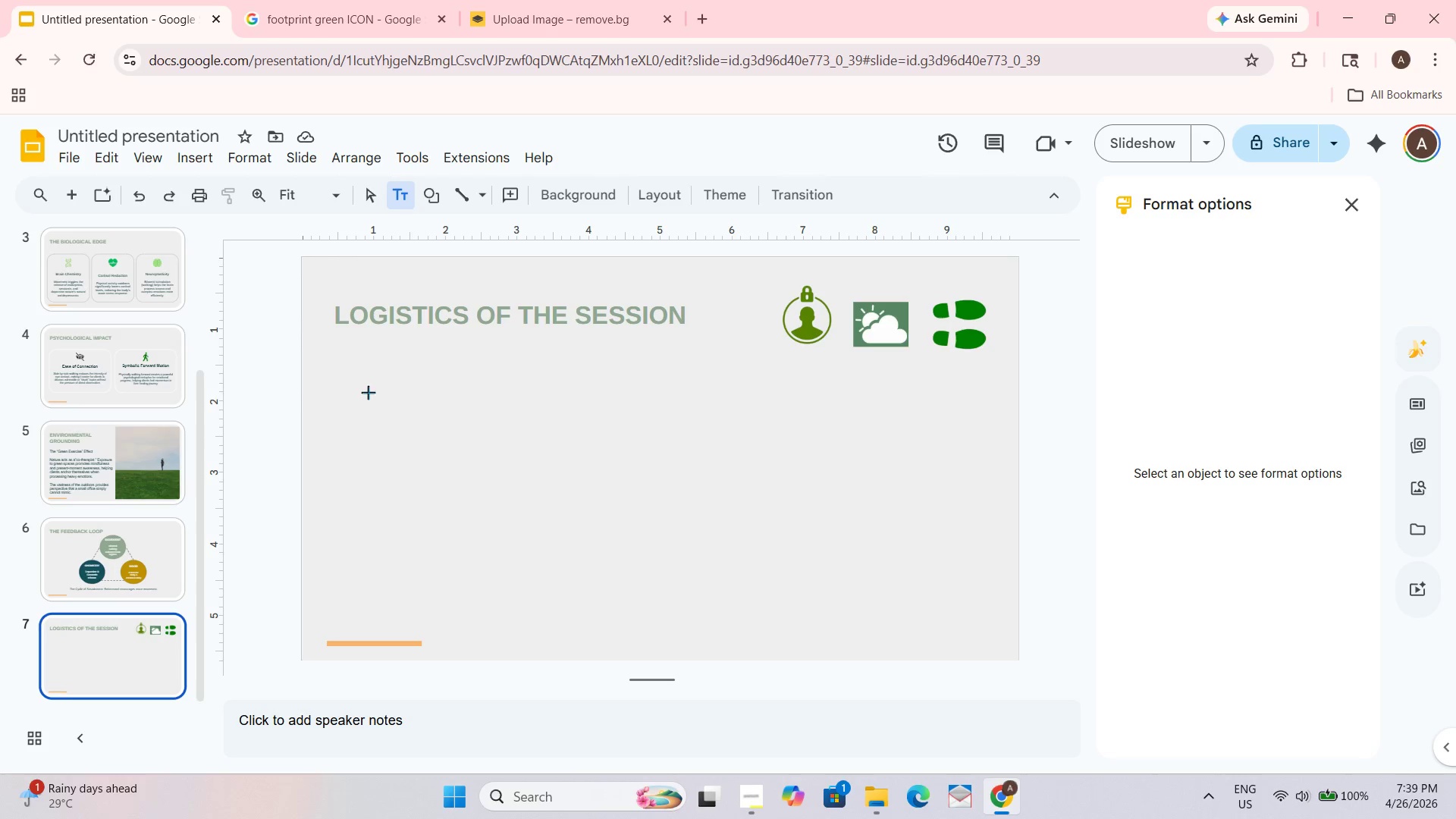 
left_click_drag(start_coordinate=[339, 378], to_coordinate=[582, 609])
 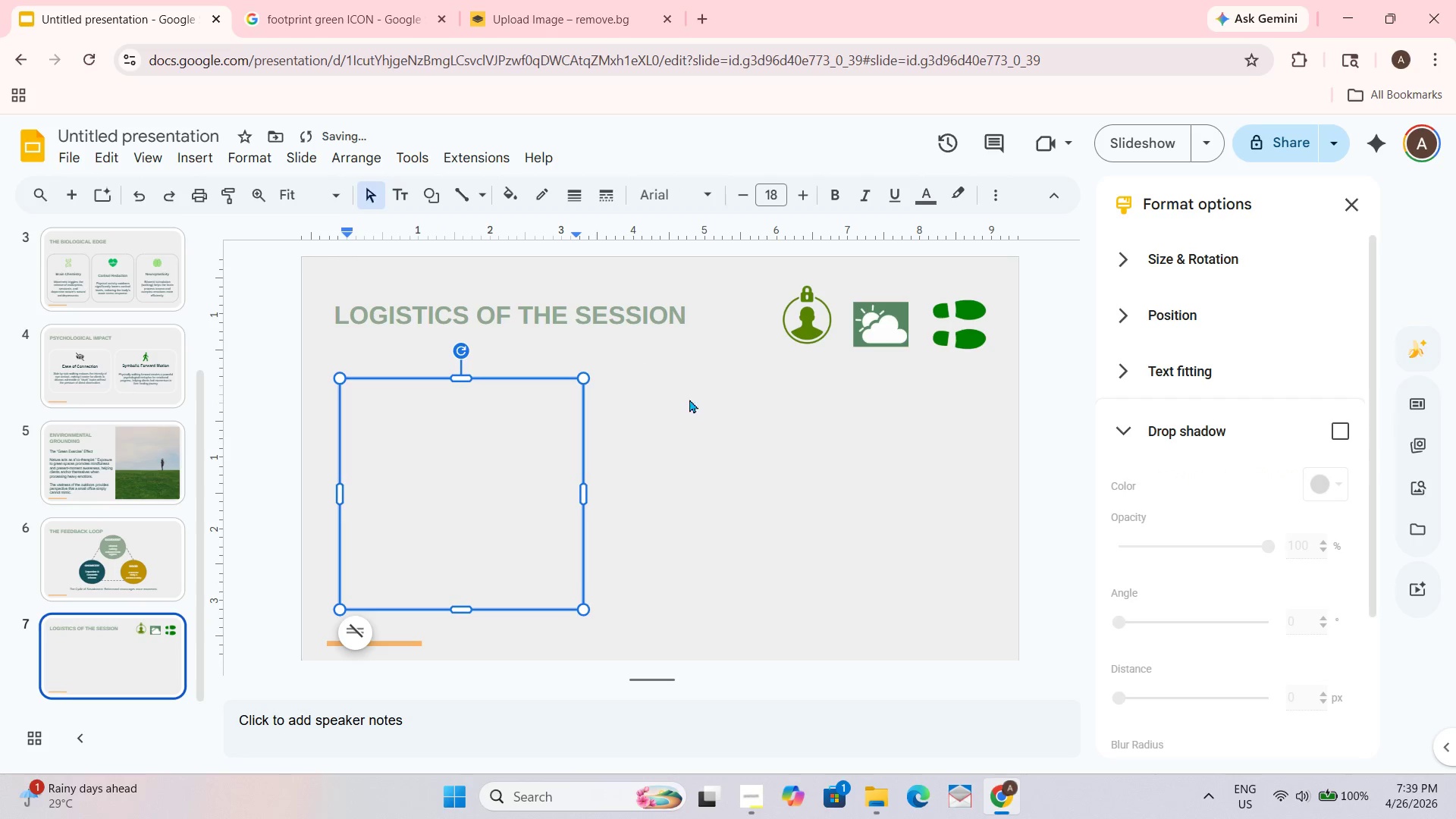 
double_click([435, 408])
 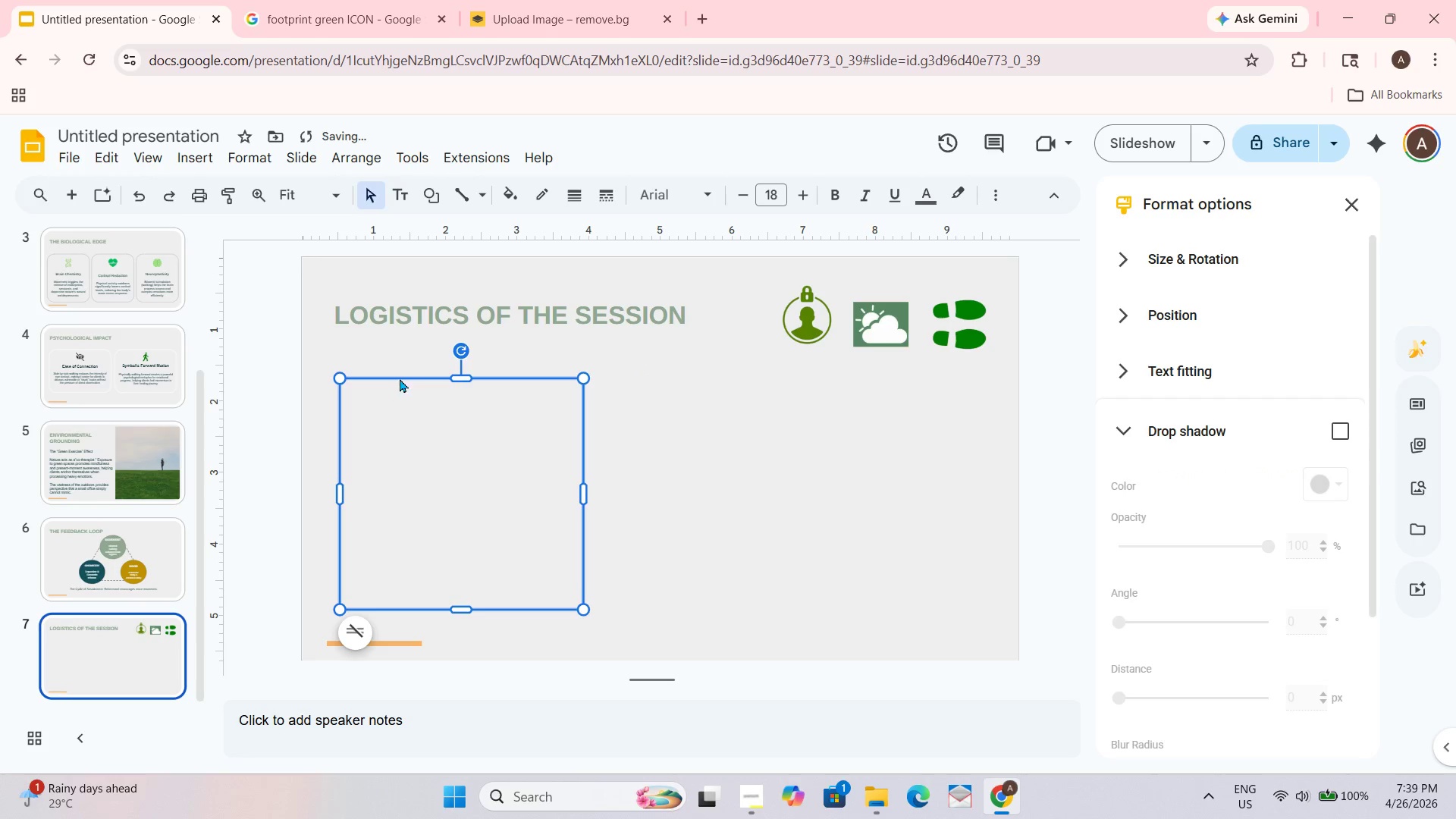 
hold_key(key=ControlLeft, duration=1.06)
 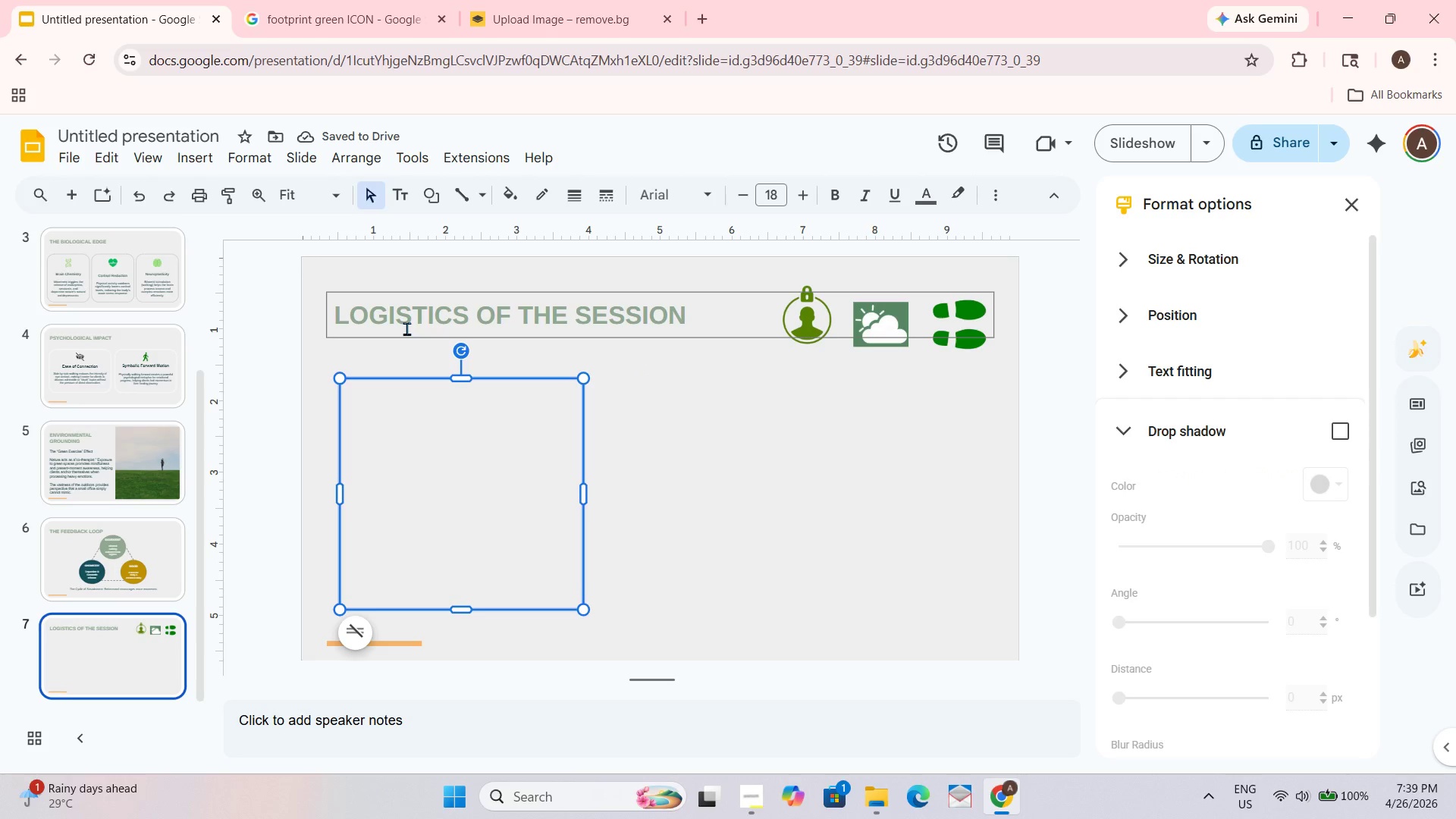 
key(Backspace)
 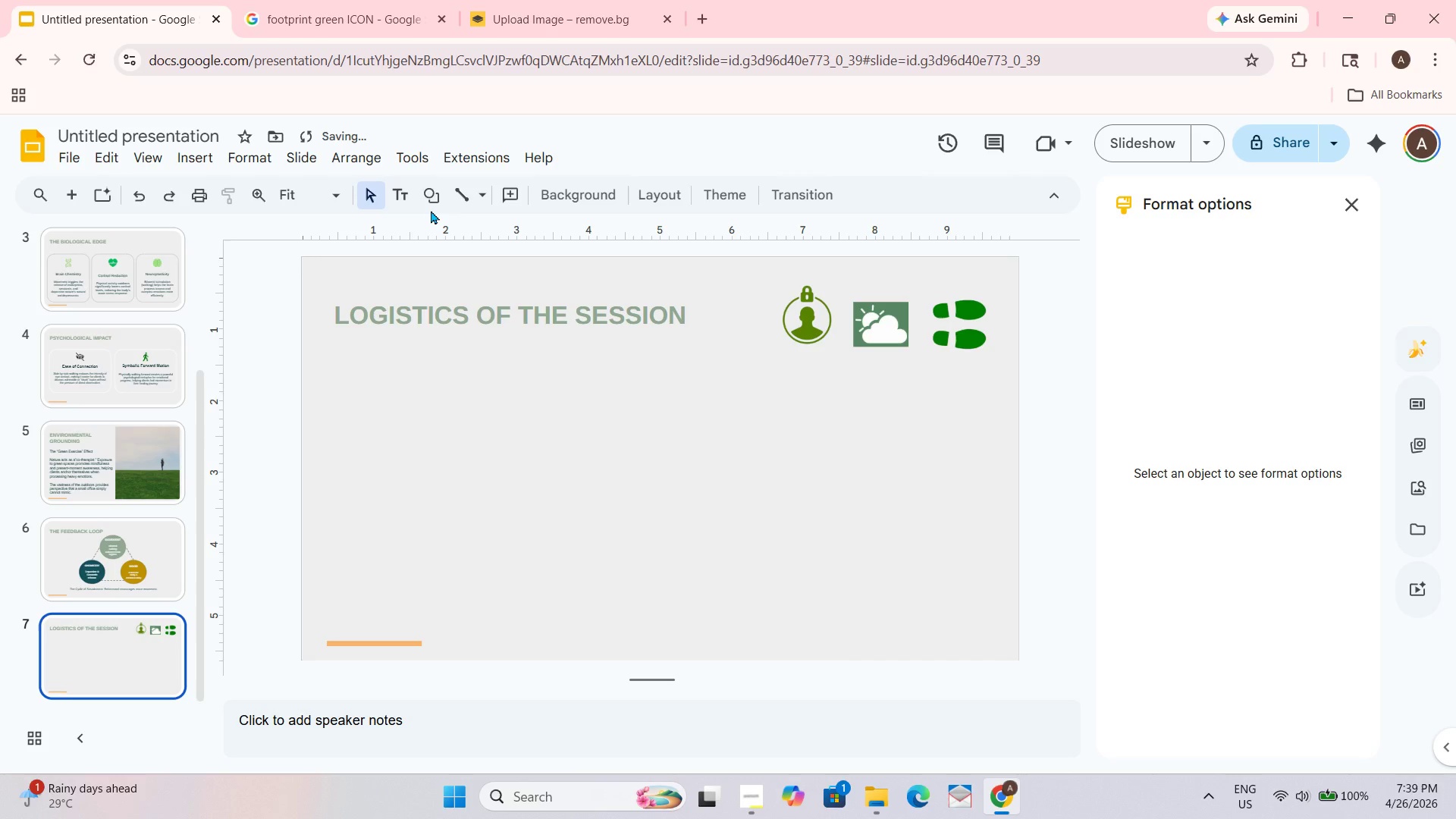 
left_click([431, 209])
 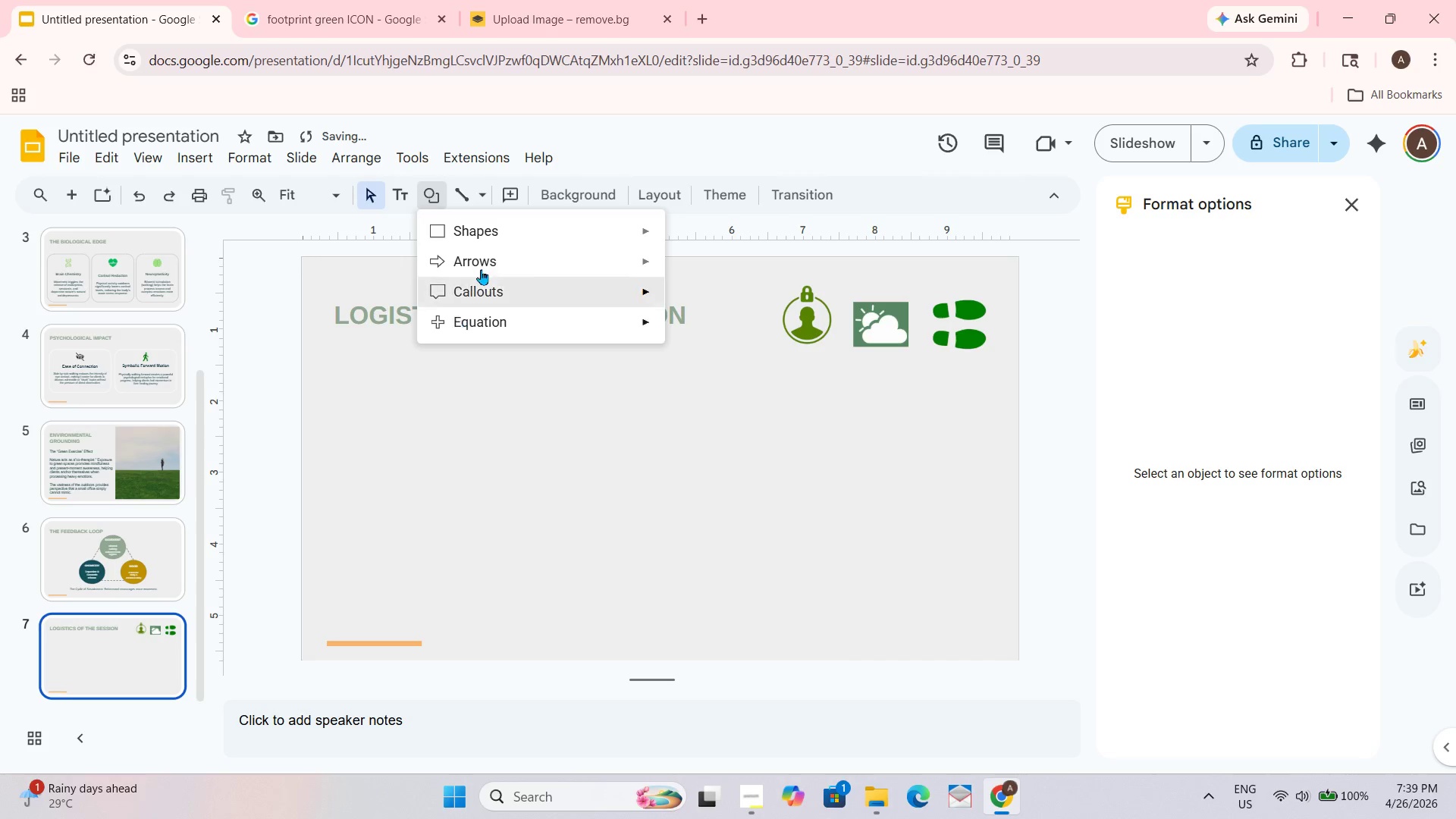 
left_click([492, 245])
 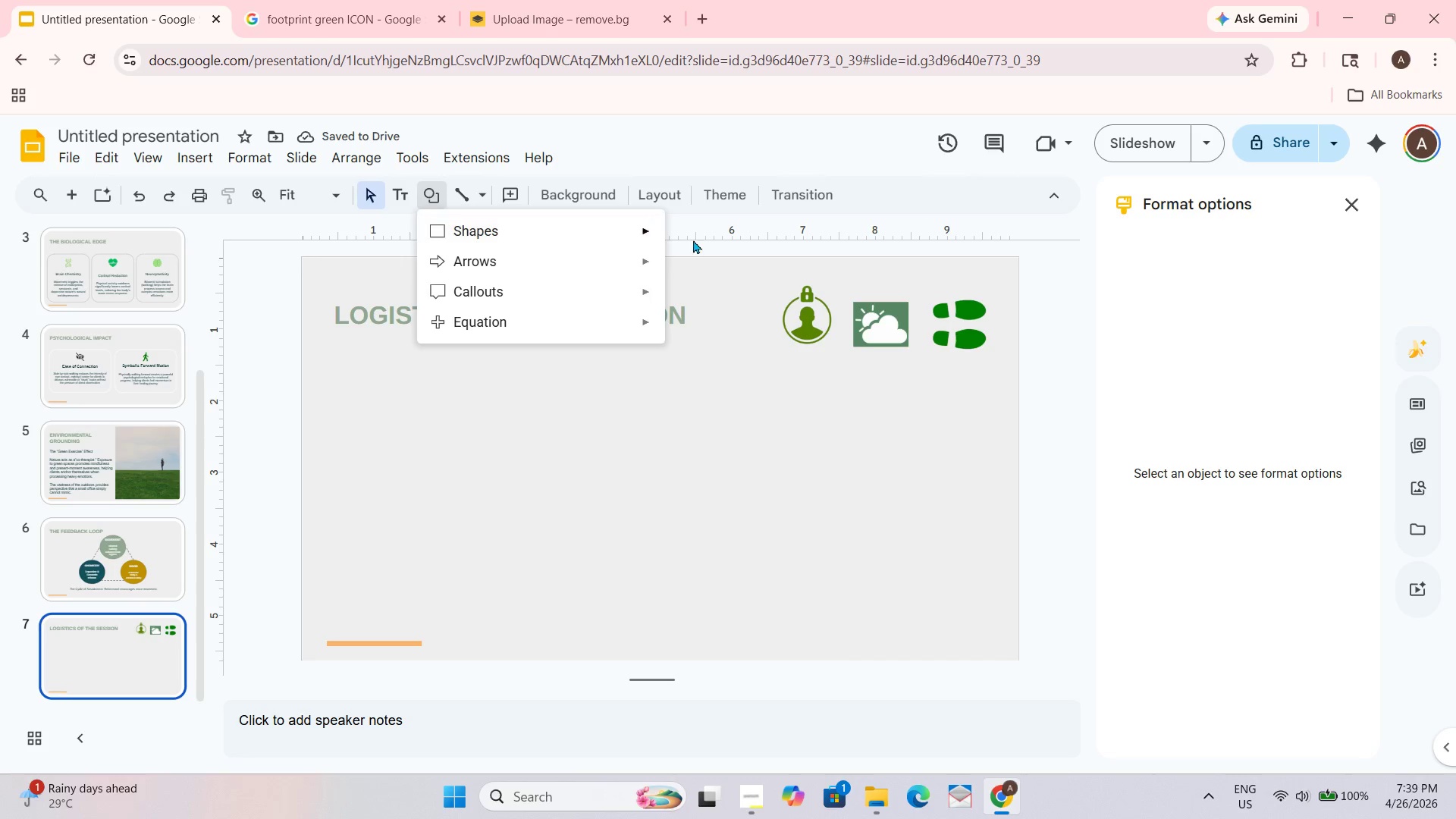 
left_click([623, 232])
 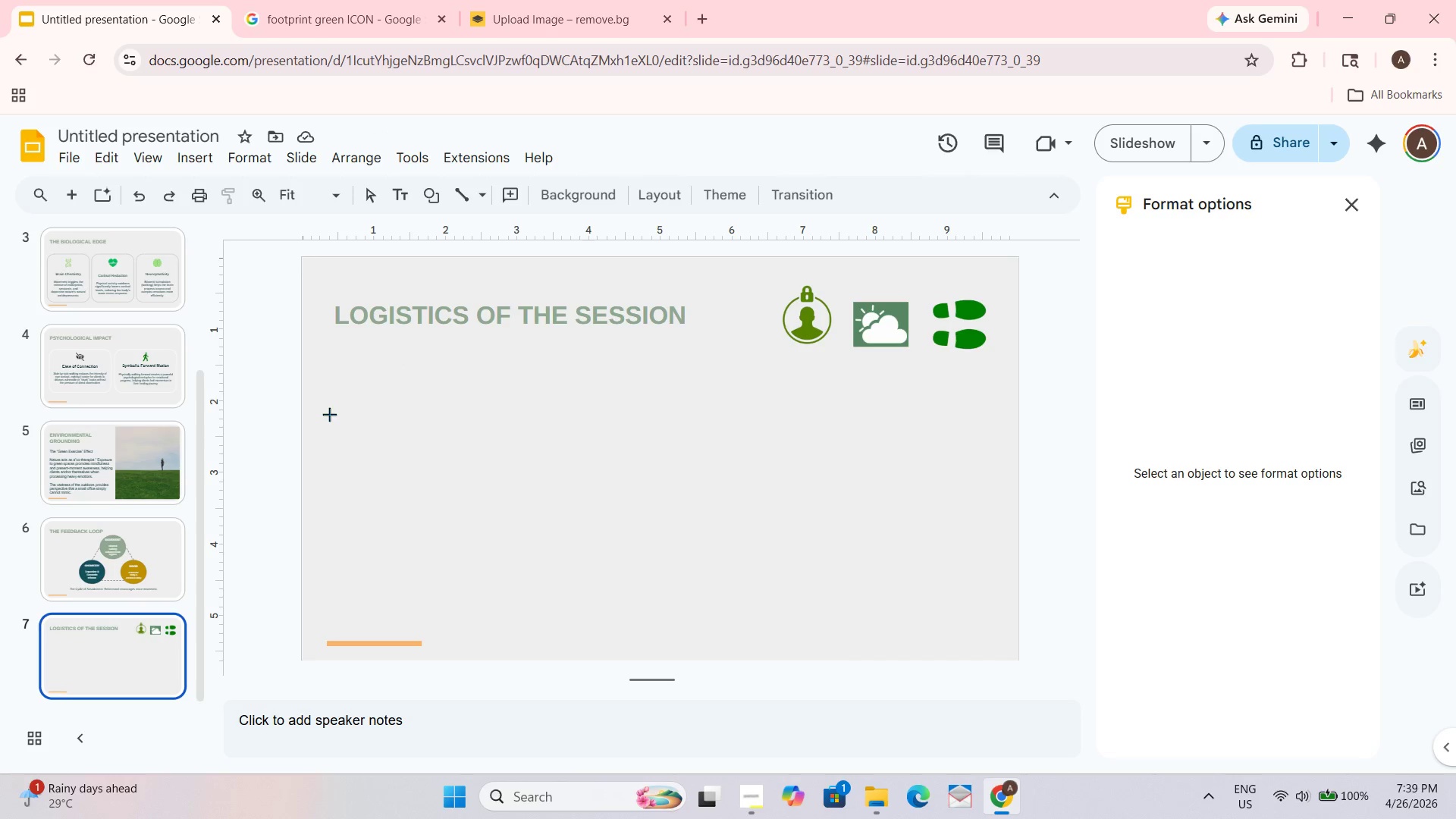 
left_click_drag(start_coordinate=[339, 379], to_coordinate=[538, 612])
 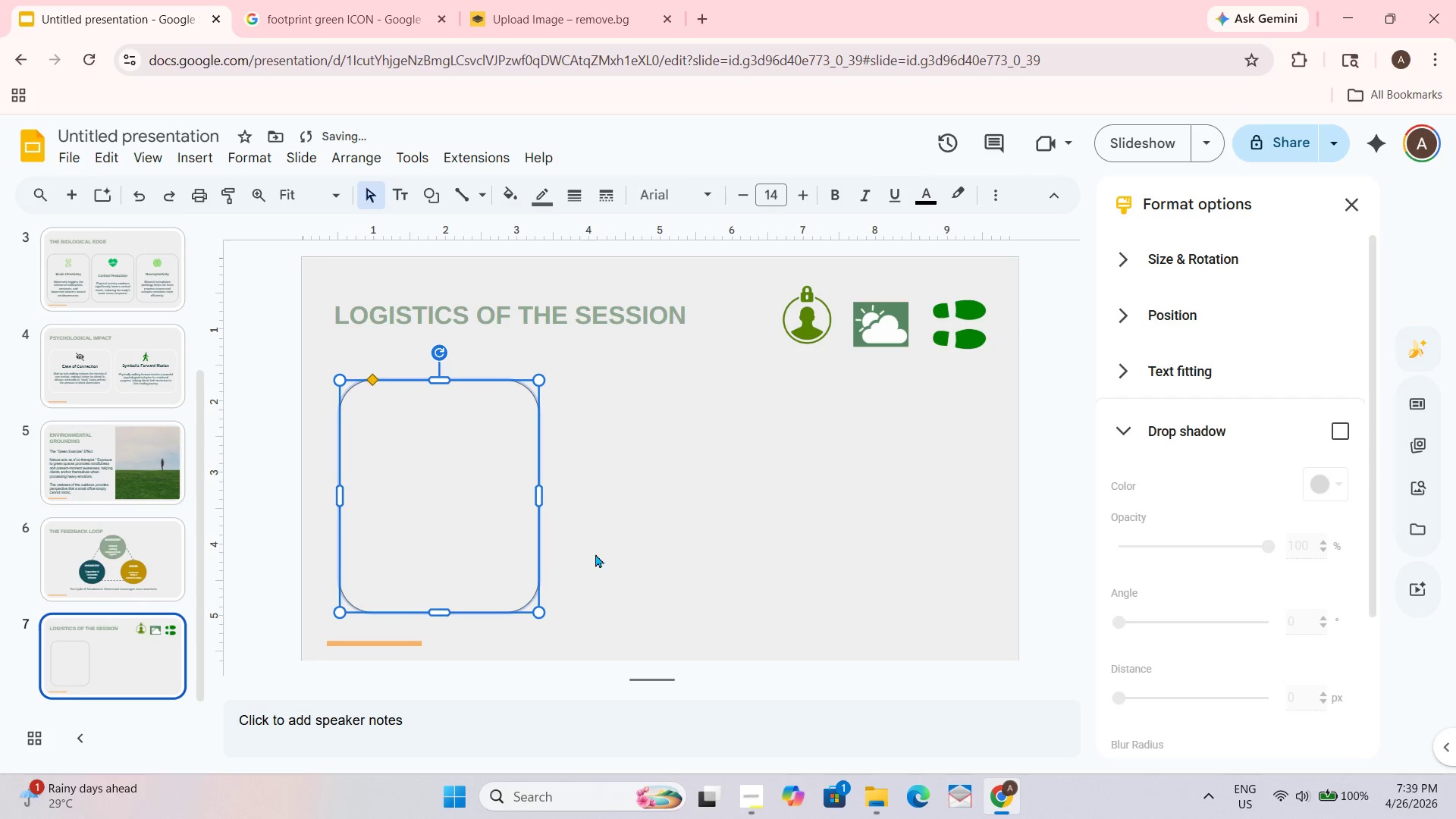 
hold_key(key=ControlLeft, duration=0.44)
 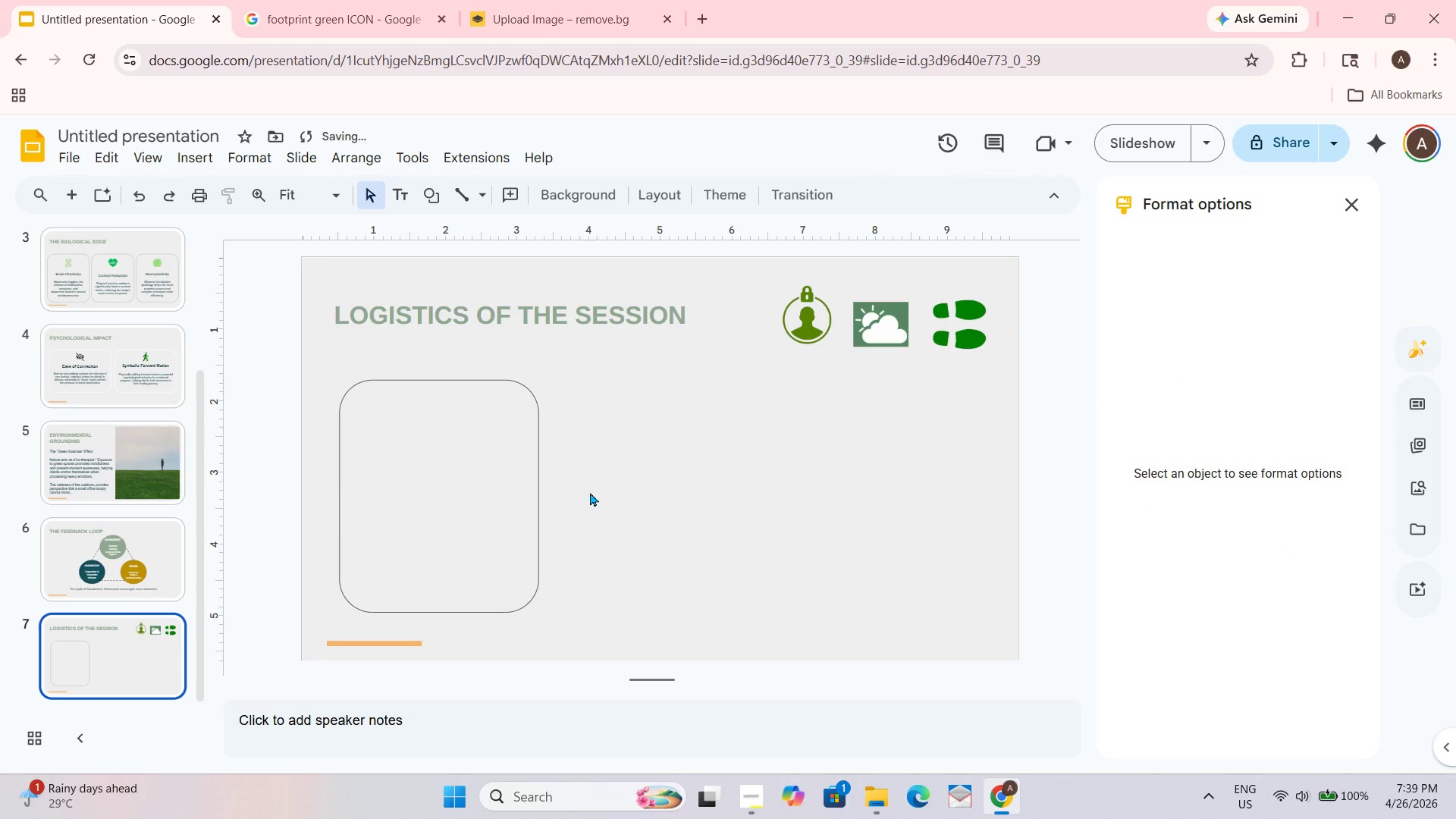 
left_click([590, 492])
 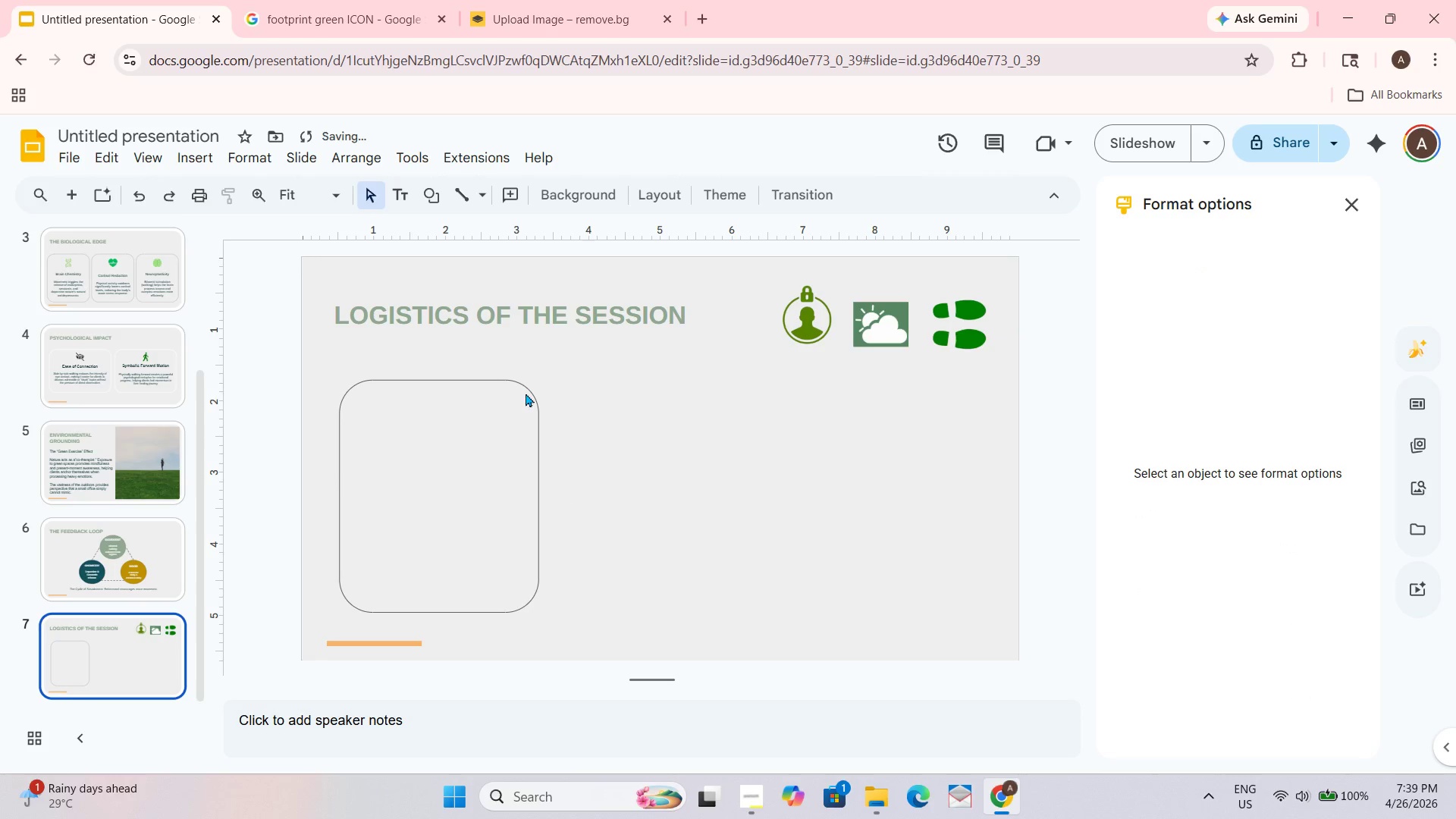 
left_click([529, 391])
 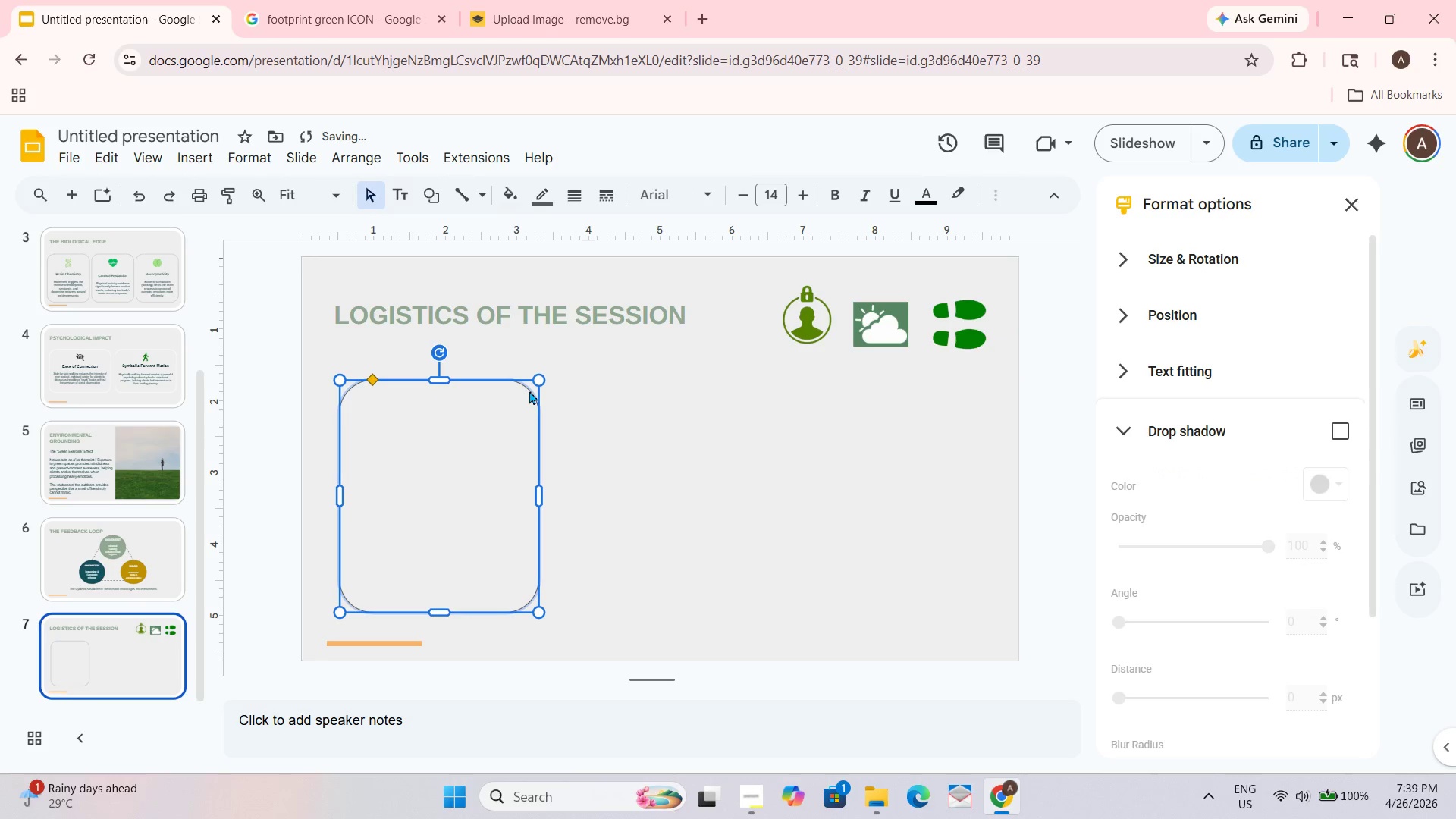 
key(Control+ControlLeft)
 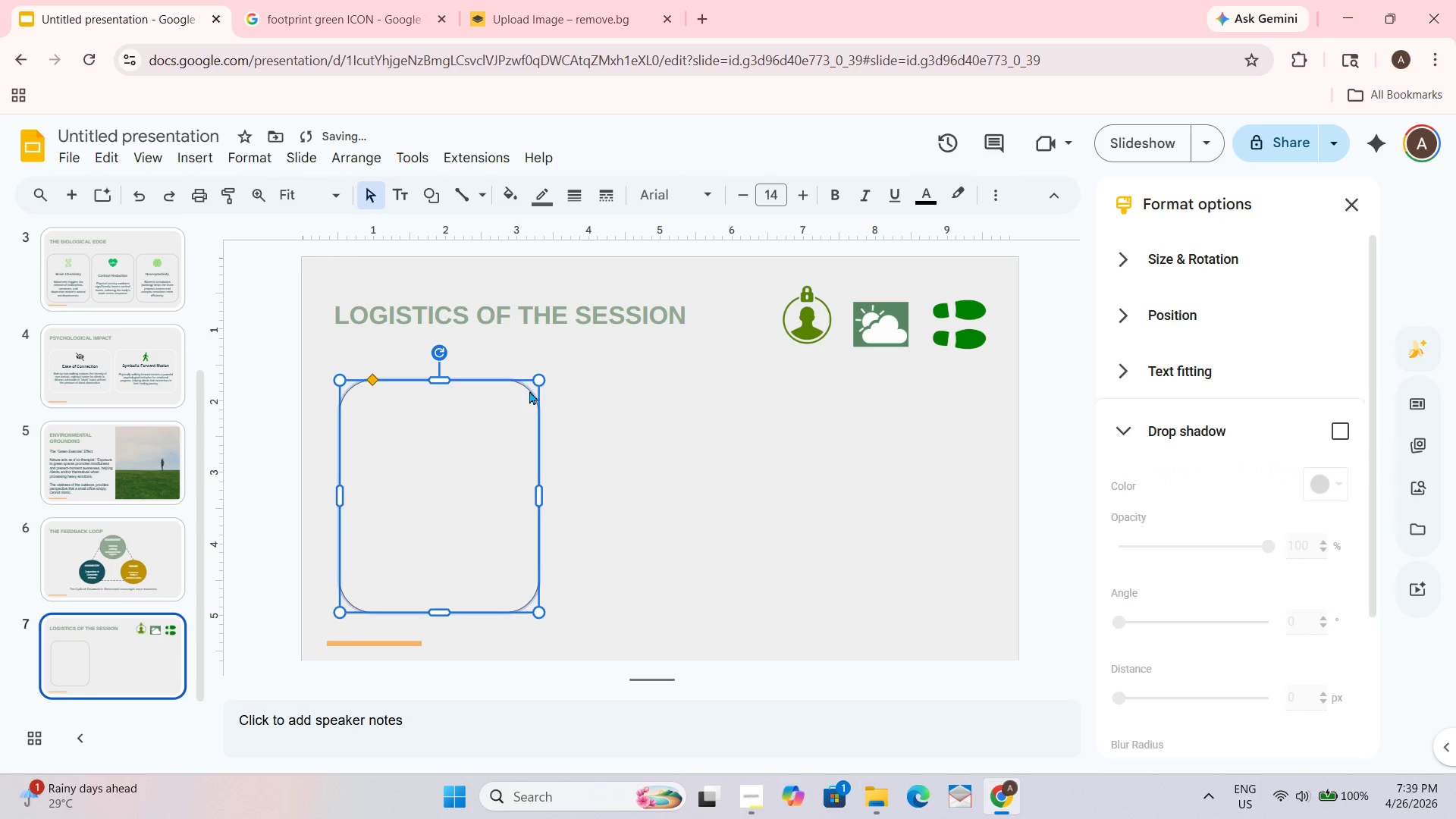 
key(Control+D)
 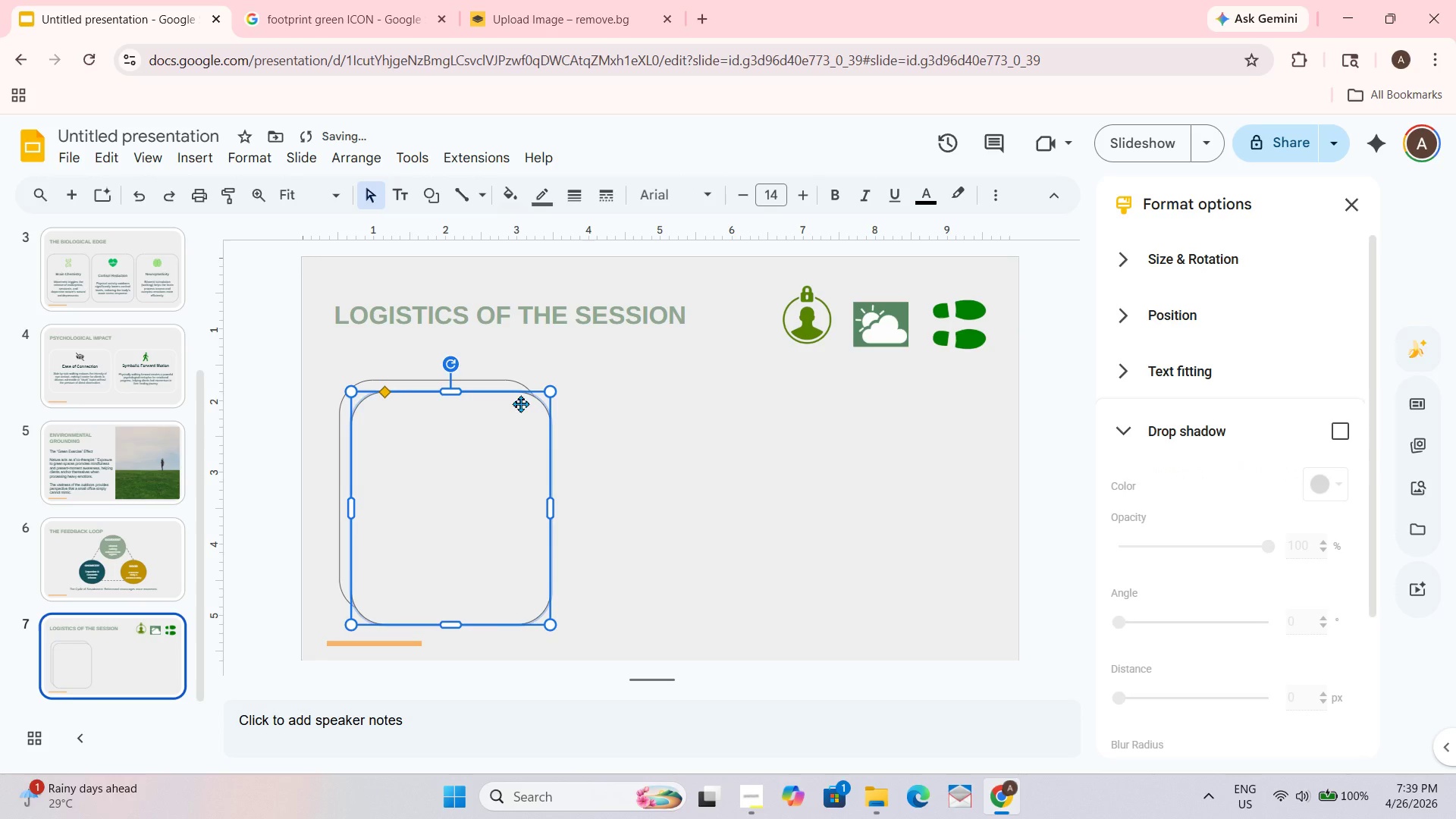 
left_click_drag(start_coordinate=[520, 403], to_coordinate=[728, 397])
 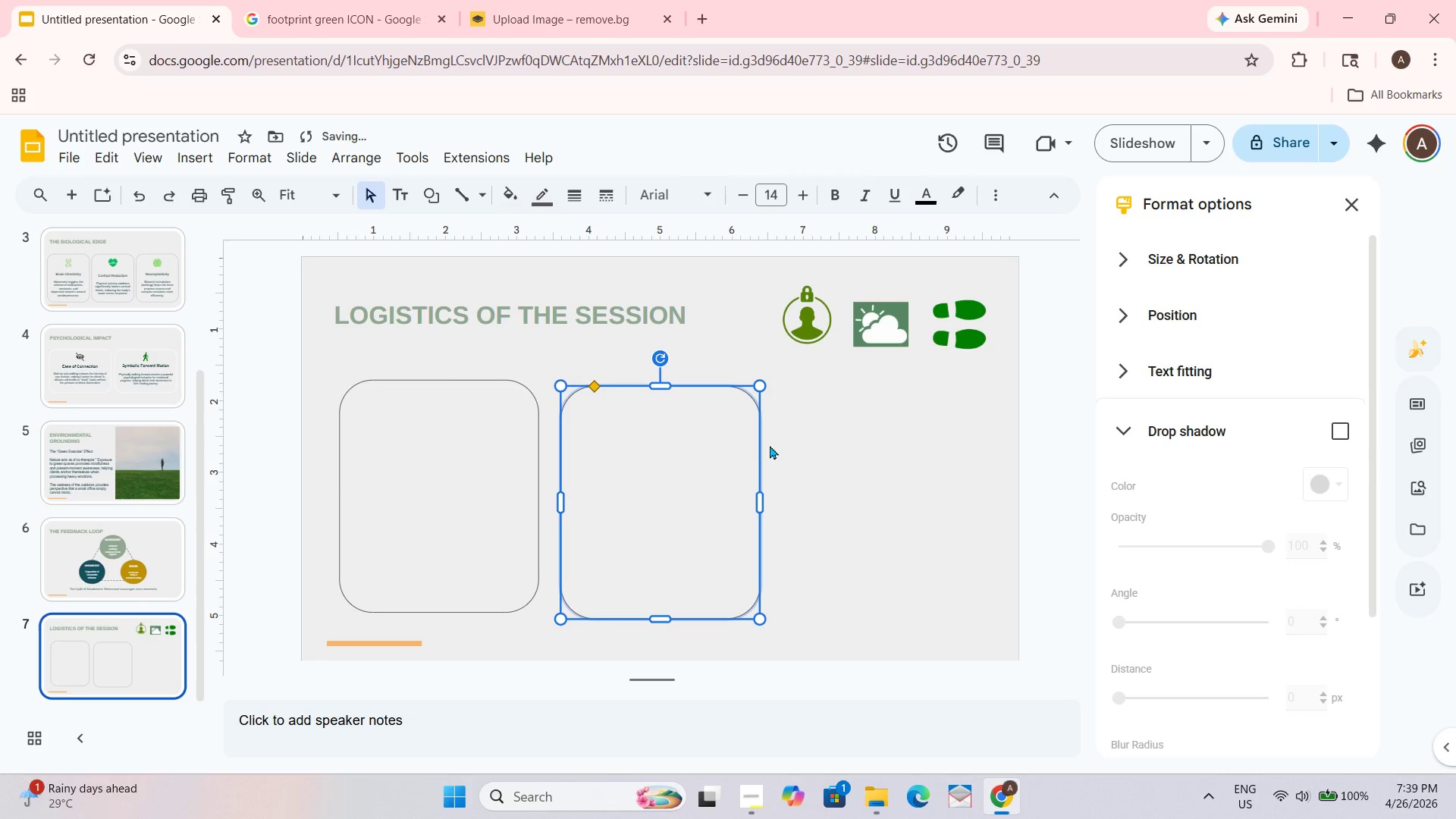 
key(Backspace)
 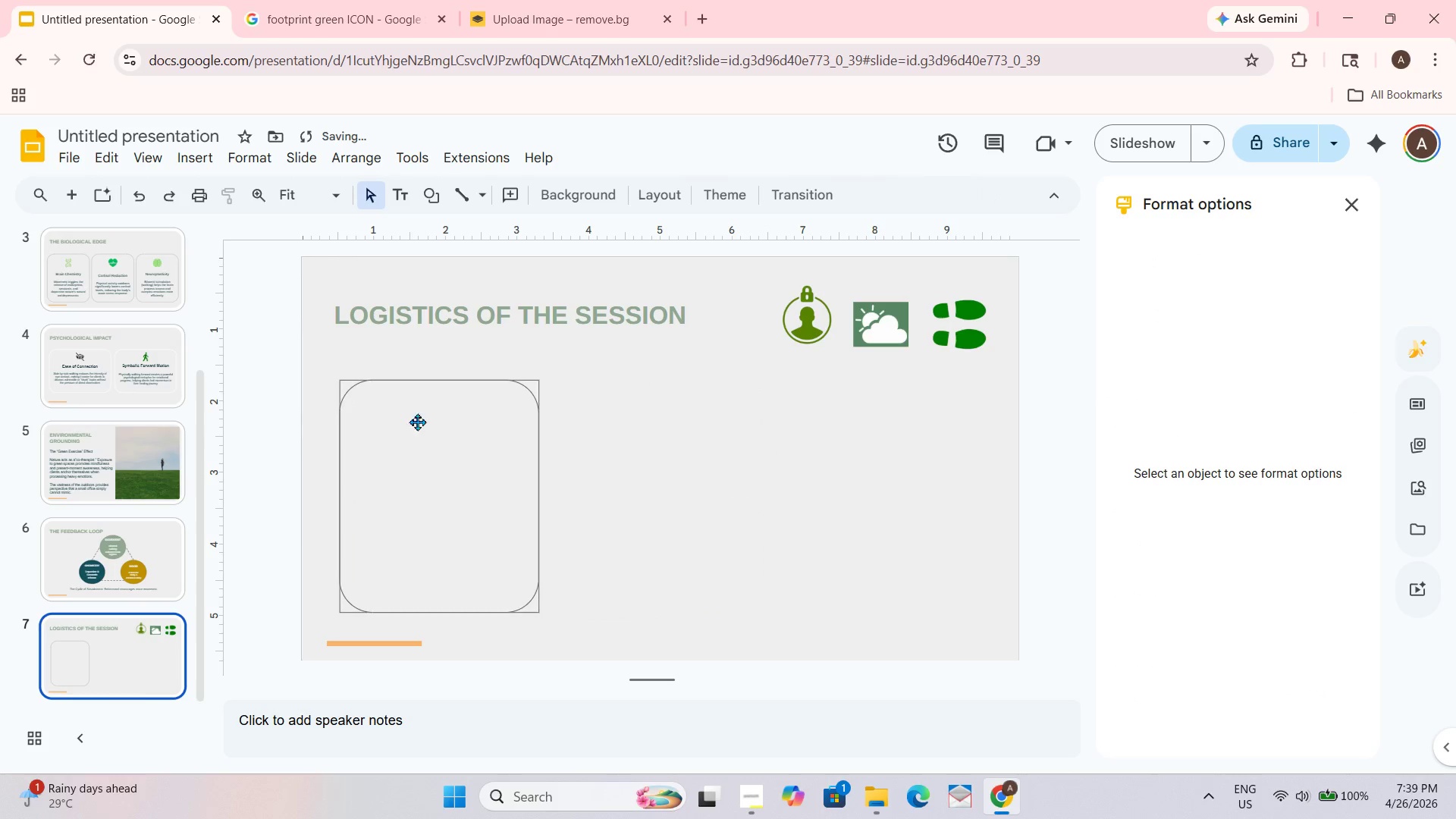 
left_click([401, 418])
 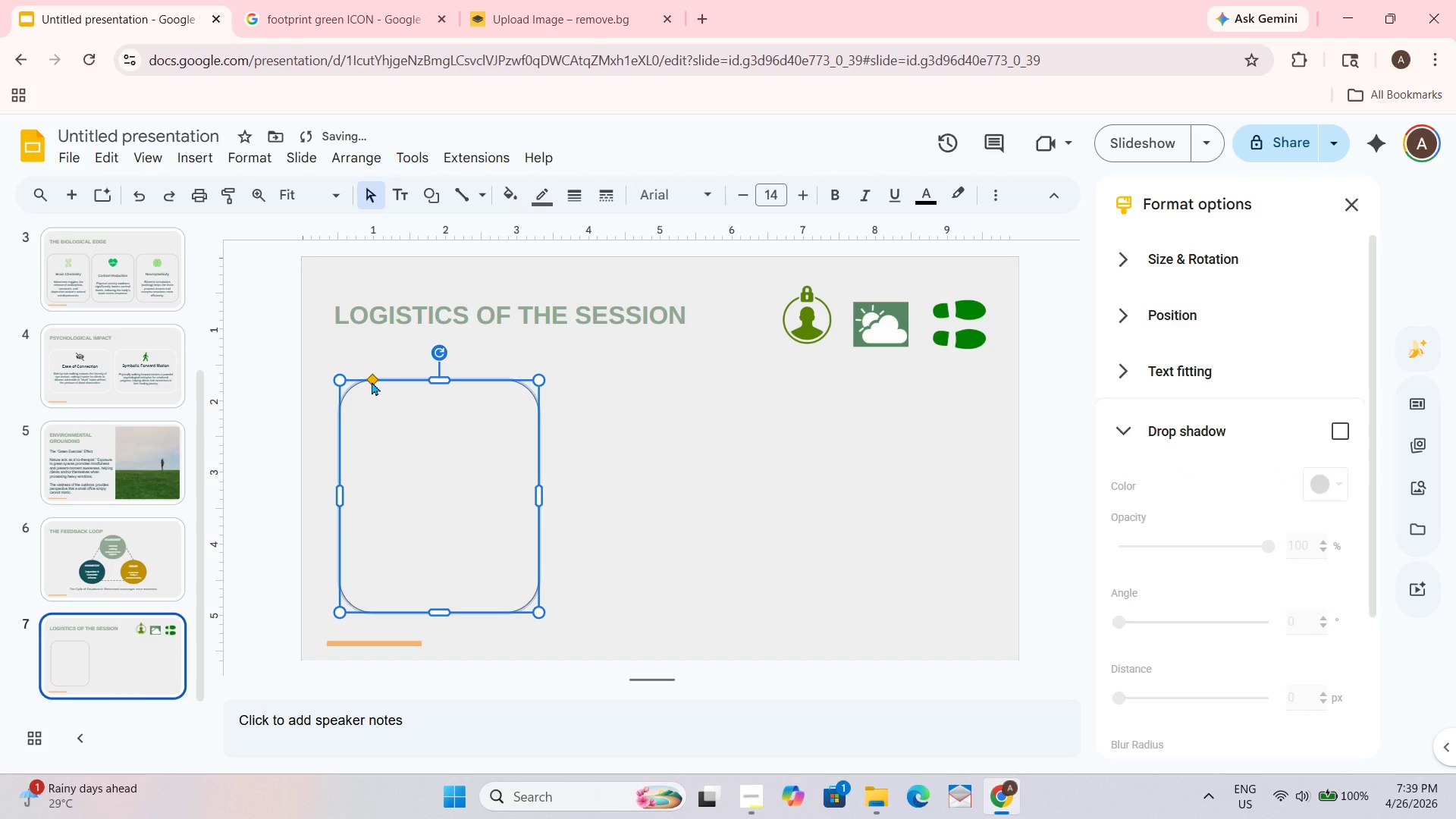 
left_click_drag(start_coordinate=[372, 381], to_coordinate=[358, 381])
 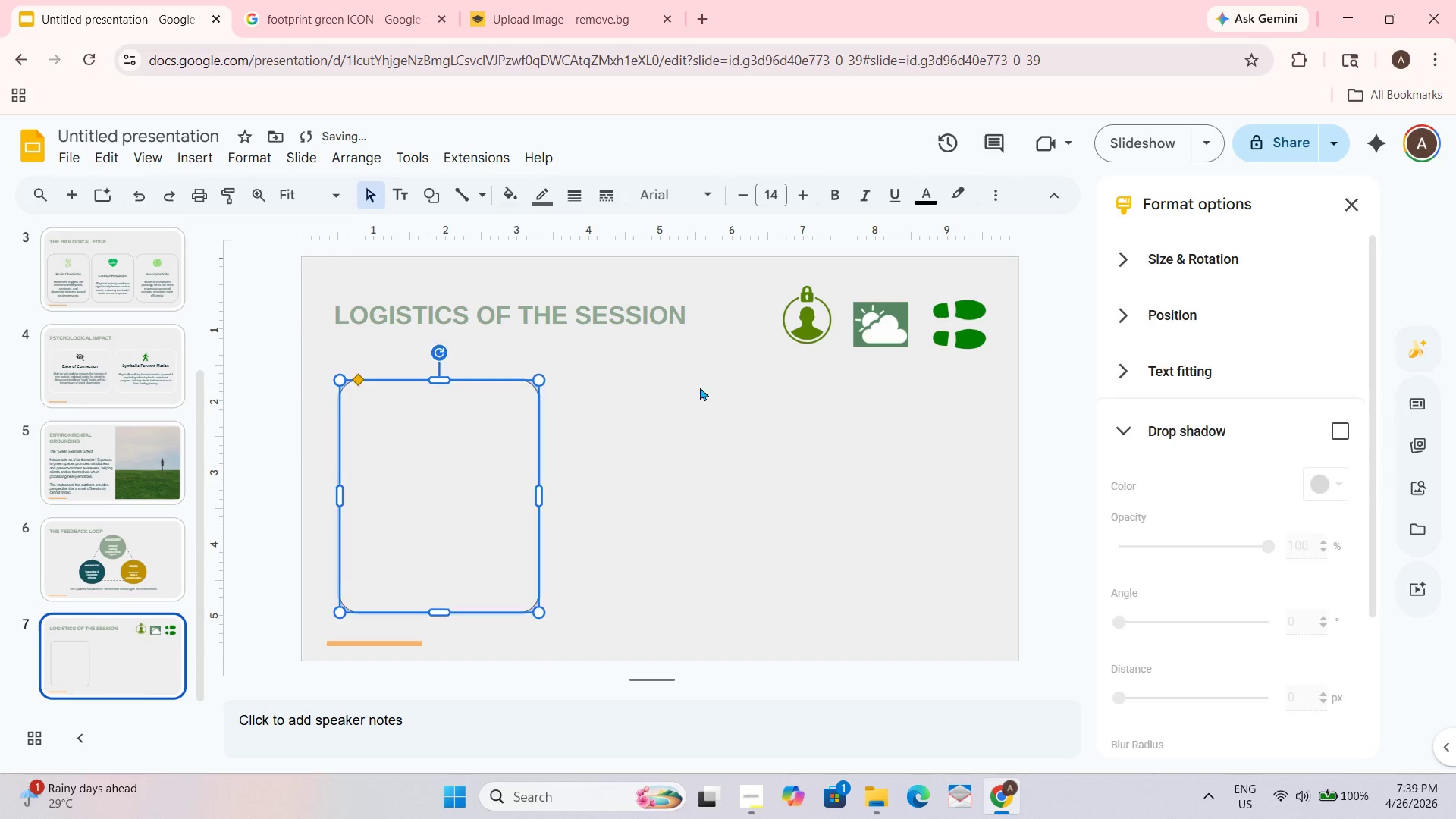 
left_click_drag(start_coordinate=[699, 387], to_coordinate=[695, 387])
 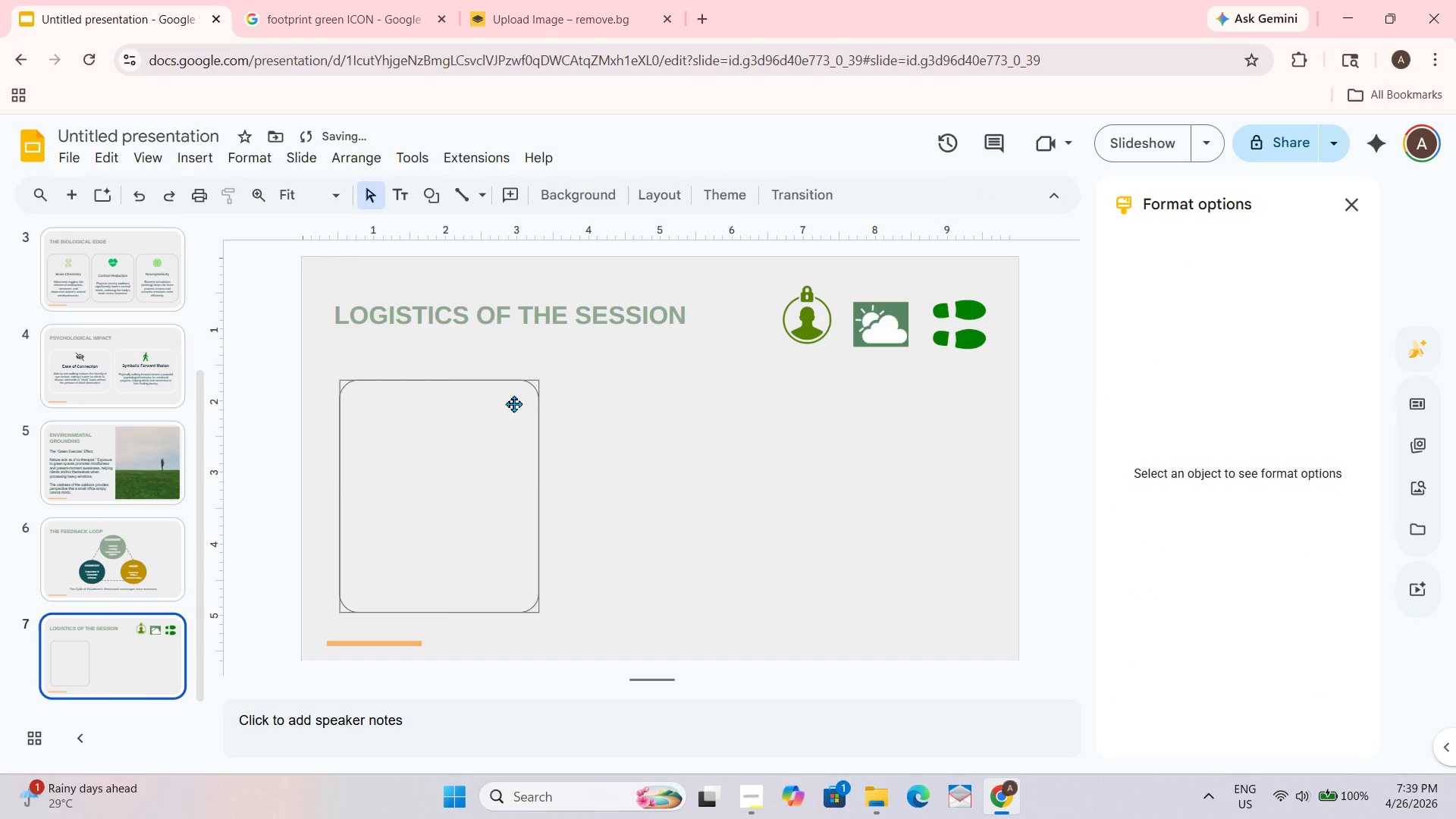 
double_click([513, 403])
 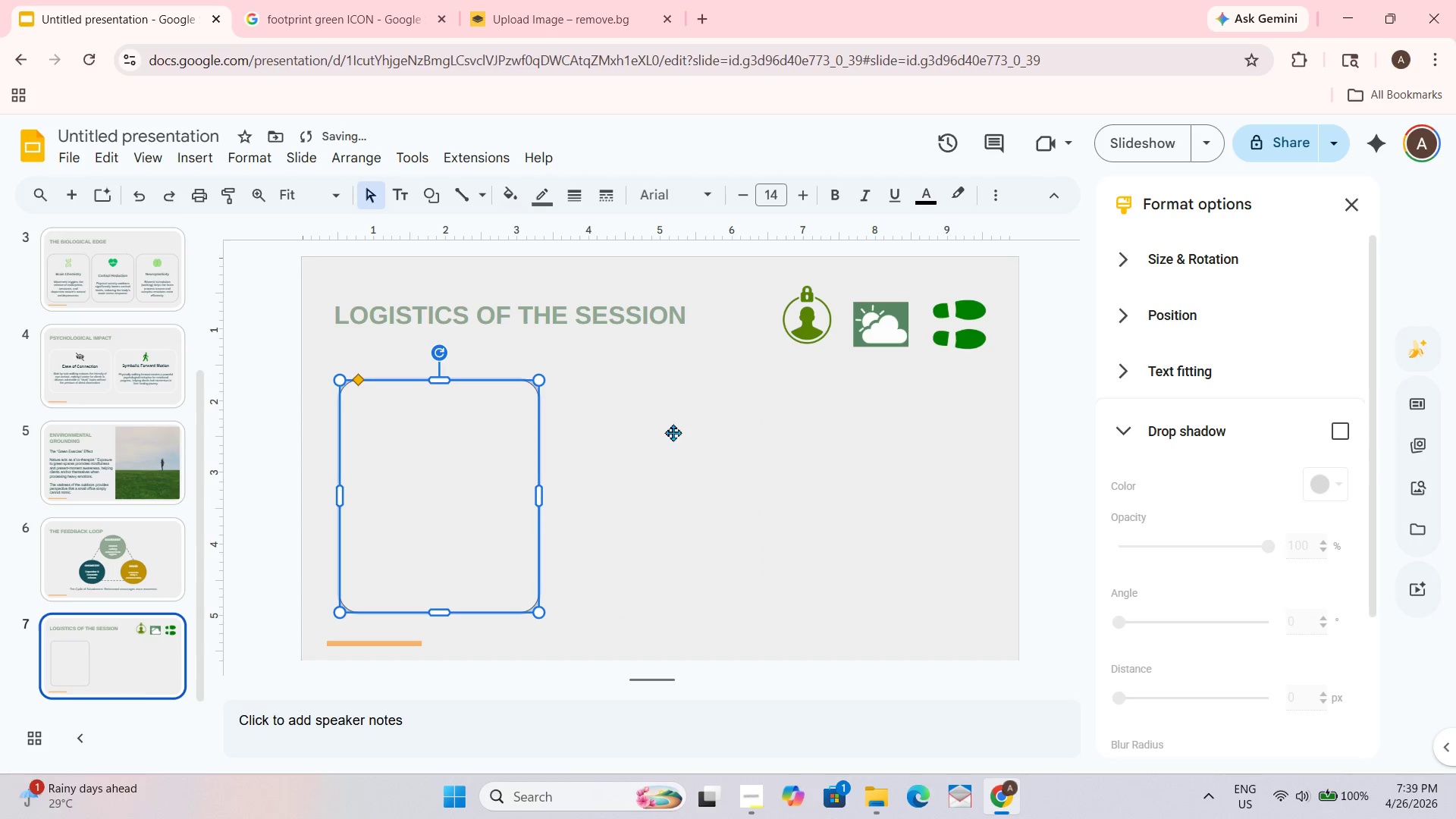 
key(Control+D)
 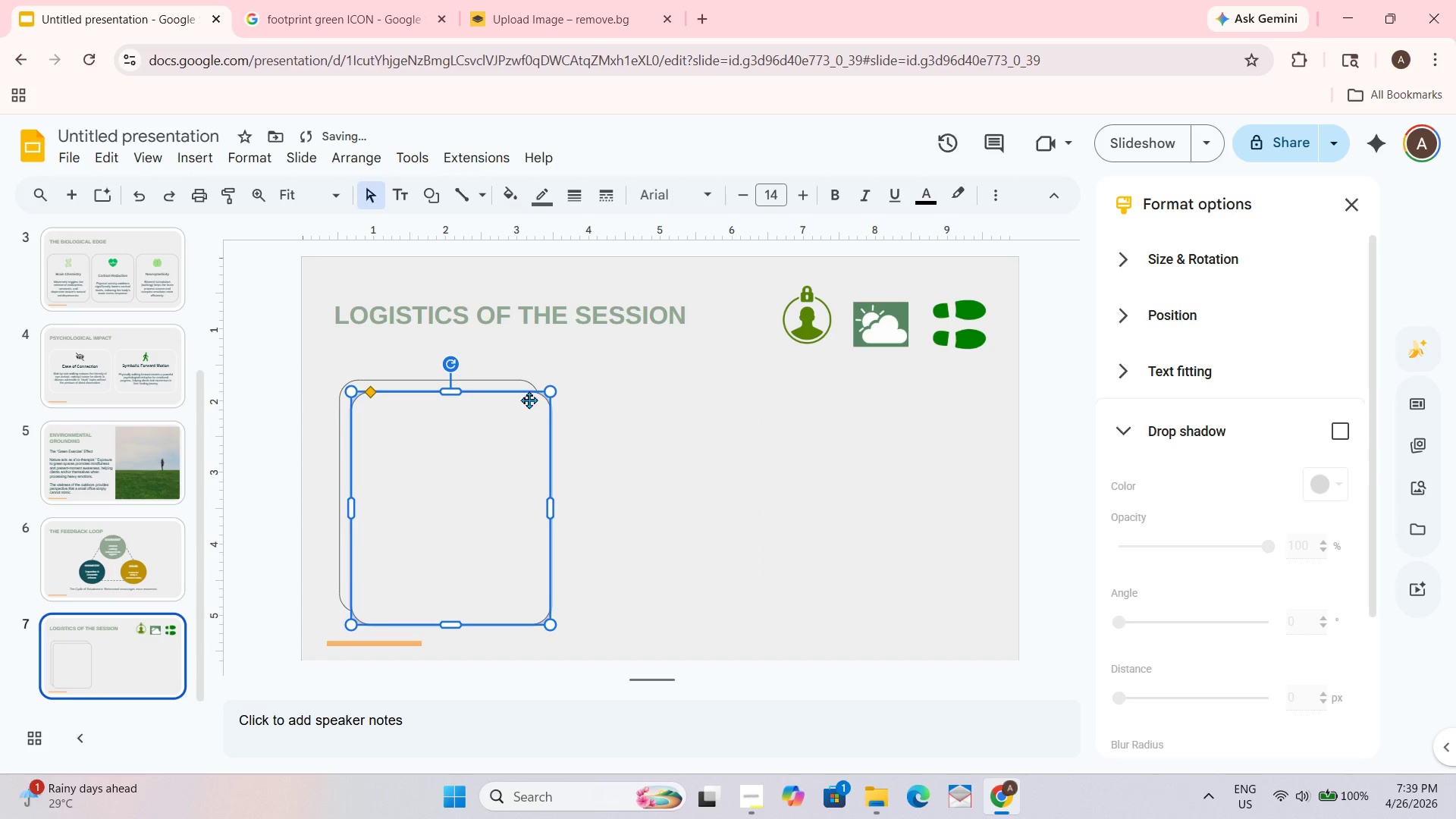 
left_click_drag(start_coordinate=[529, 400], to_coordinate=[730, 390])
 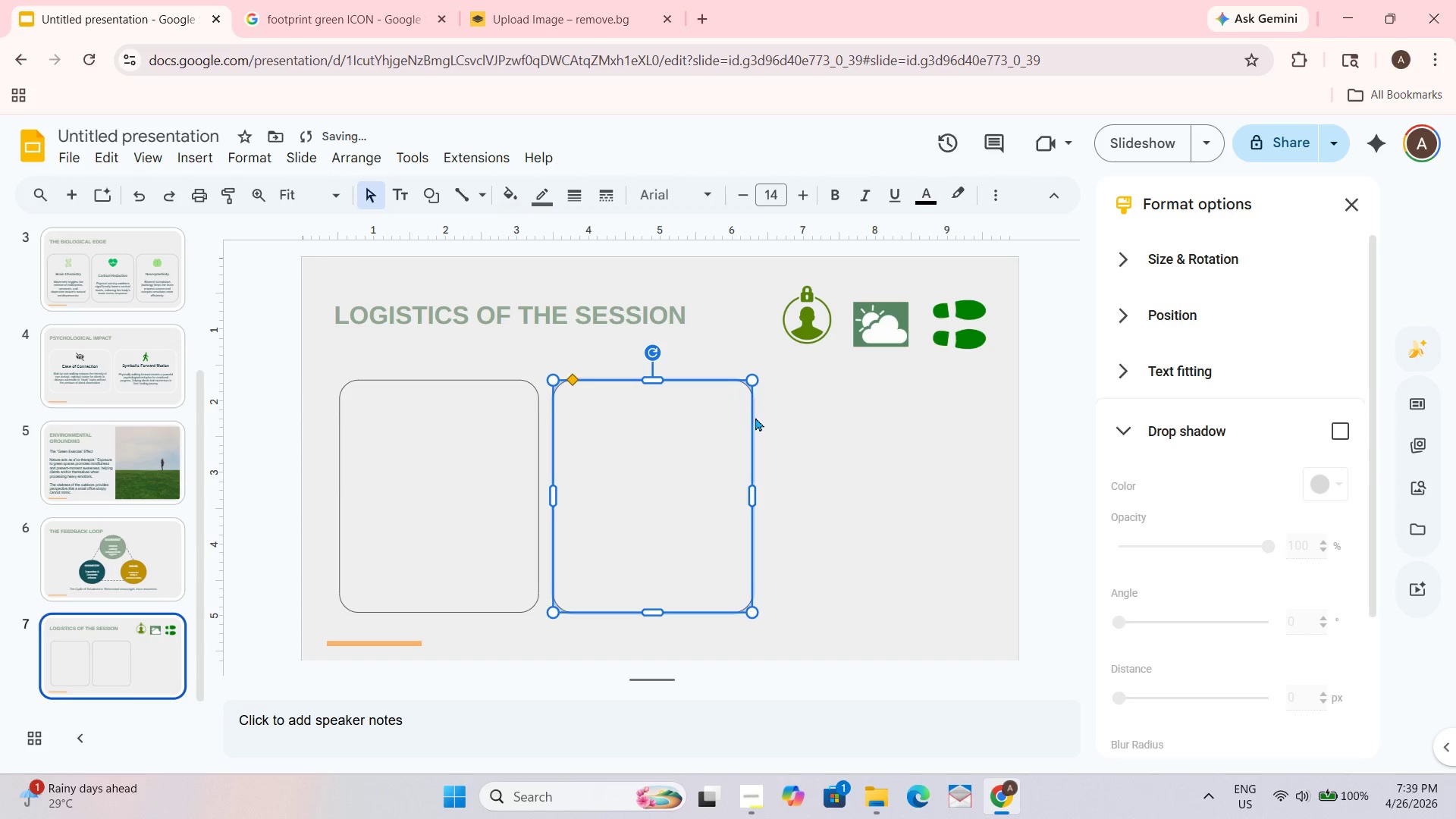 
key(Control+ControlLeft)
 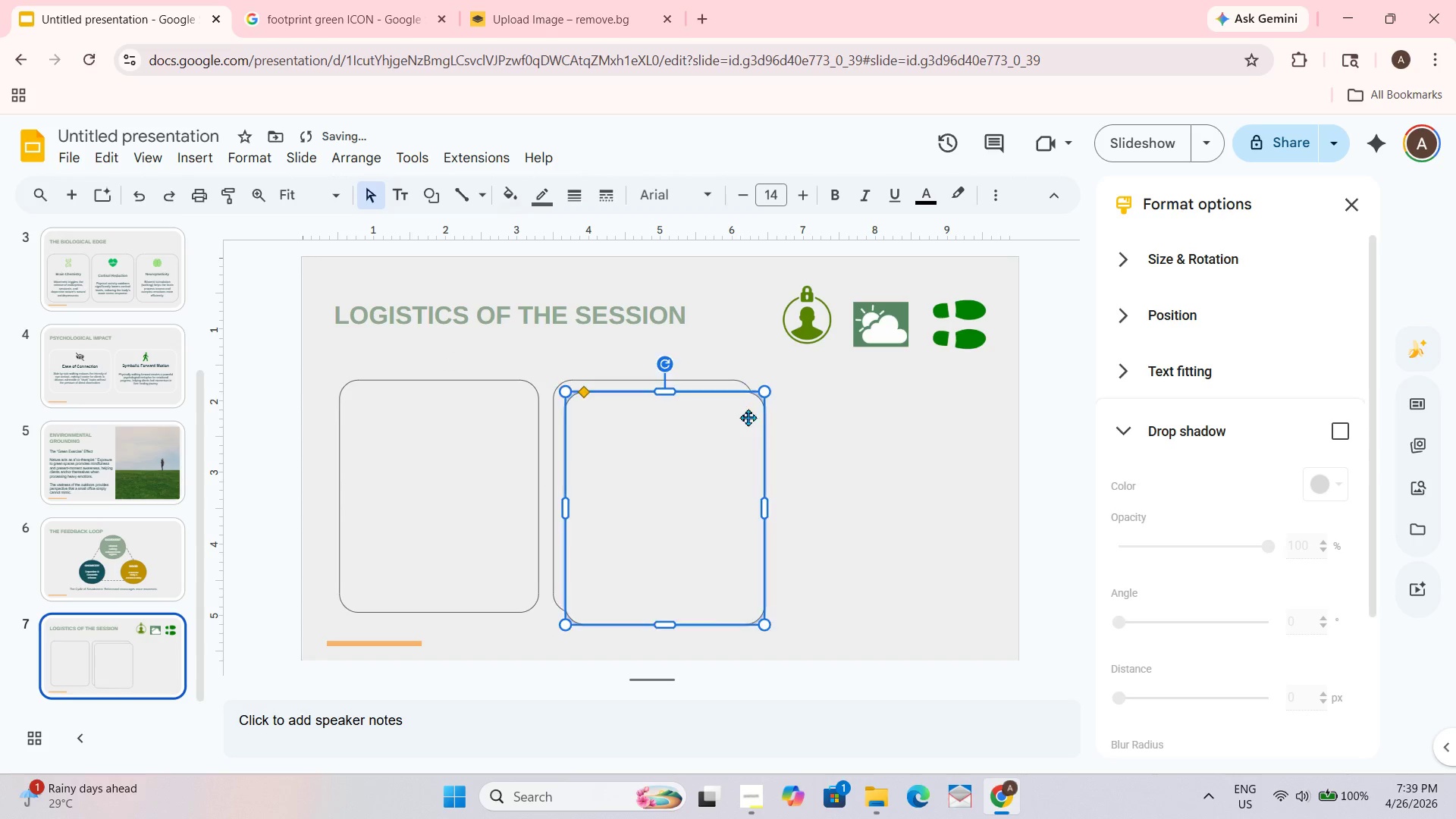 
key(Control+D)
 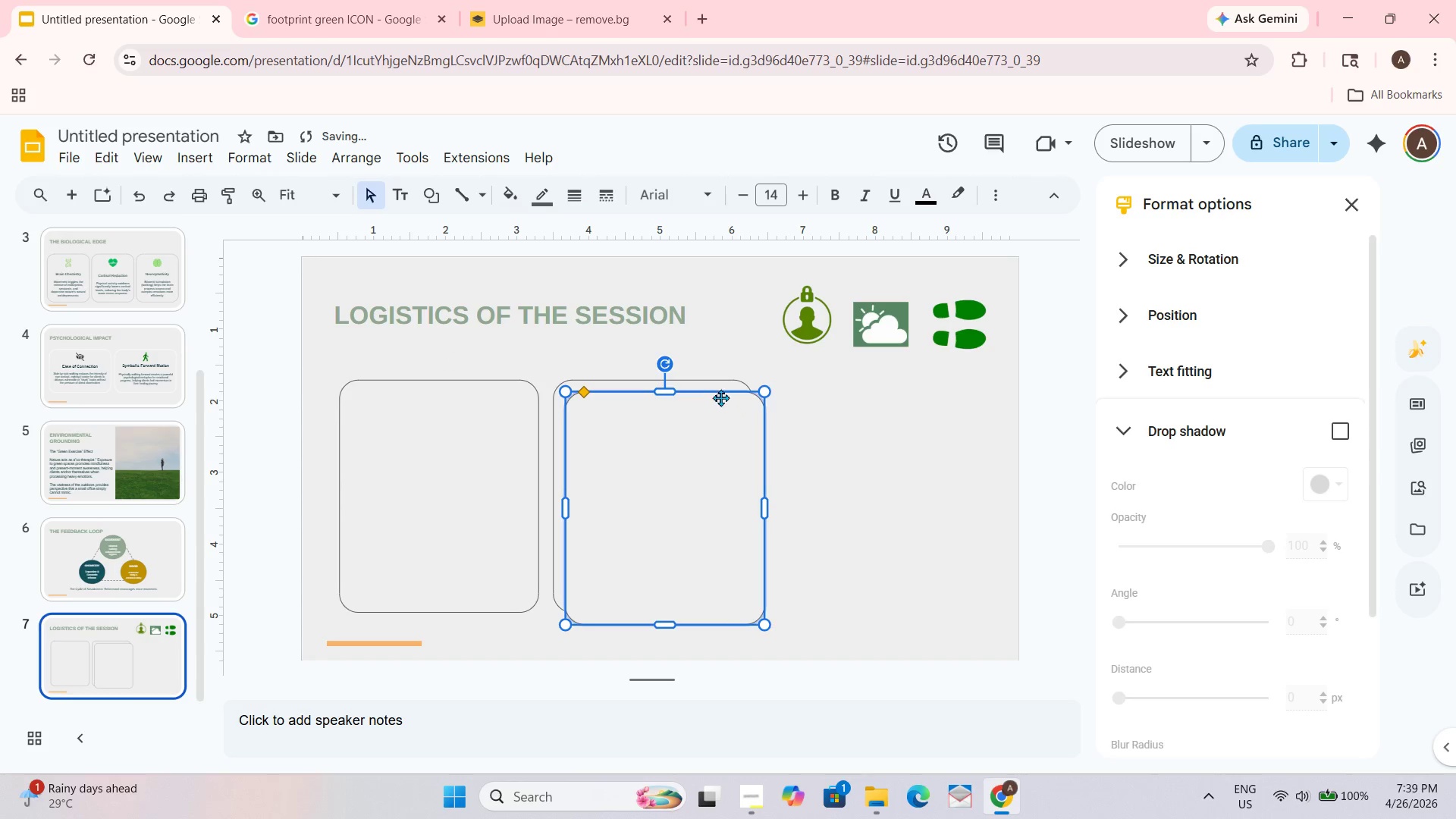 
left_click_drag(start_coordinate=[720, 397], to_coordinate=[924, 385])
 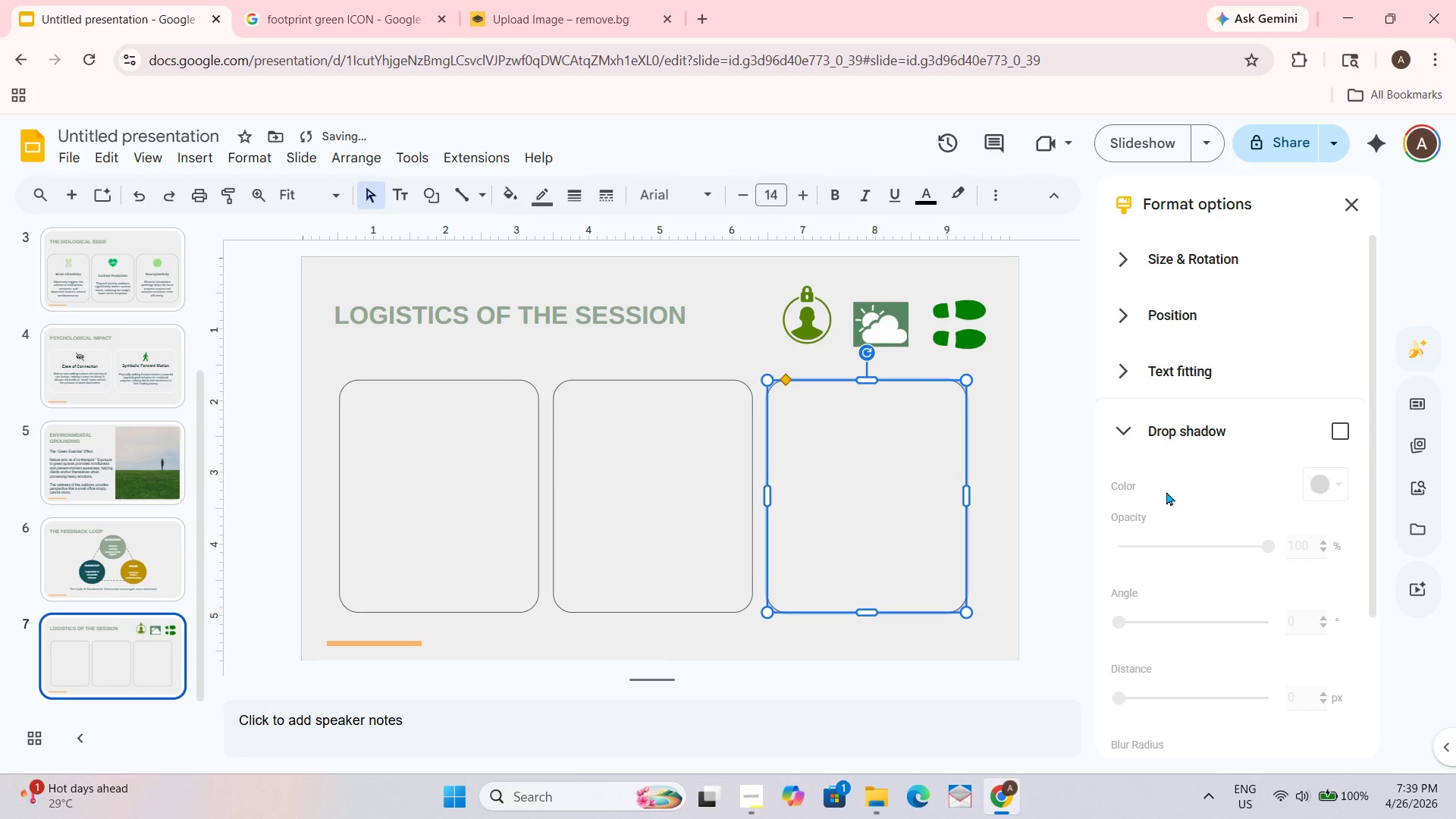 
left_click_drag(start_coordinate=[1175, 494], to_coordinate=[1166, 491])
 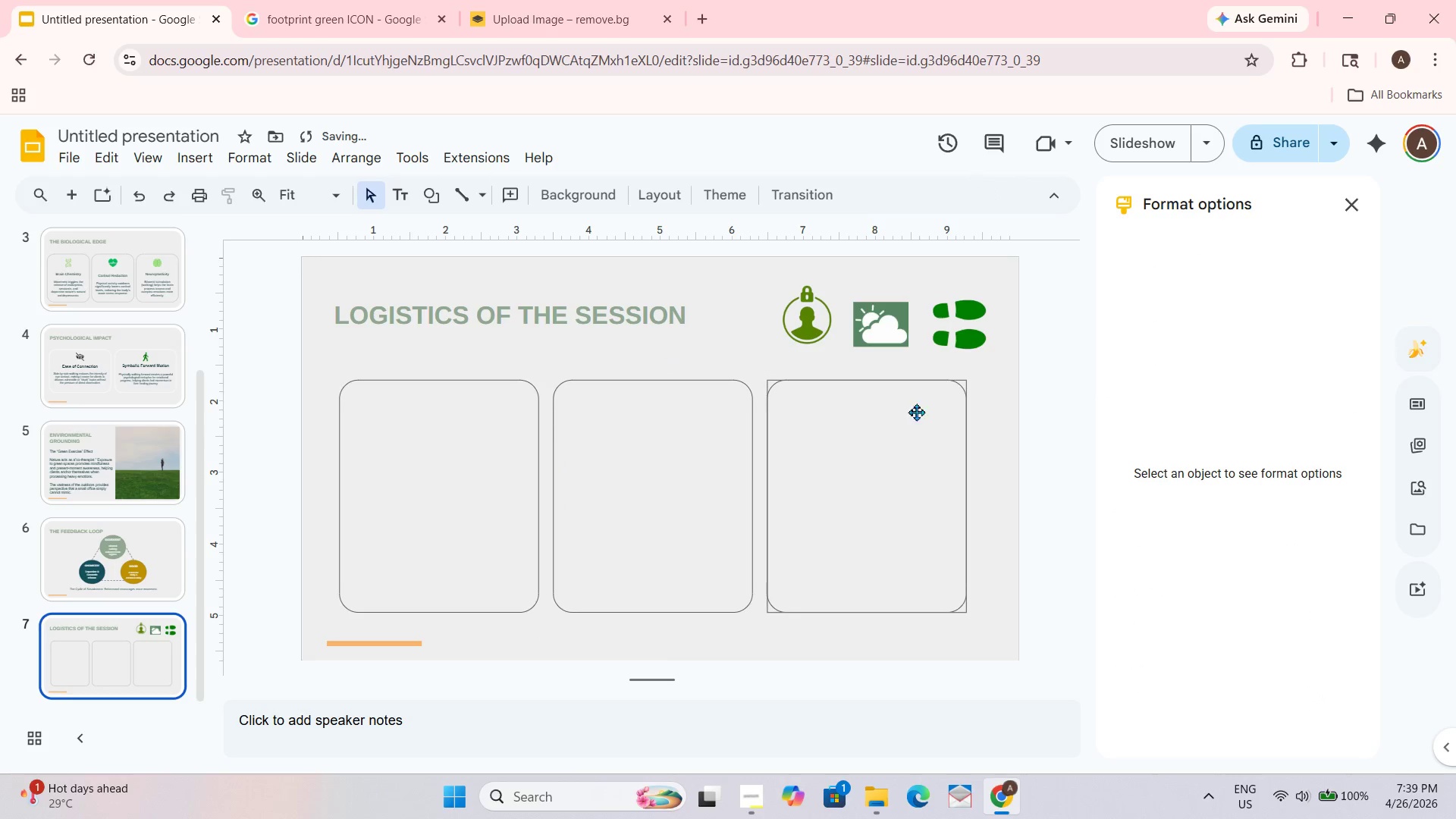 
left_click_drag(start_coordinate=[912, 385], to_coordinate=[924, 386])
 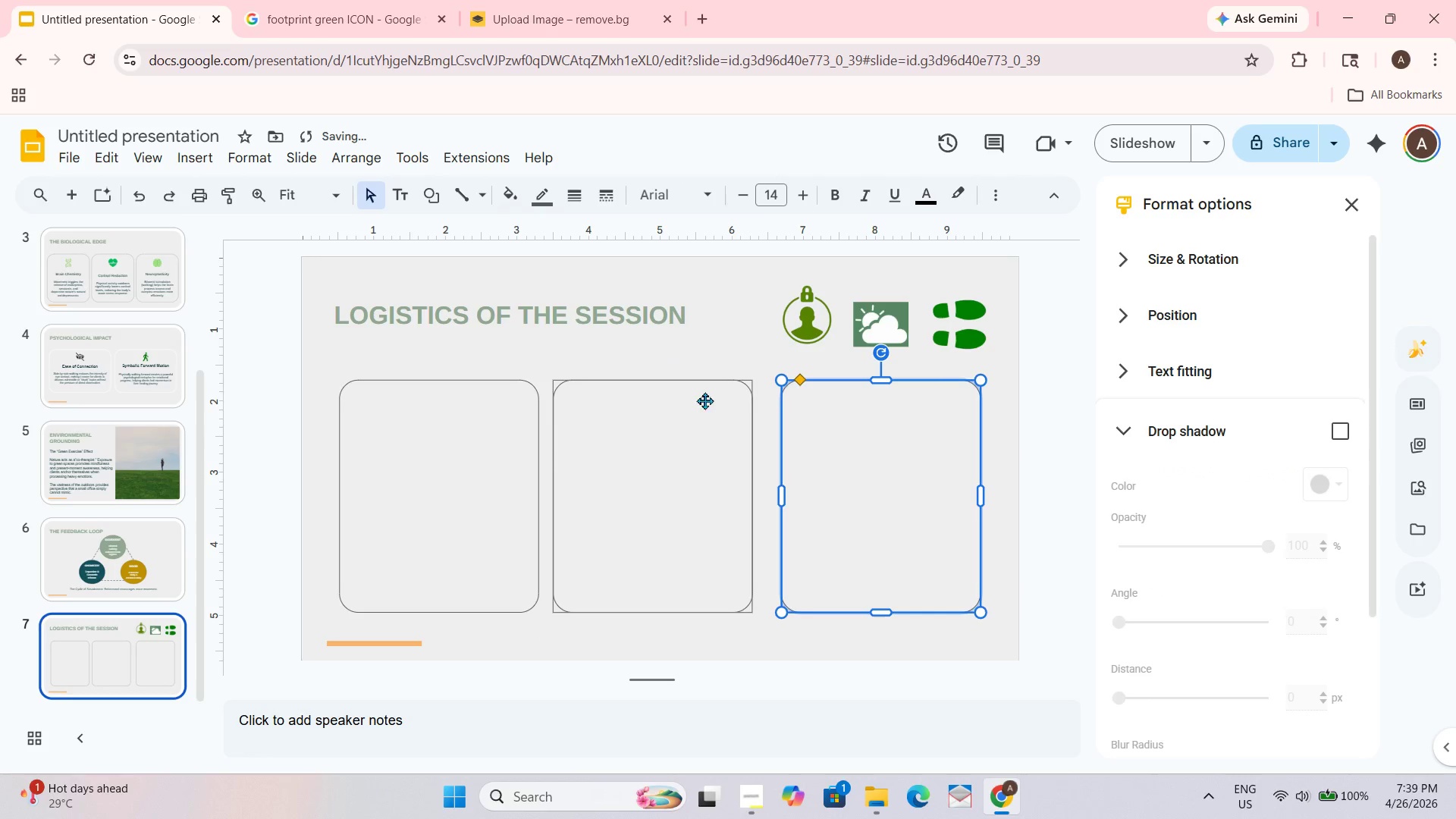 
left_click_drag(start_coordinate=[679, 385], to_coordinate=[688, 389])
 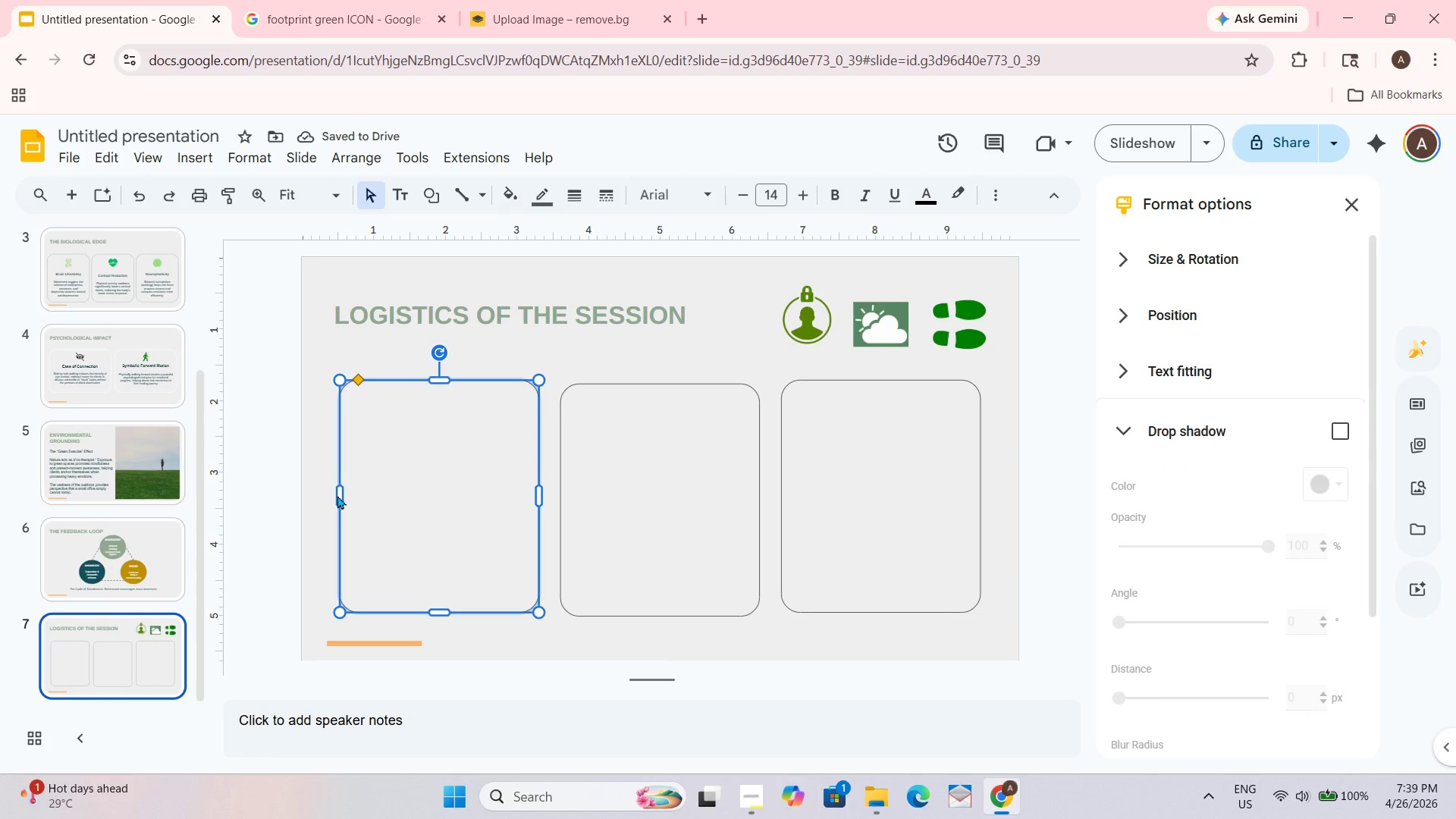 
left_click([344, 496])
 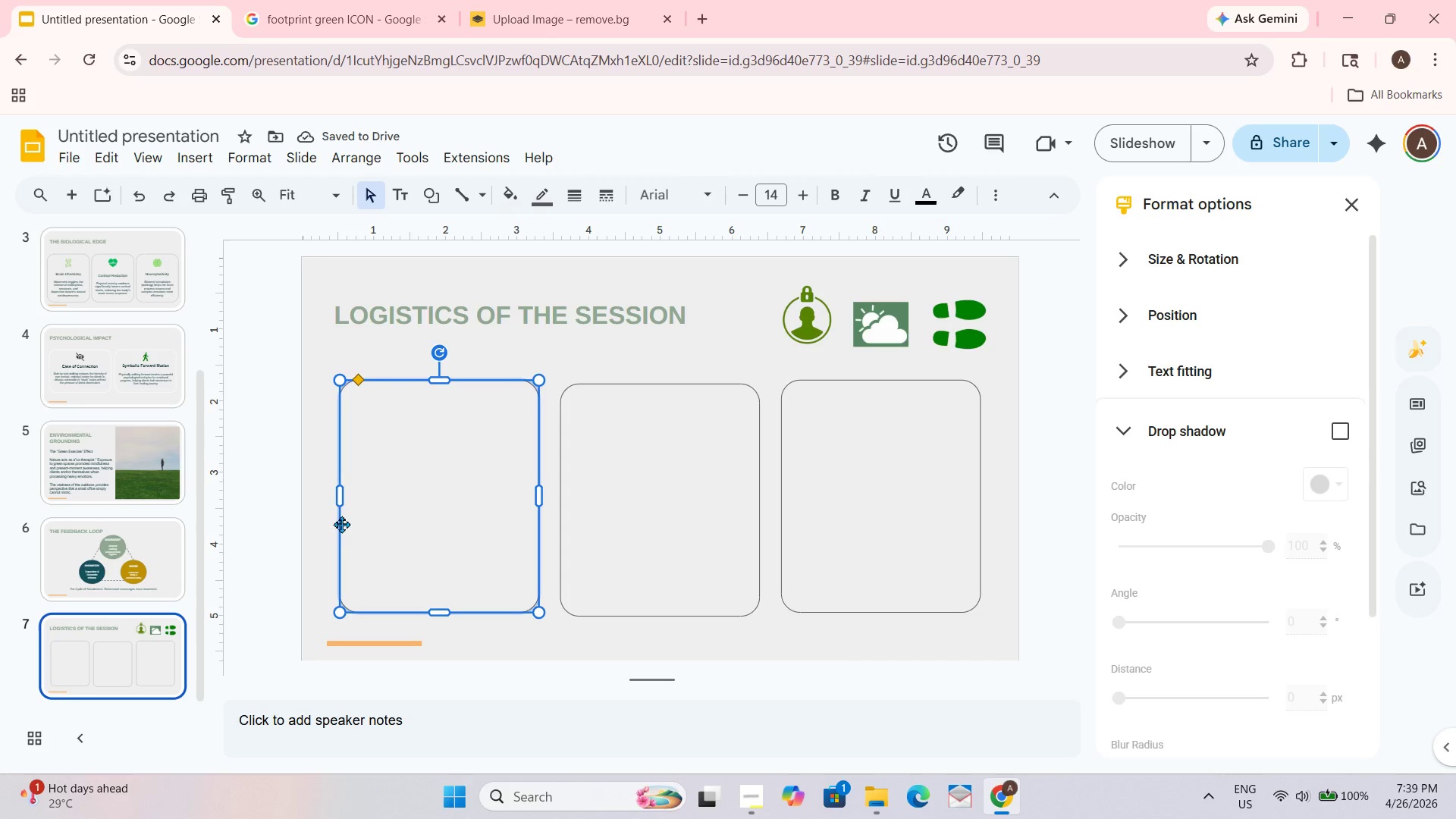 
left_click_drag(start_coordinate=[343, 501], to_coordinate=[329, 494])
 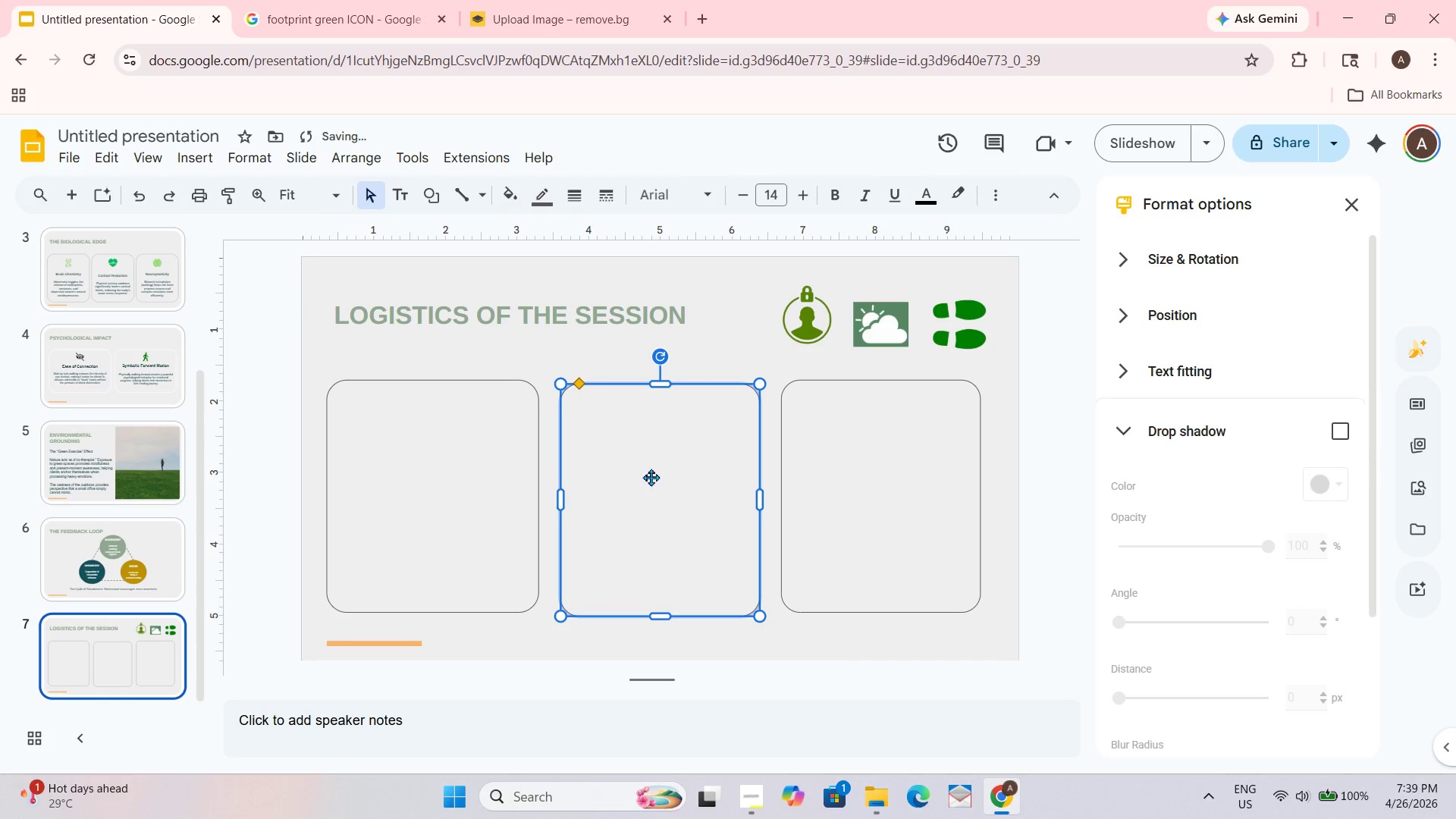 
left_click_drag(start_coordinate=[680, 627], to_coordinate=[914, 536])
 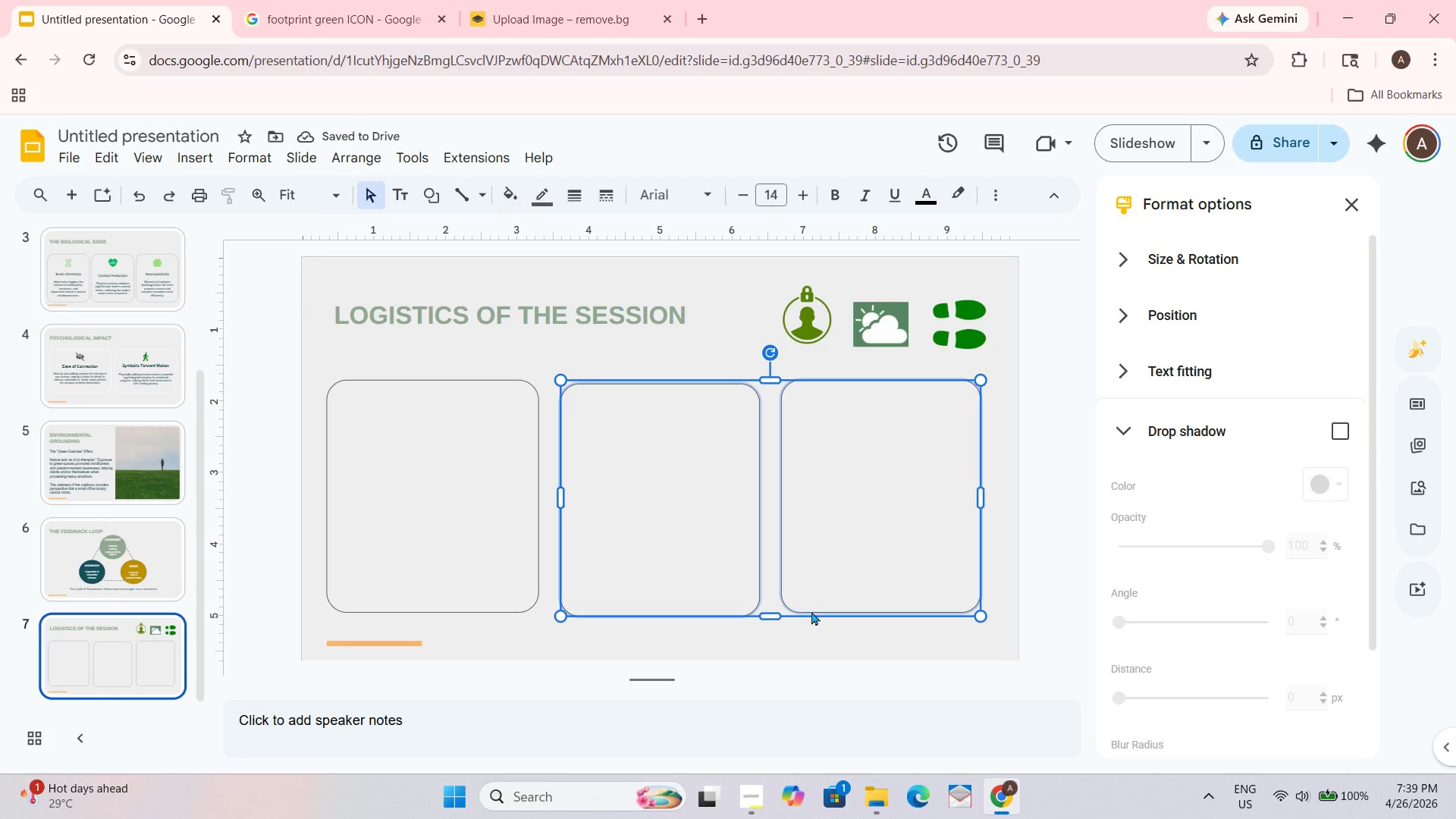 
key(Delete)
 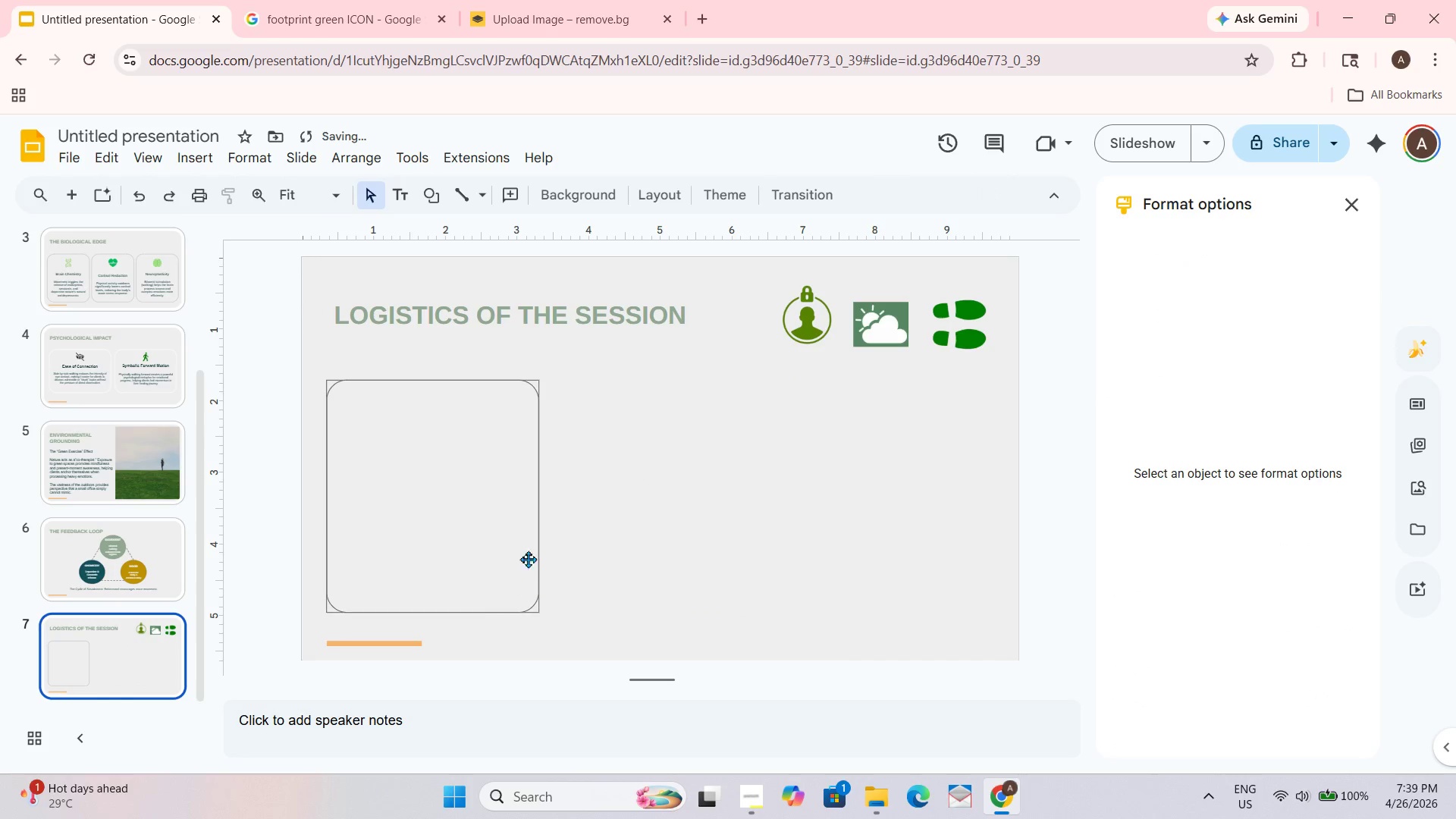 
left_click([519, 497])
 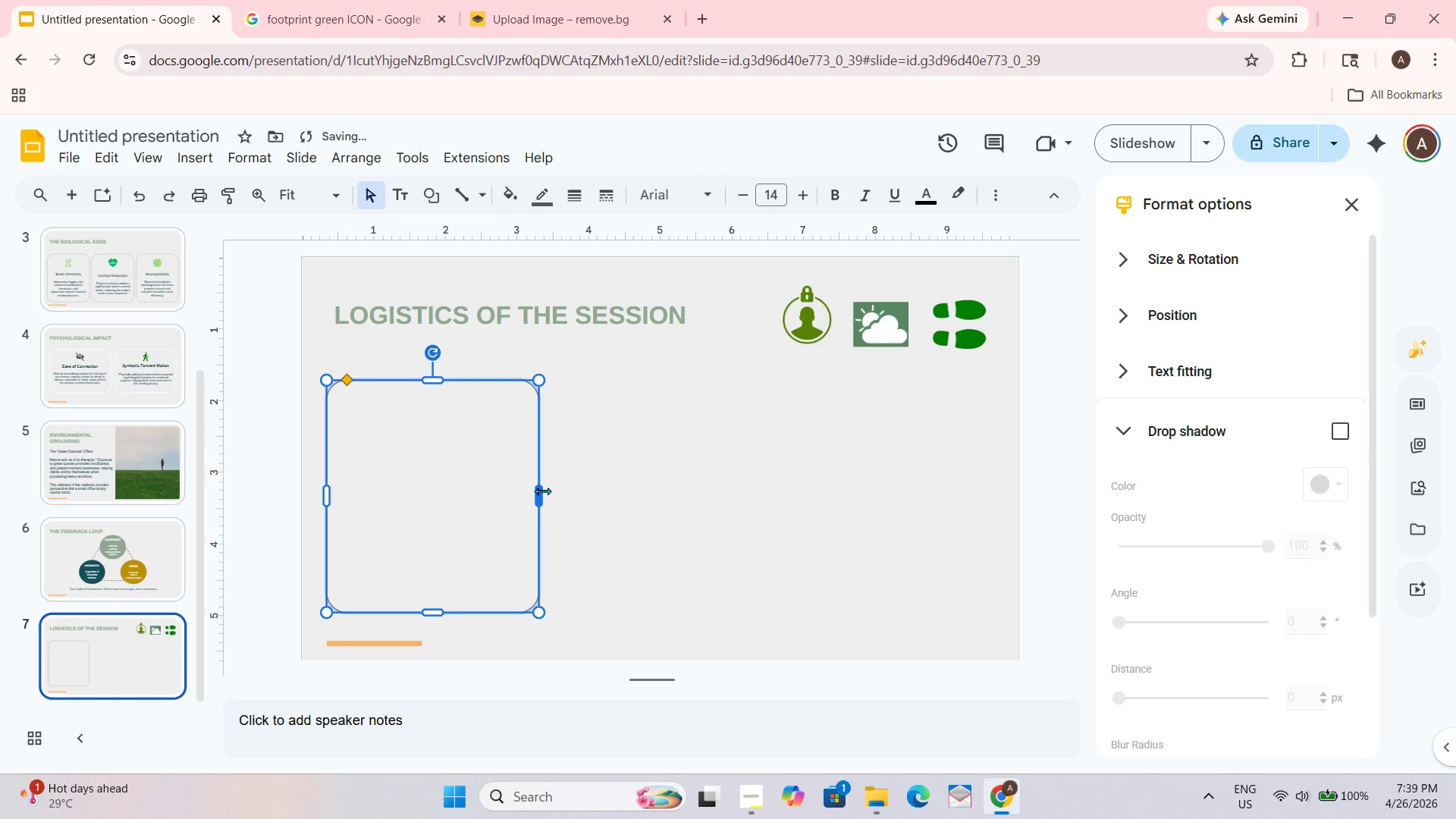 
left_click_drag(start_coordinate=[540, 491], to_coordinate=[550, 492])
 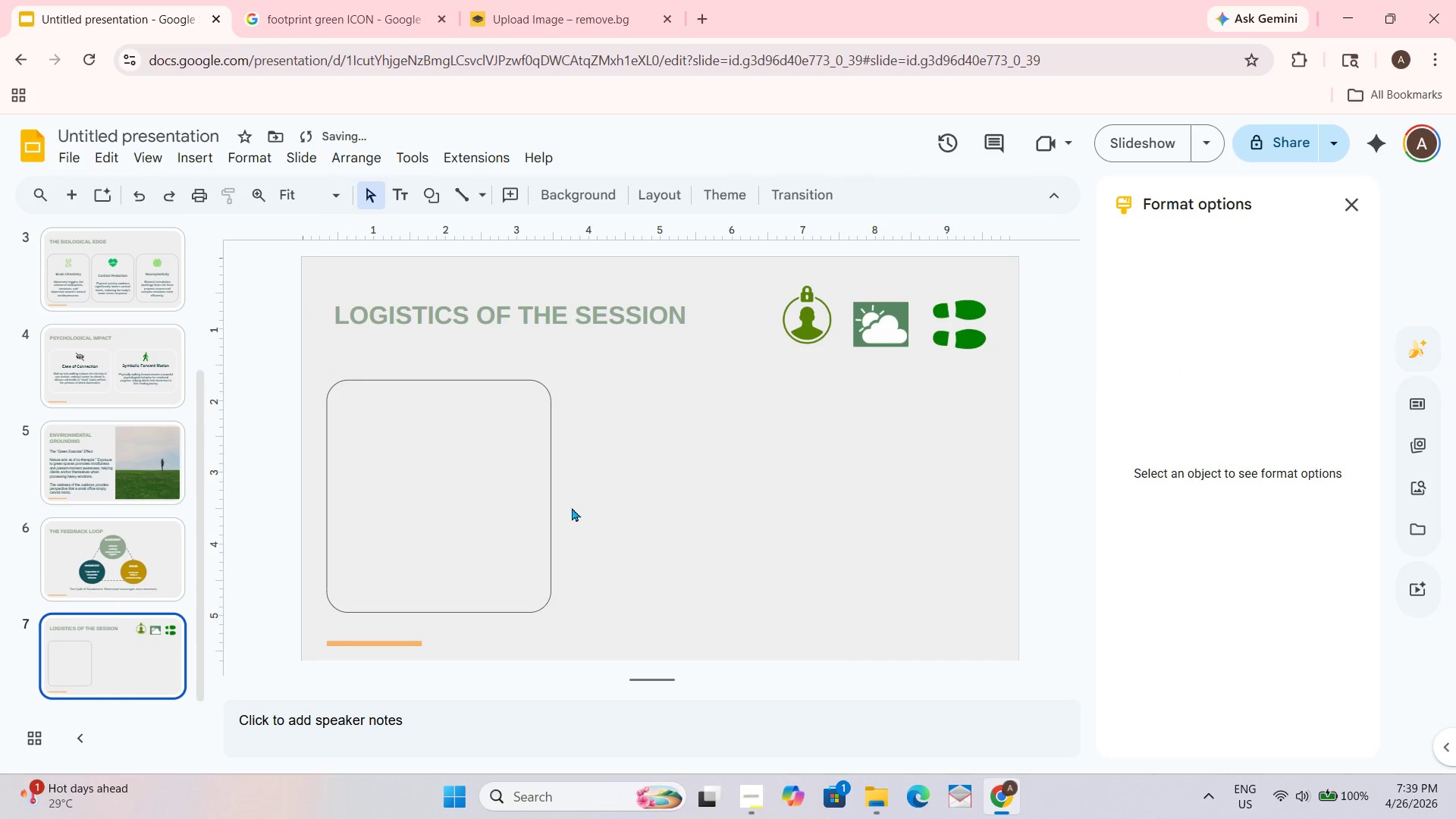 
double_click([547, 521])
 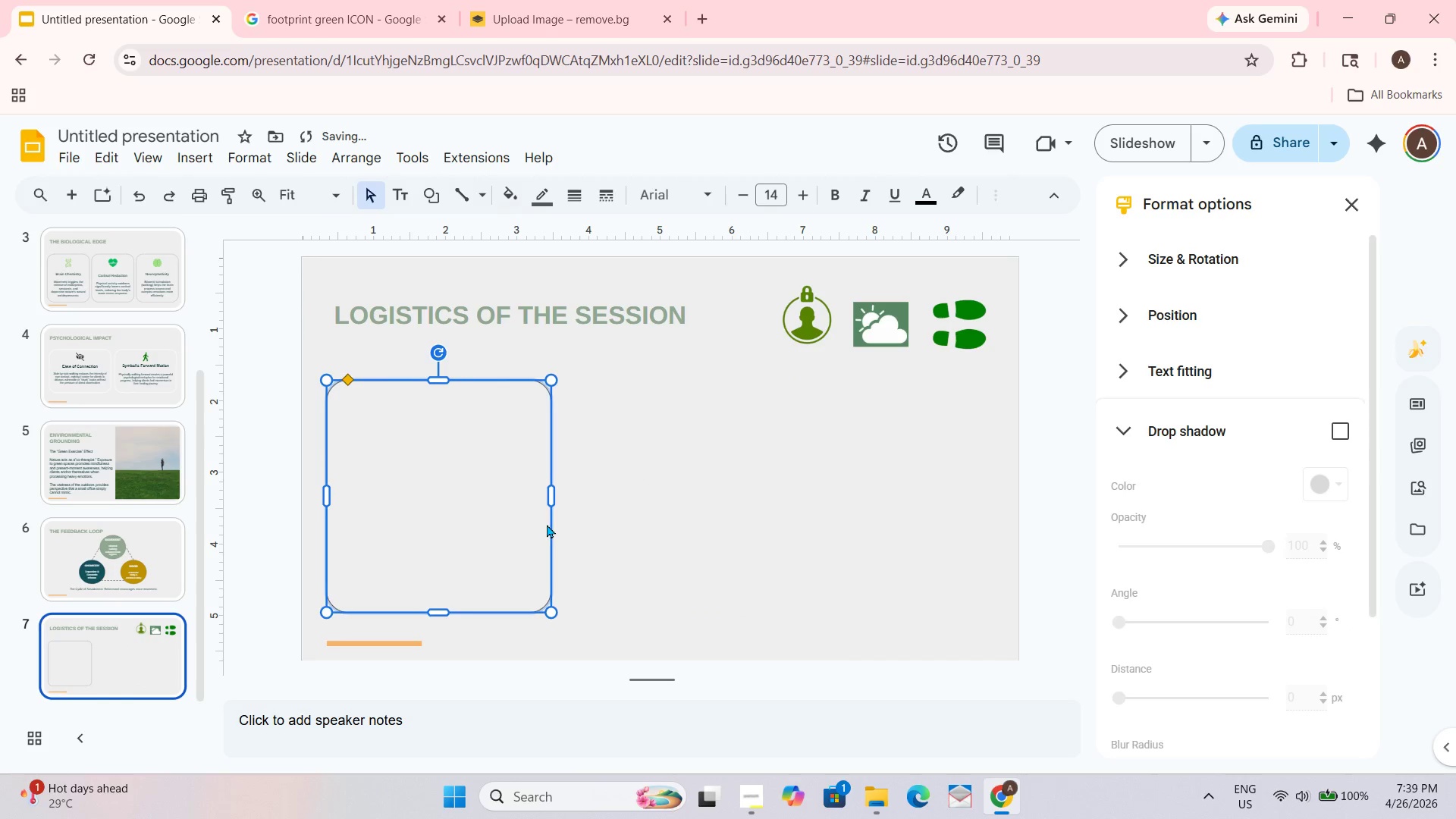 
key(Control+ControlLeft)
 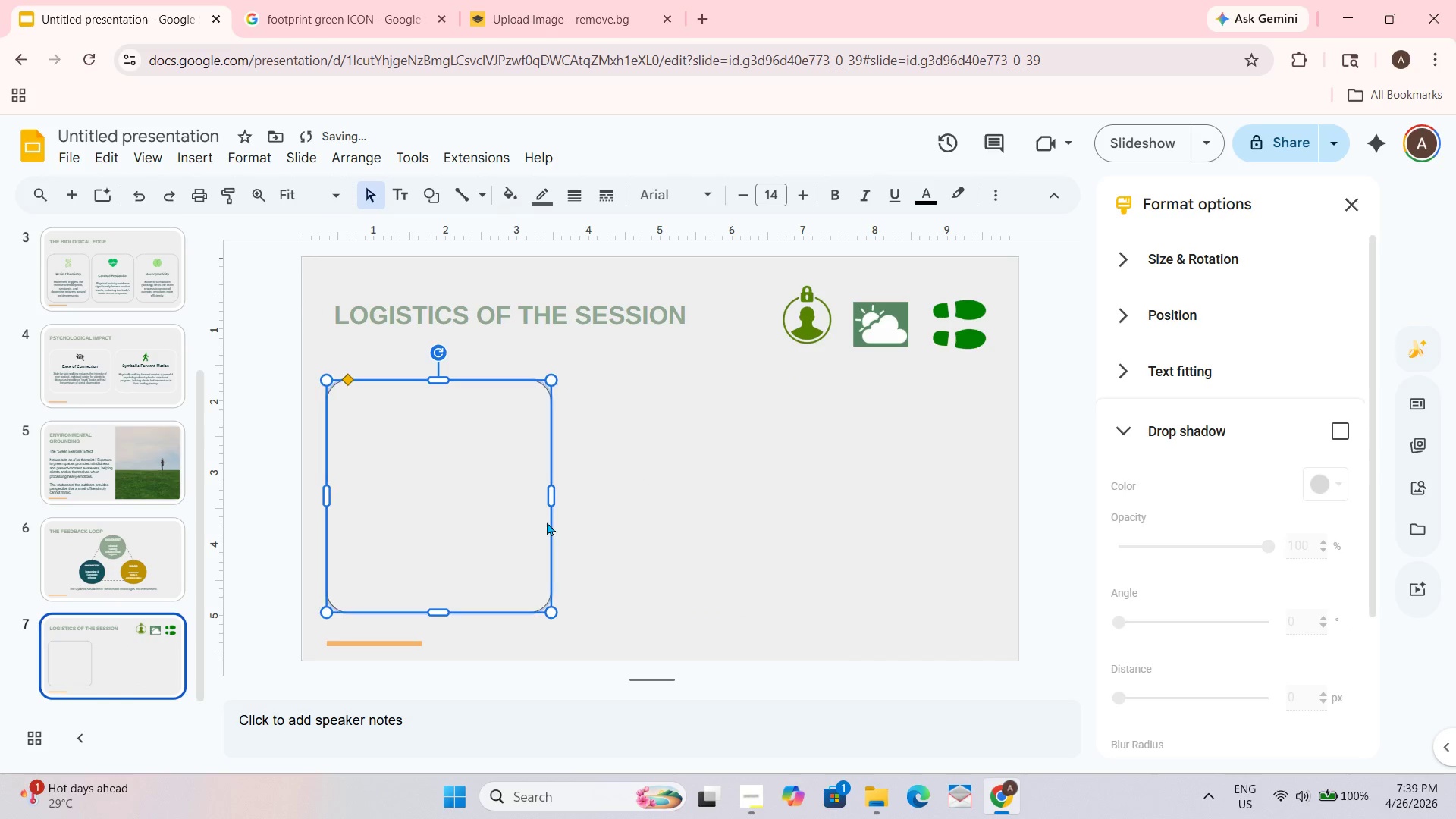 
key(Control+D)
 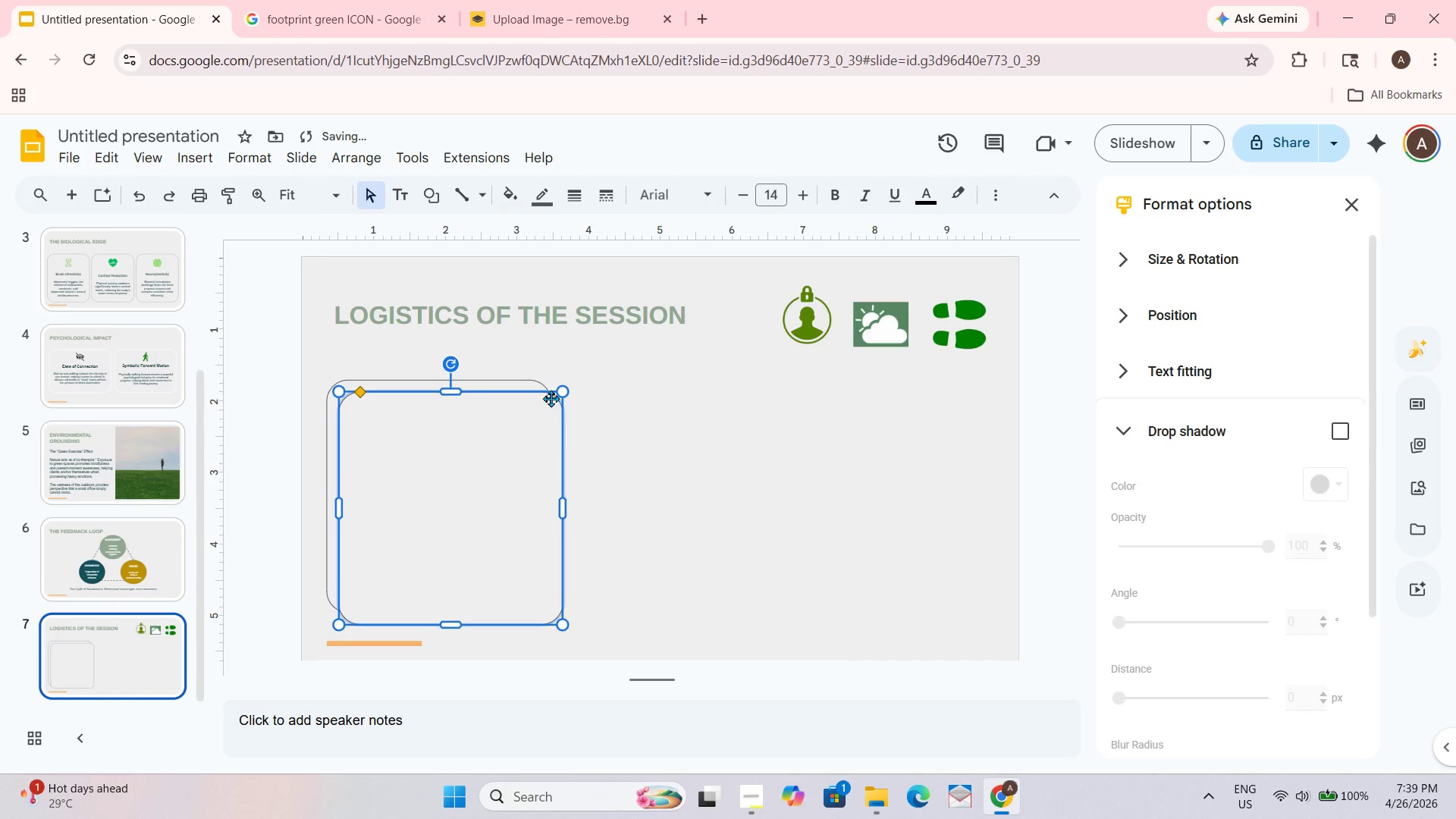 
left_click_drag(start_coordinate=[546, 396], to_coordinate=[777, 387])
 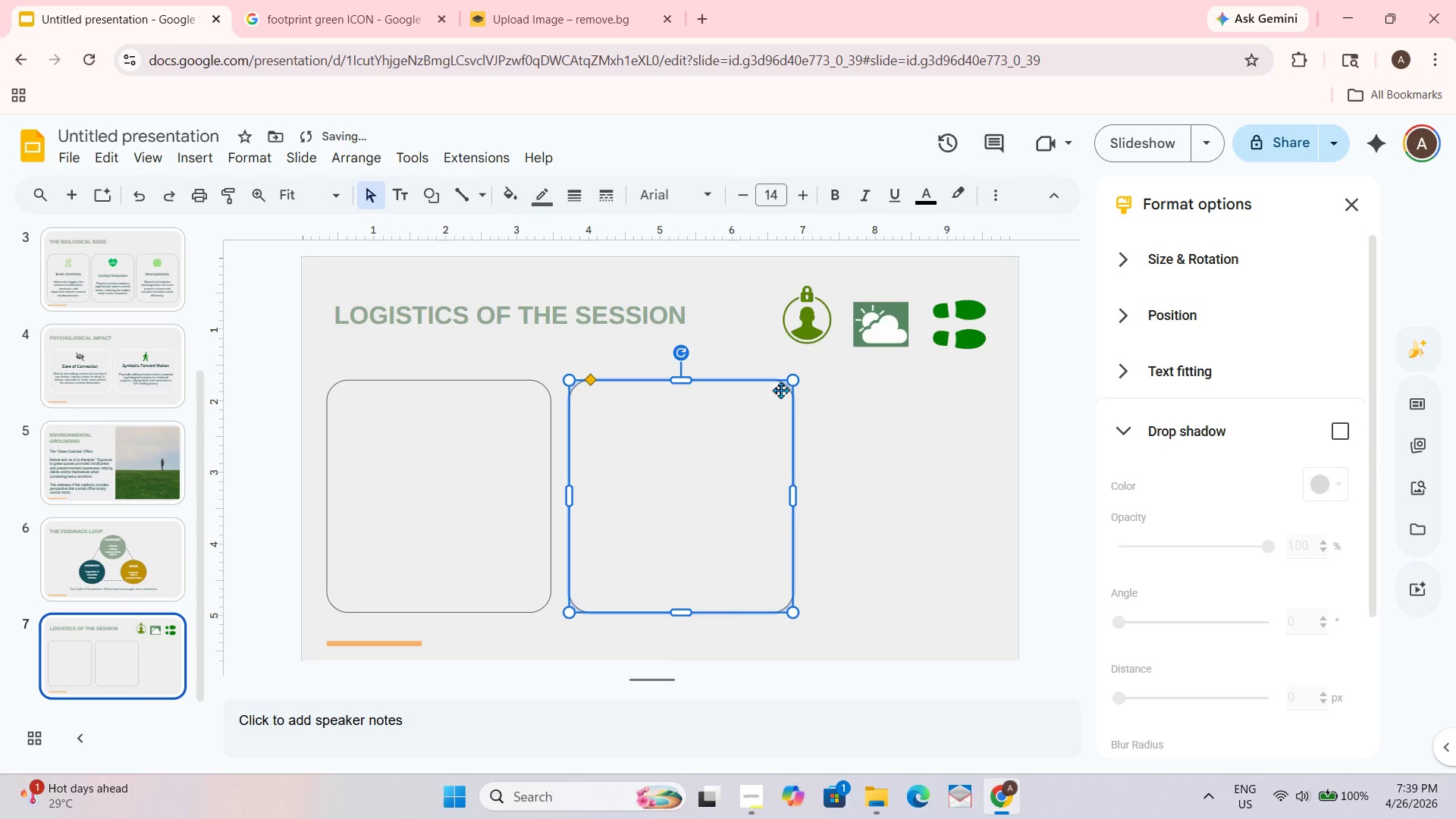 
key(Control+ControlLeft)
 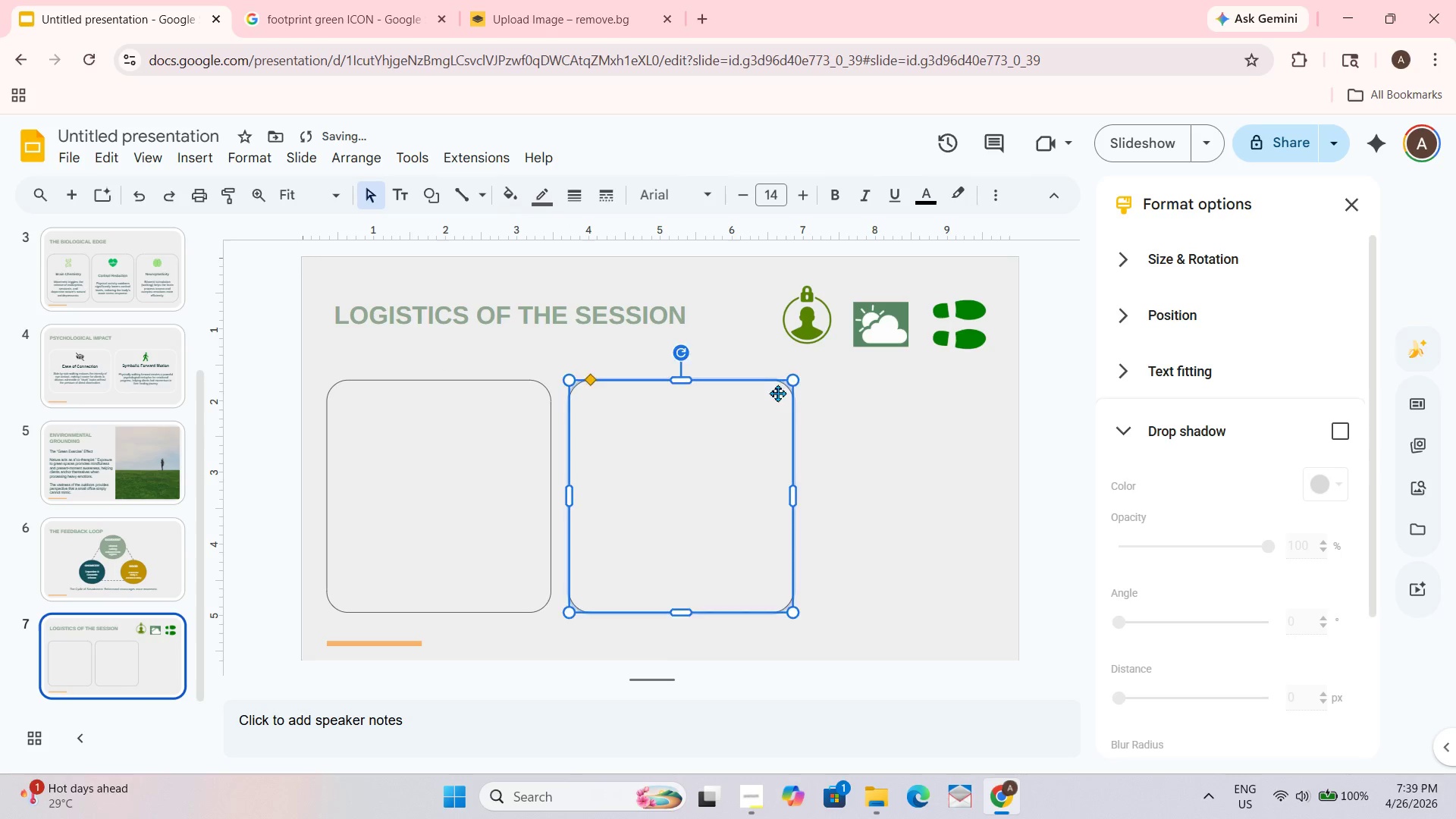 
key(Control+D)
 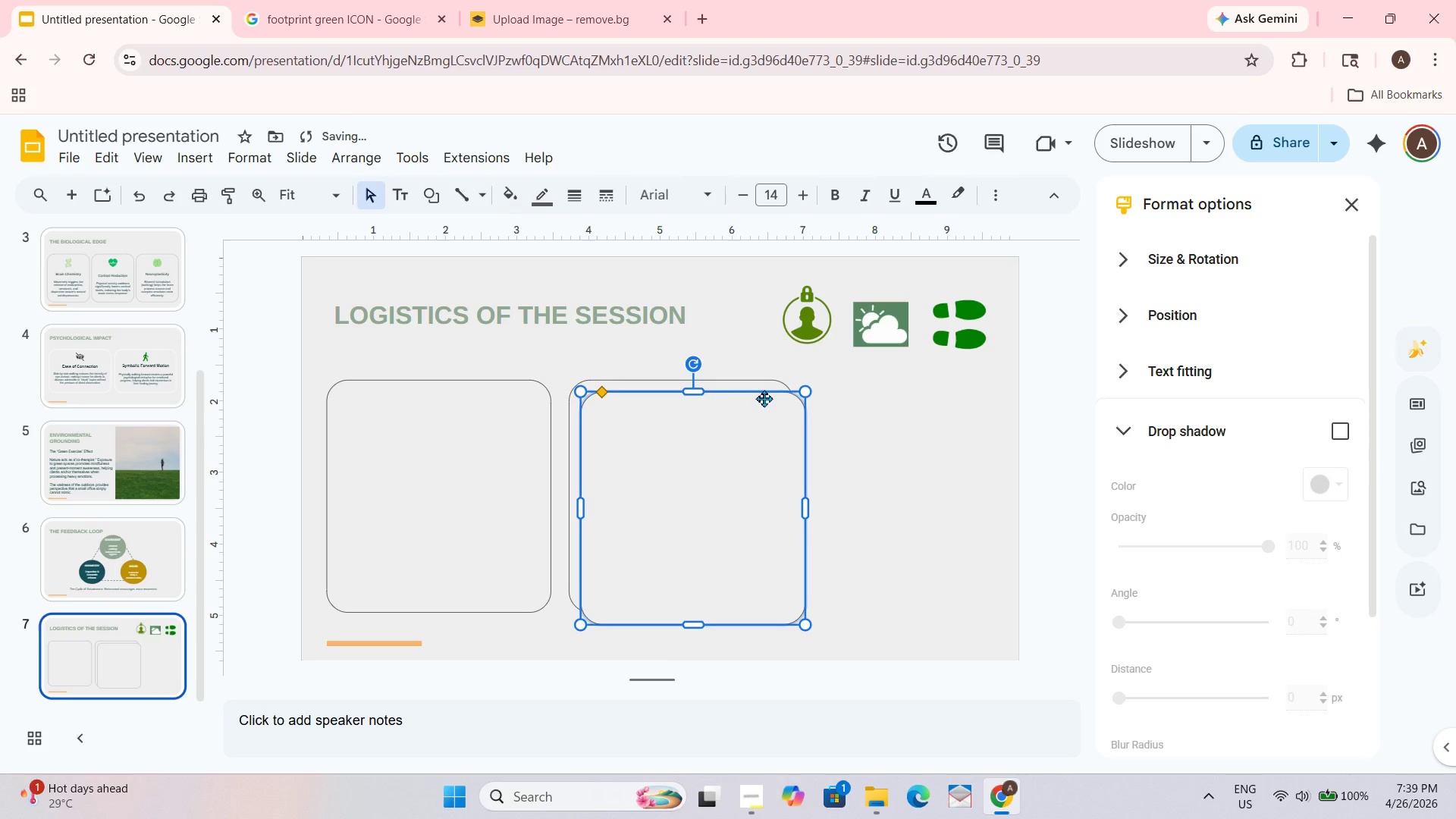 
left_click_drag(start_coordinate=[764, 398], to_coordinate=[984, 389])
 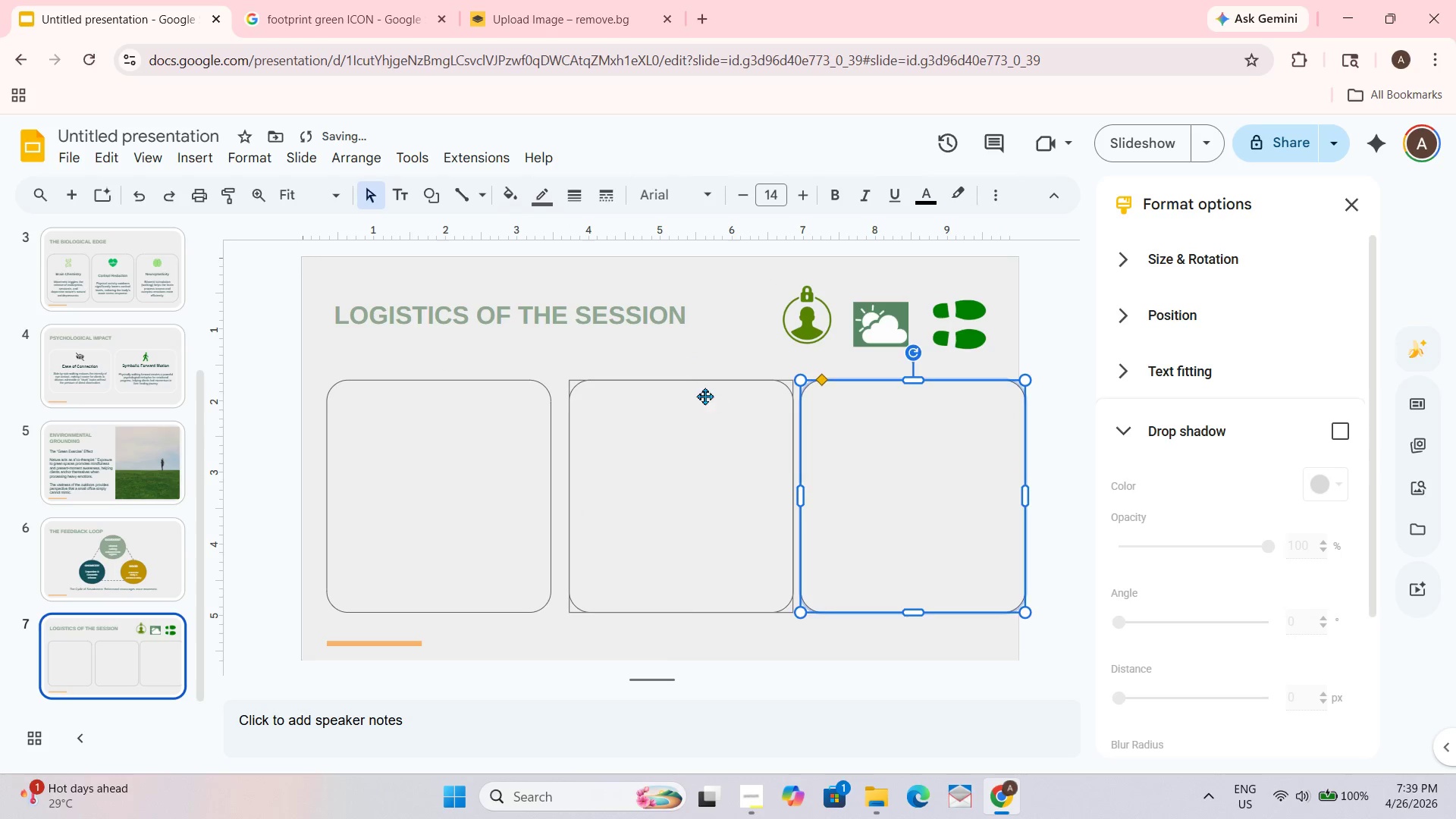 
left_click_drag(start_coordinate=[703, 395], to_coordinate=[682, 394])
 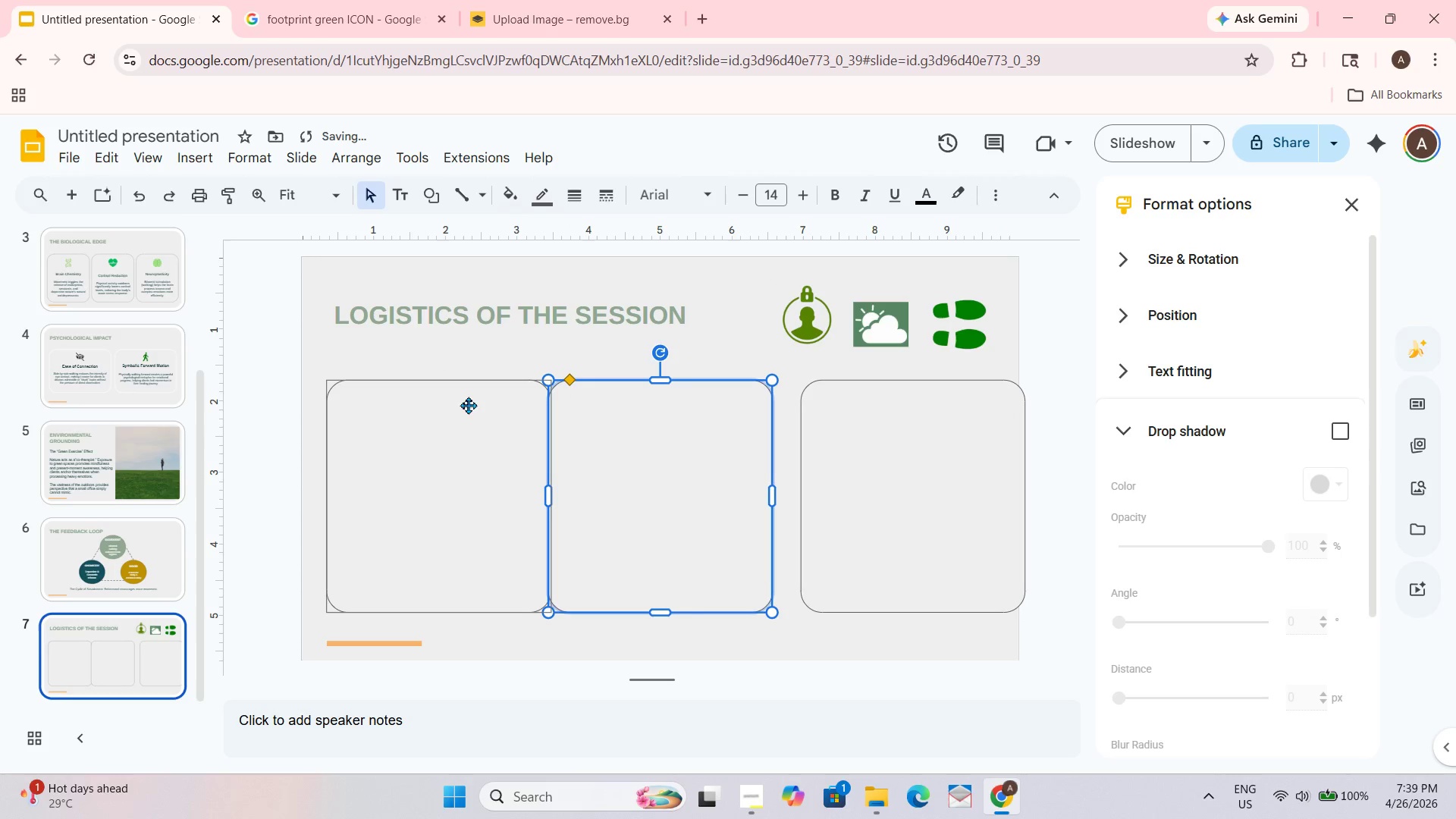 
left_click_drag(start_coordinate=[463, 398], to_coordinate=[452, 396])
 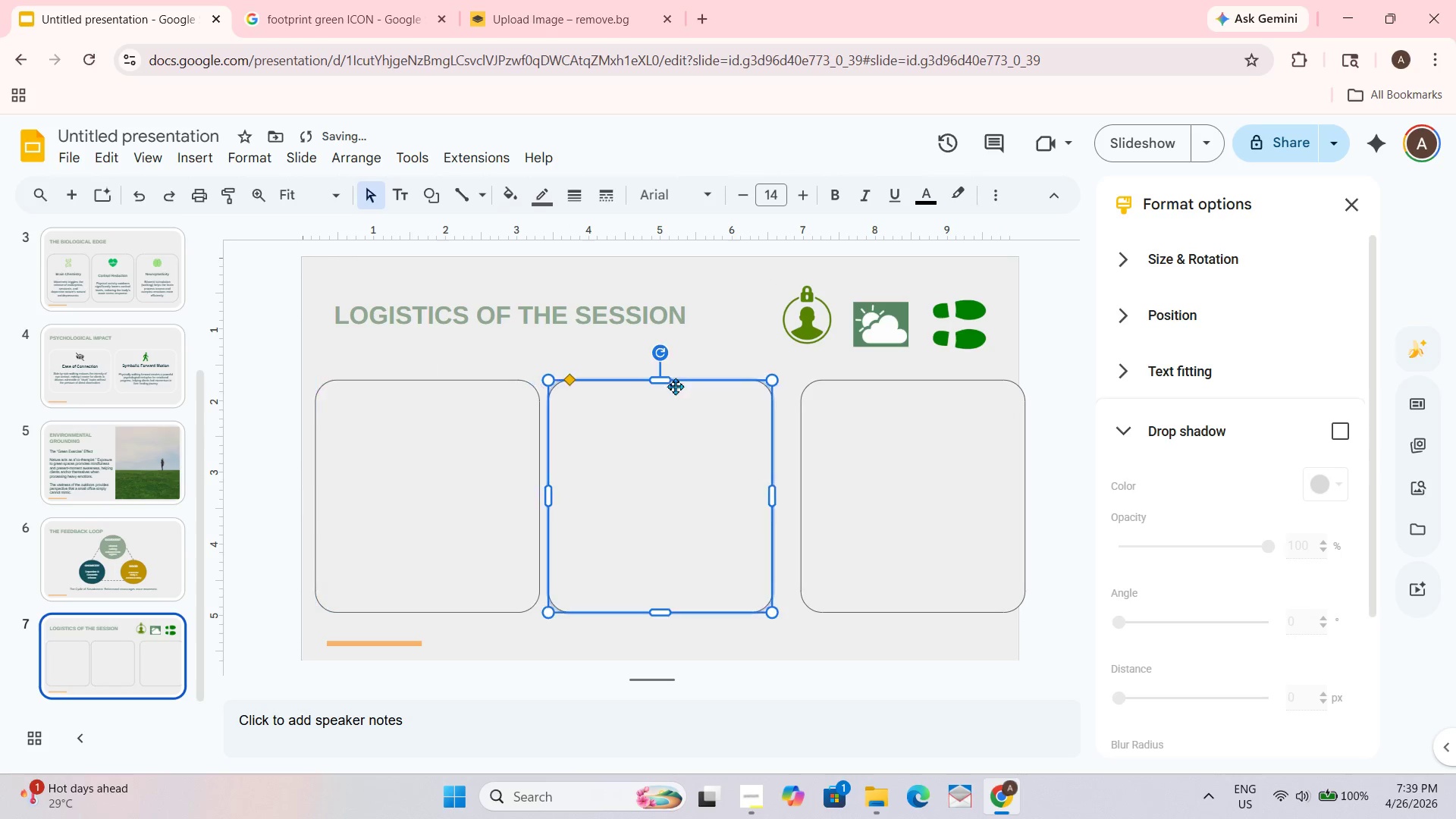 
left_click_drag(start_coordinate=[674, 388], to_coordinate=[681, 386])
 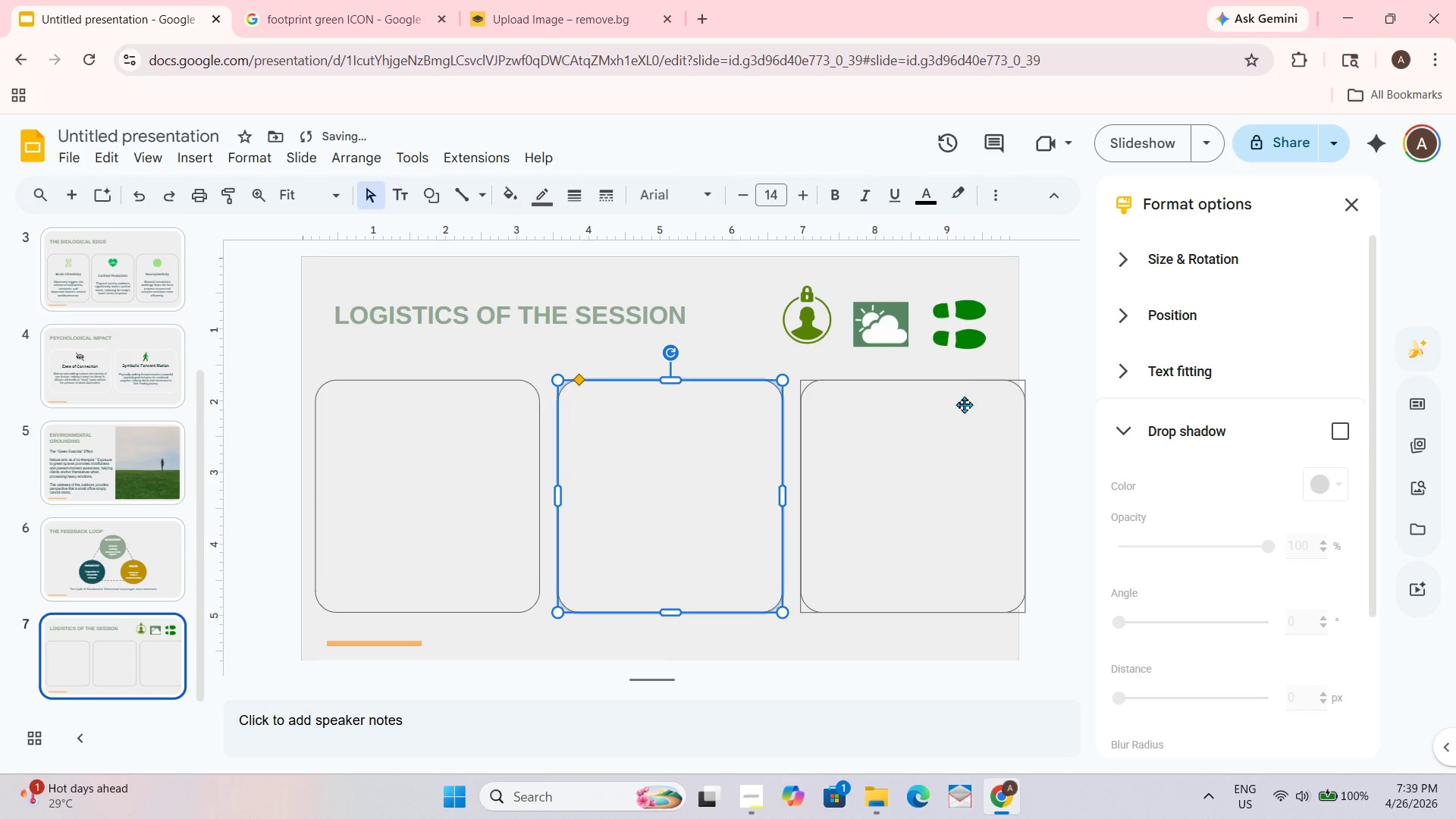 
left_click_drag(start_coordinate=[962, 392], to_coordinate=[940, 392])
 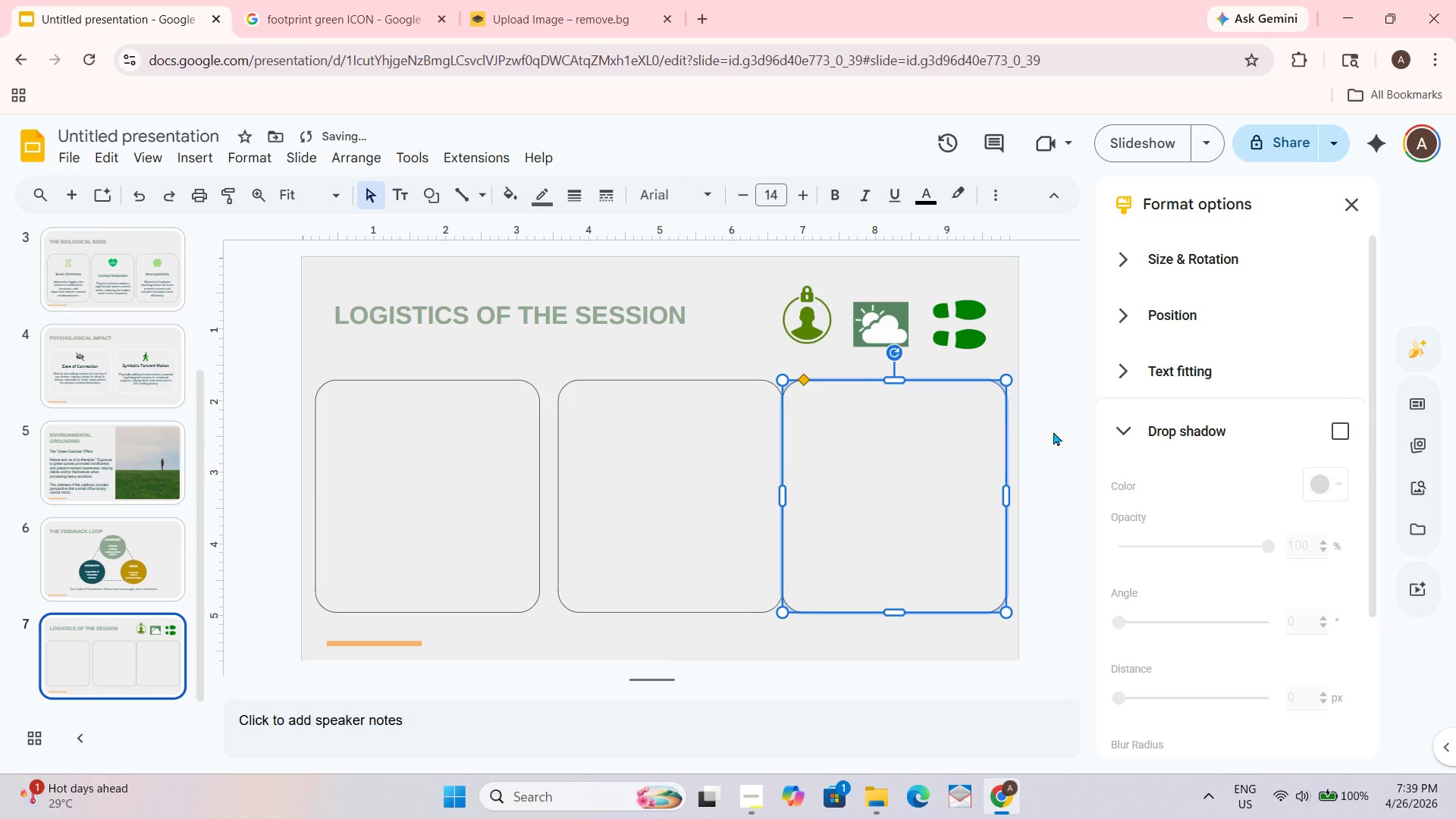 
left_click([1053, 434])
 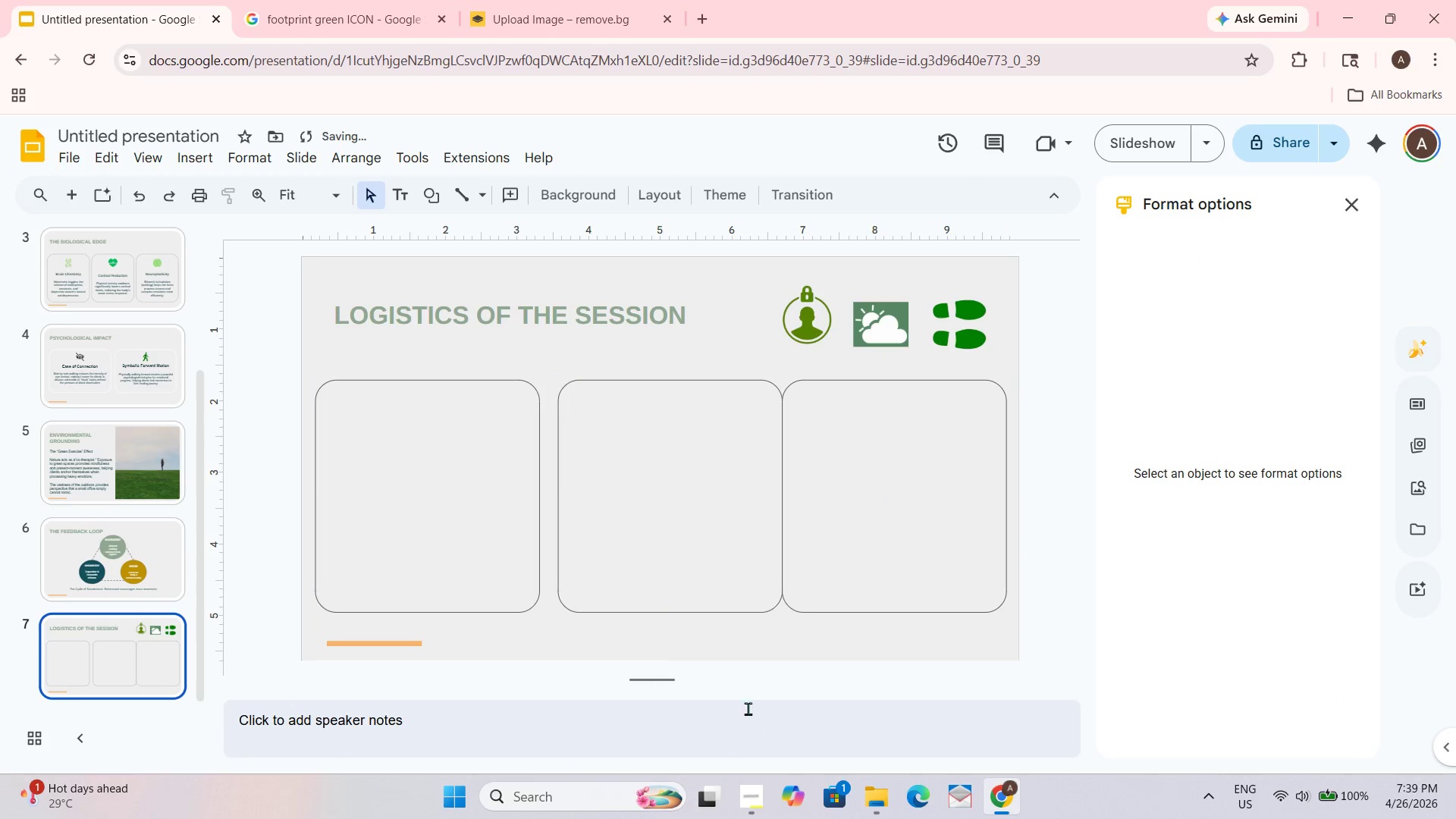 
left_click_drag(start_coordinate=[683, 651], to_coordinate=[890, 558])
 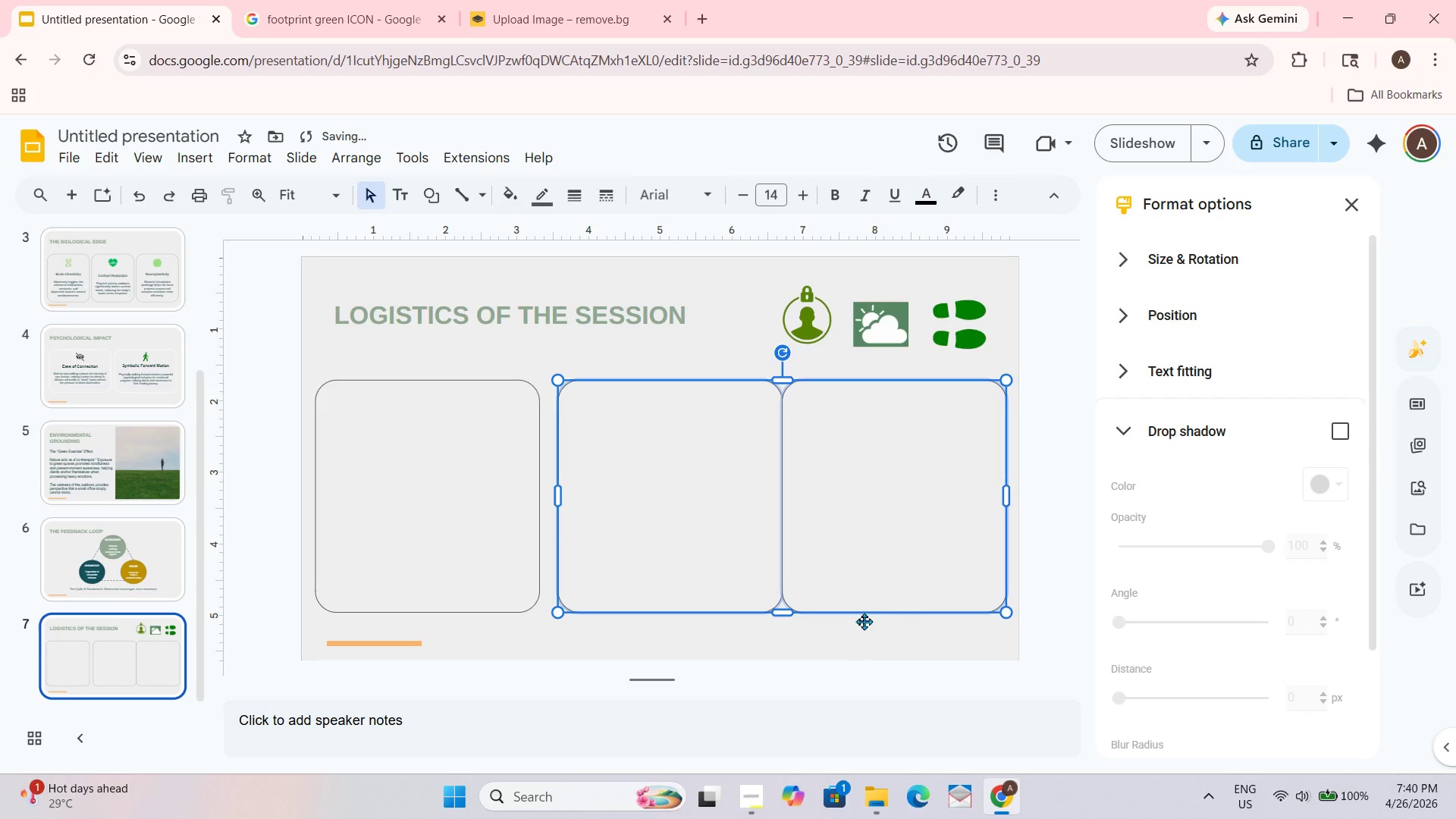 
key(Delete)
 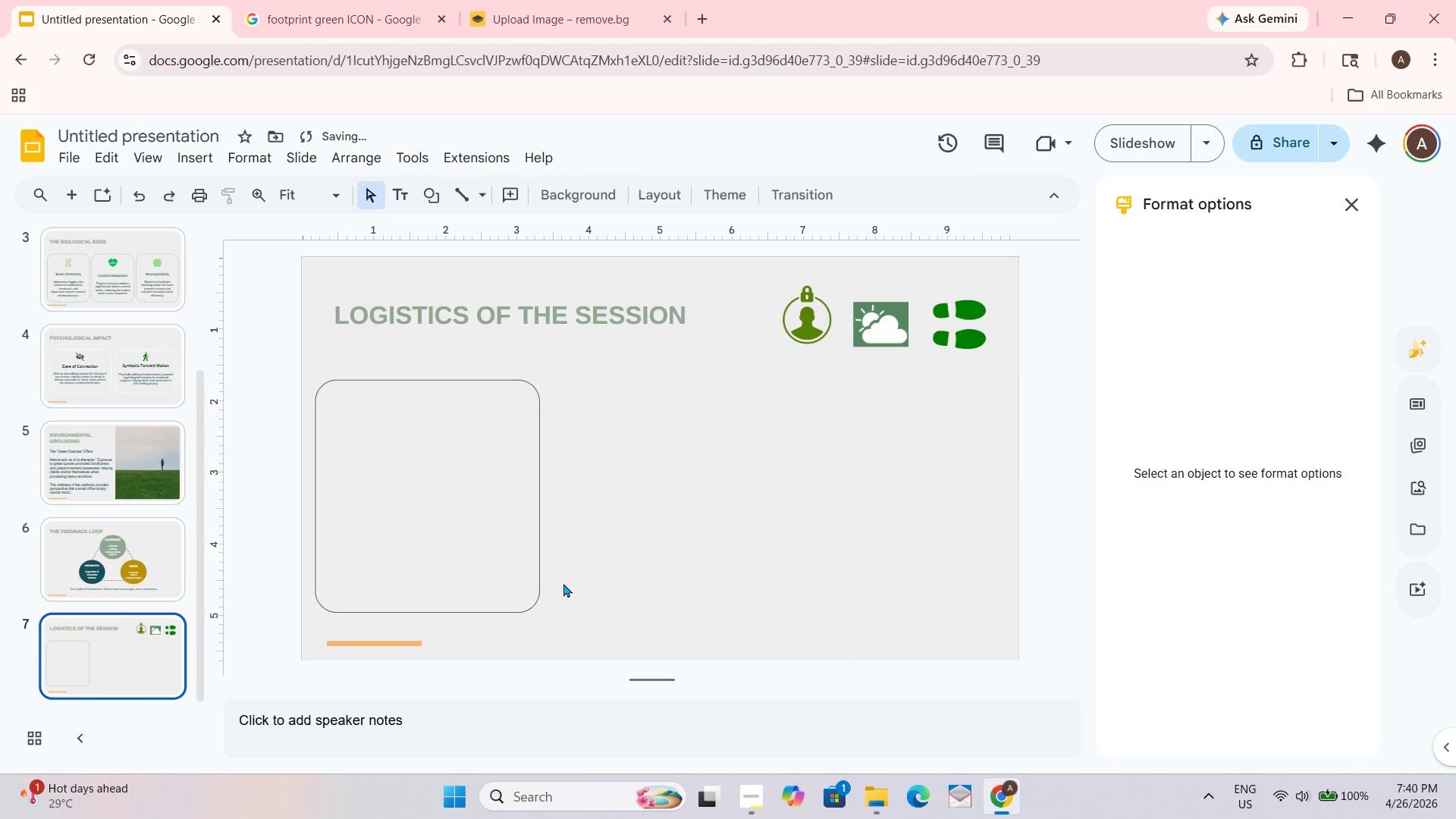 
left_click([457, 539])
 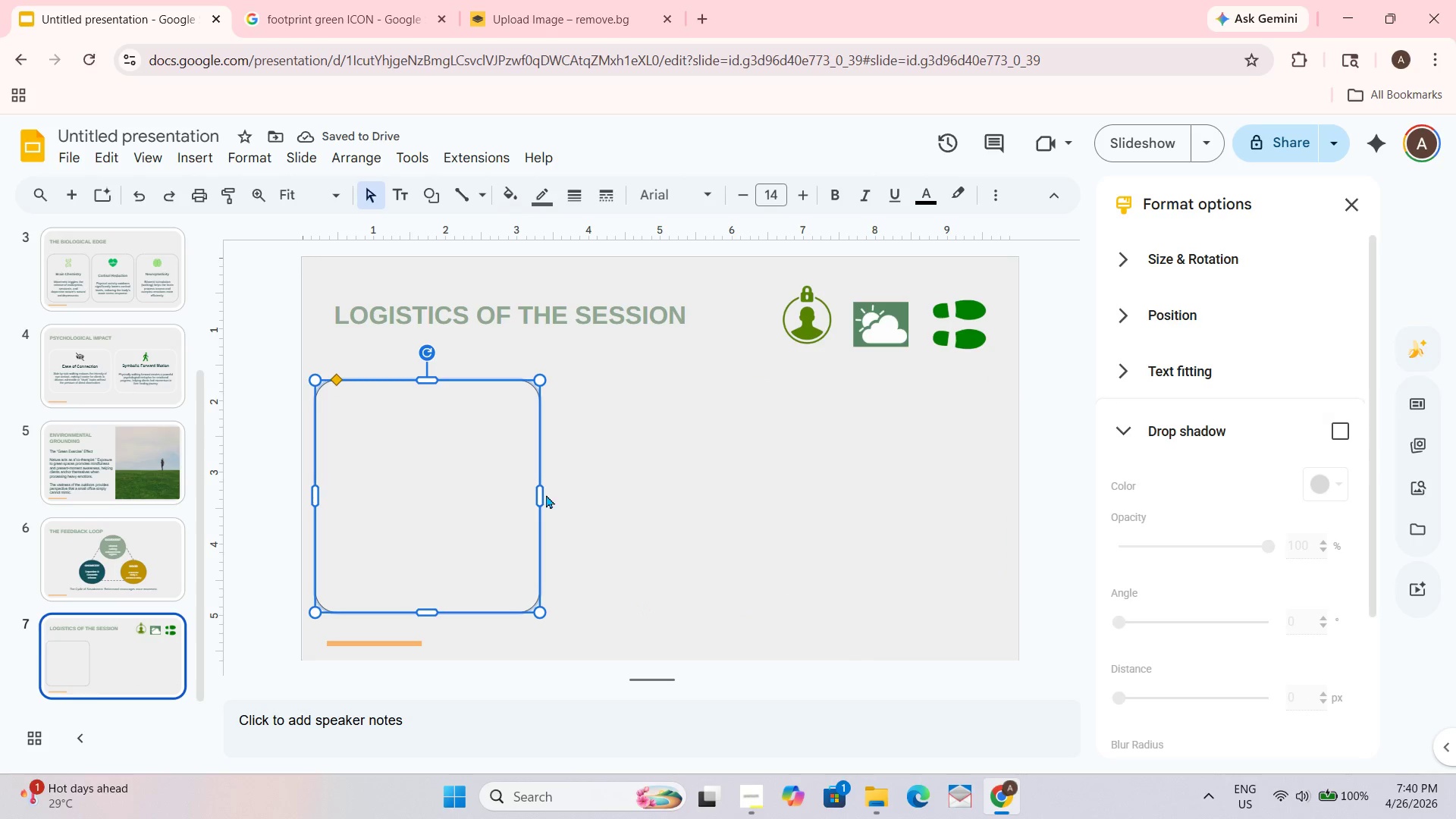 
left_click_drag(start_coordinate=[536, 494], to_coordinate=[526, 494])
 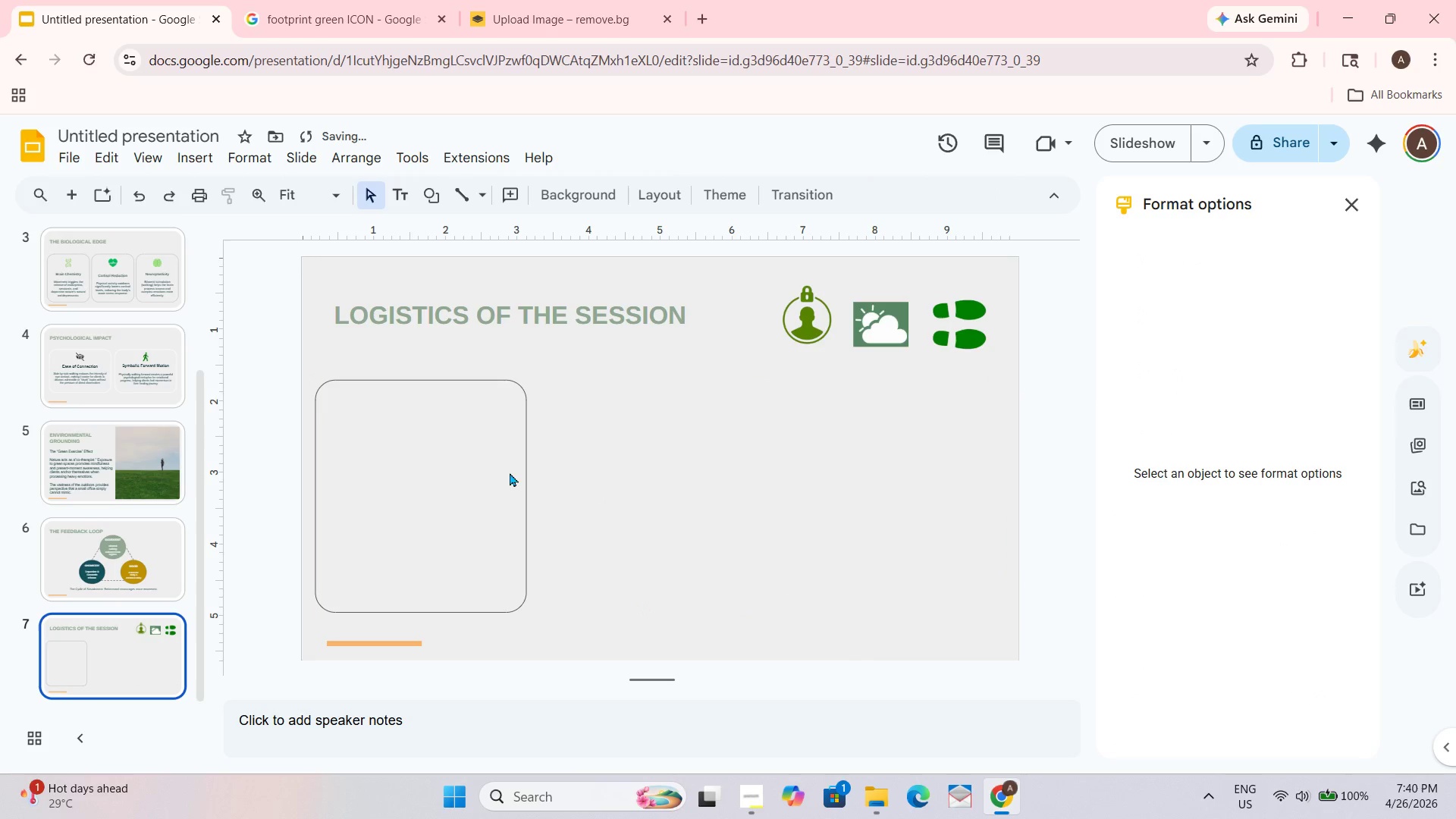 
double_click([497, 466])
 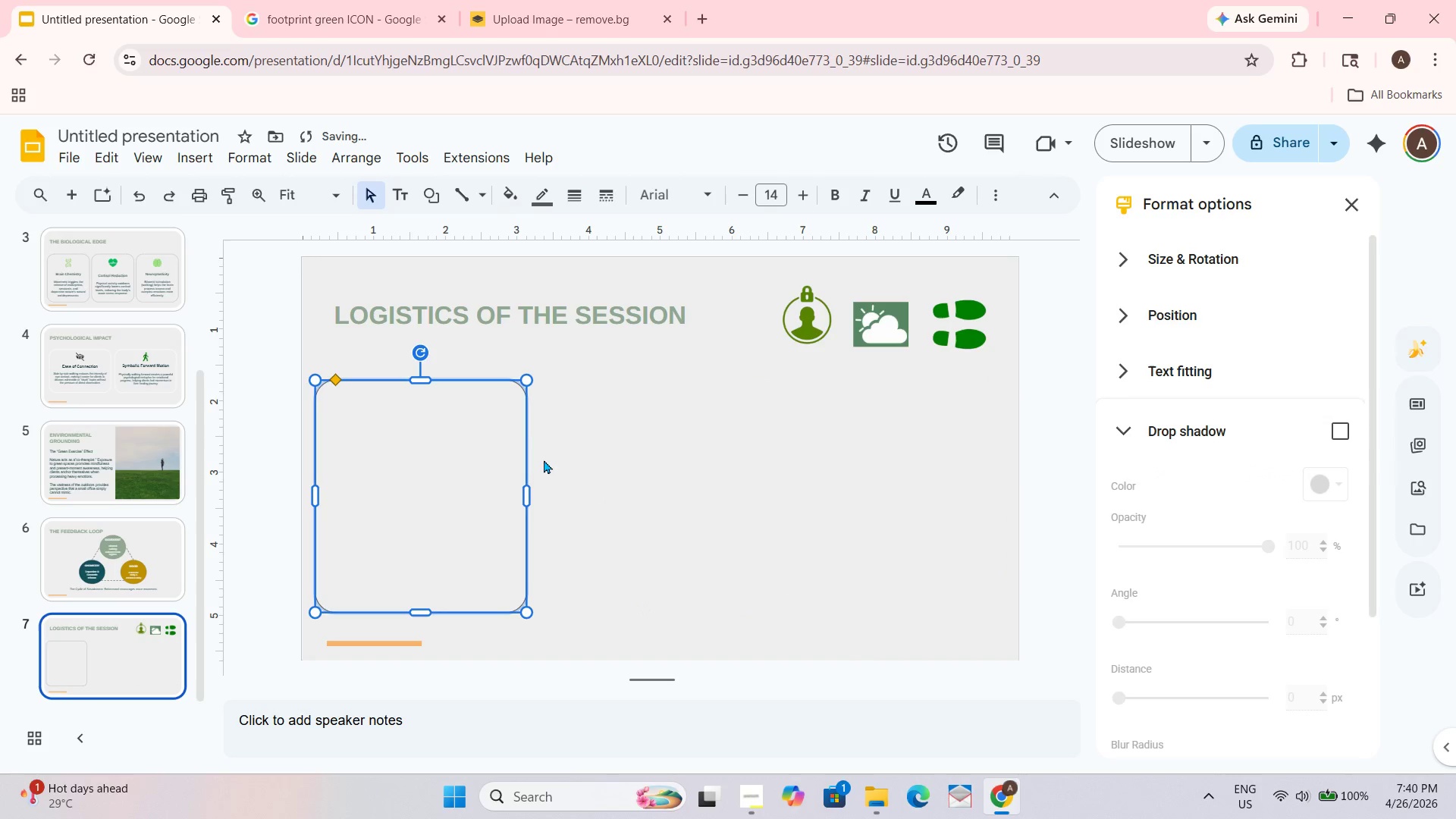 
key(Control+ControlLeft)
 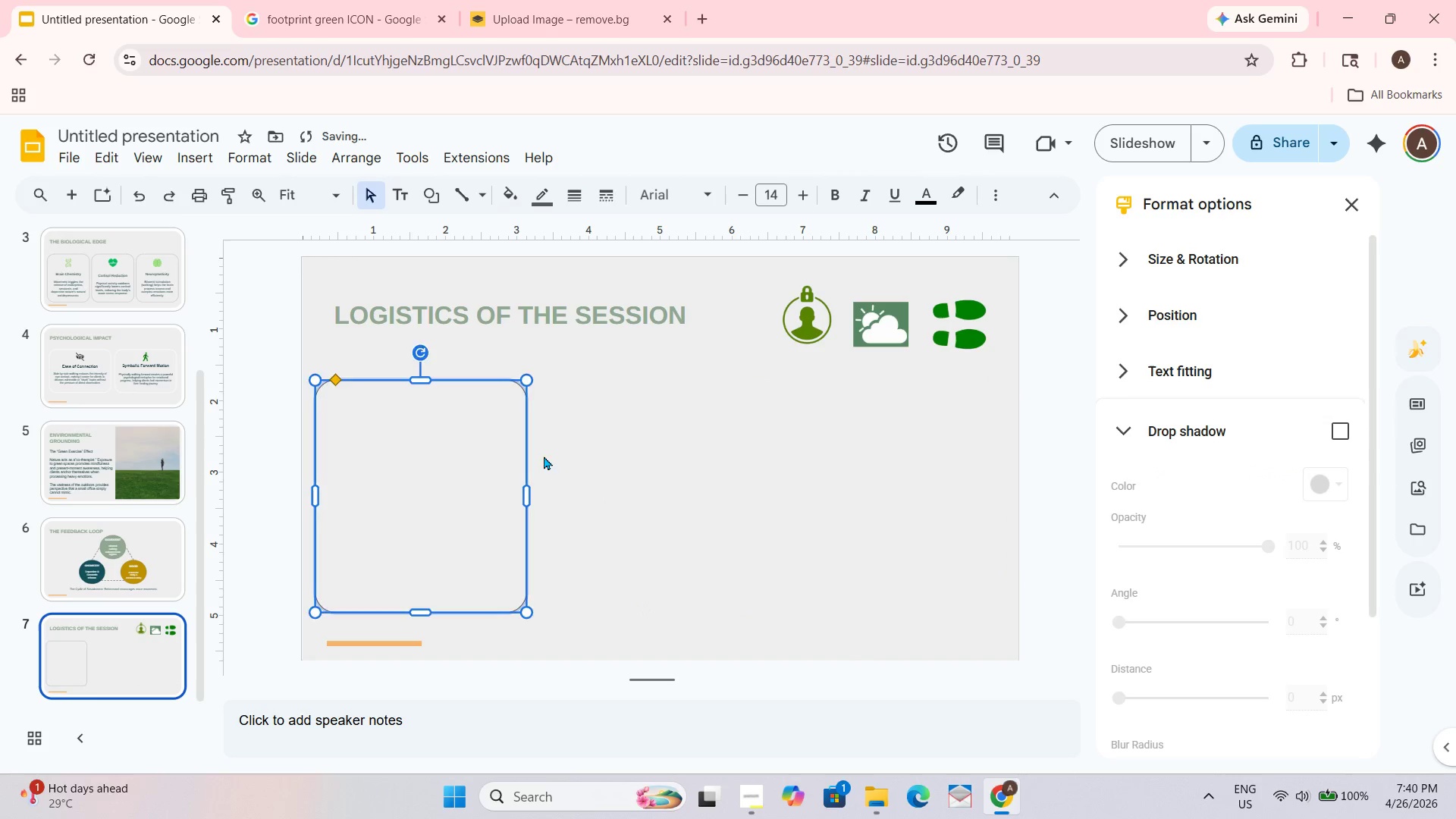 
key(Control+D)
 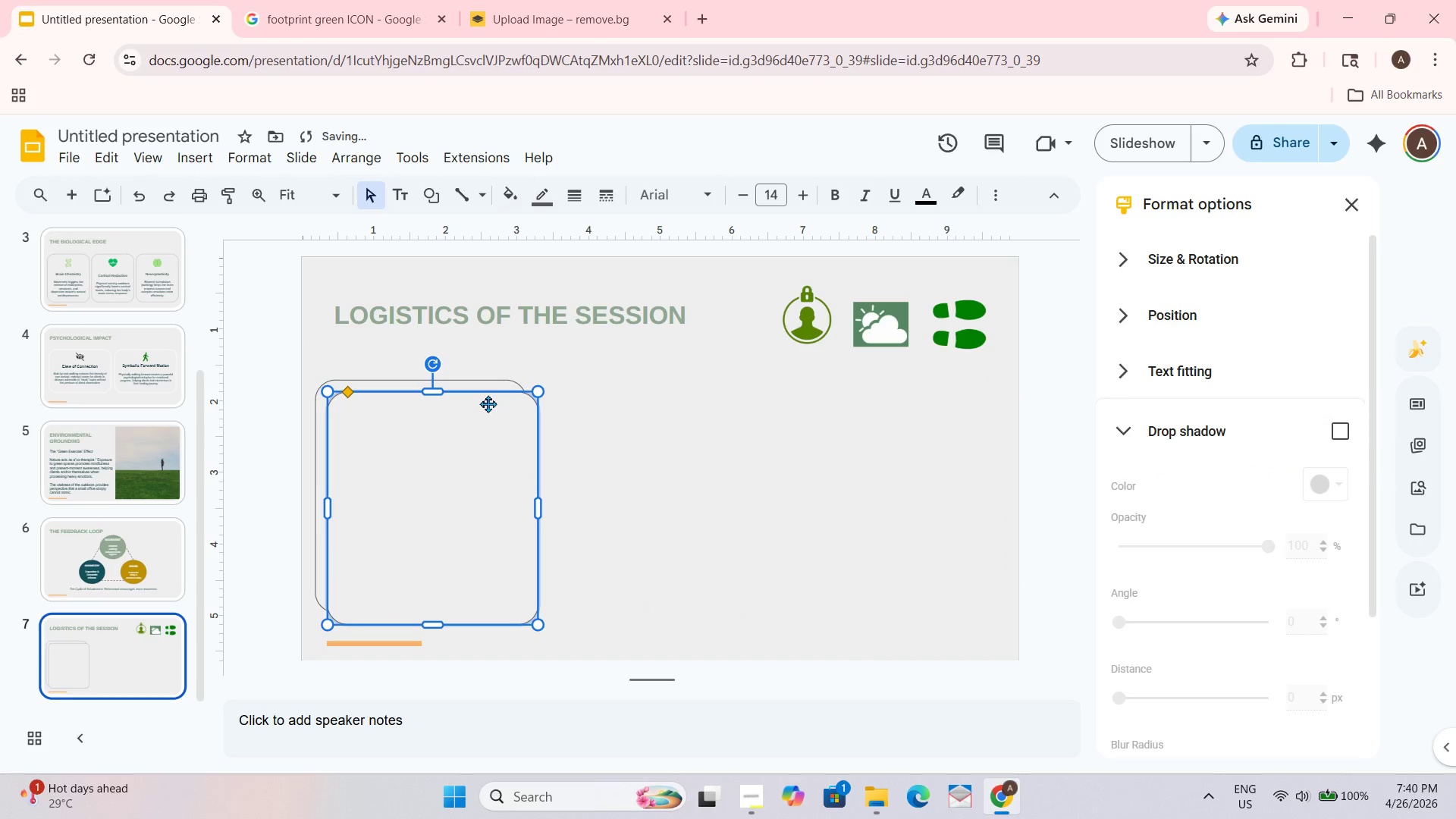 
left_click_drag(start_coordinate=[488, 401], to_coordinate=[714, 397])
 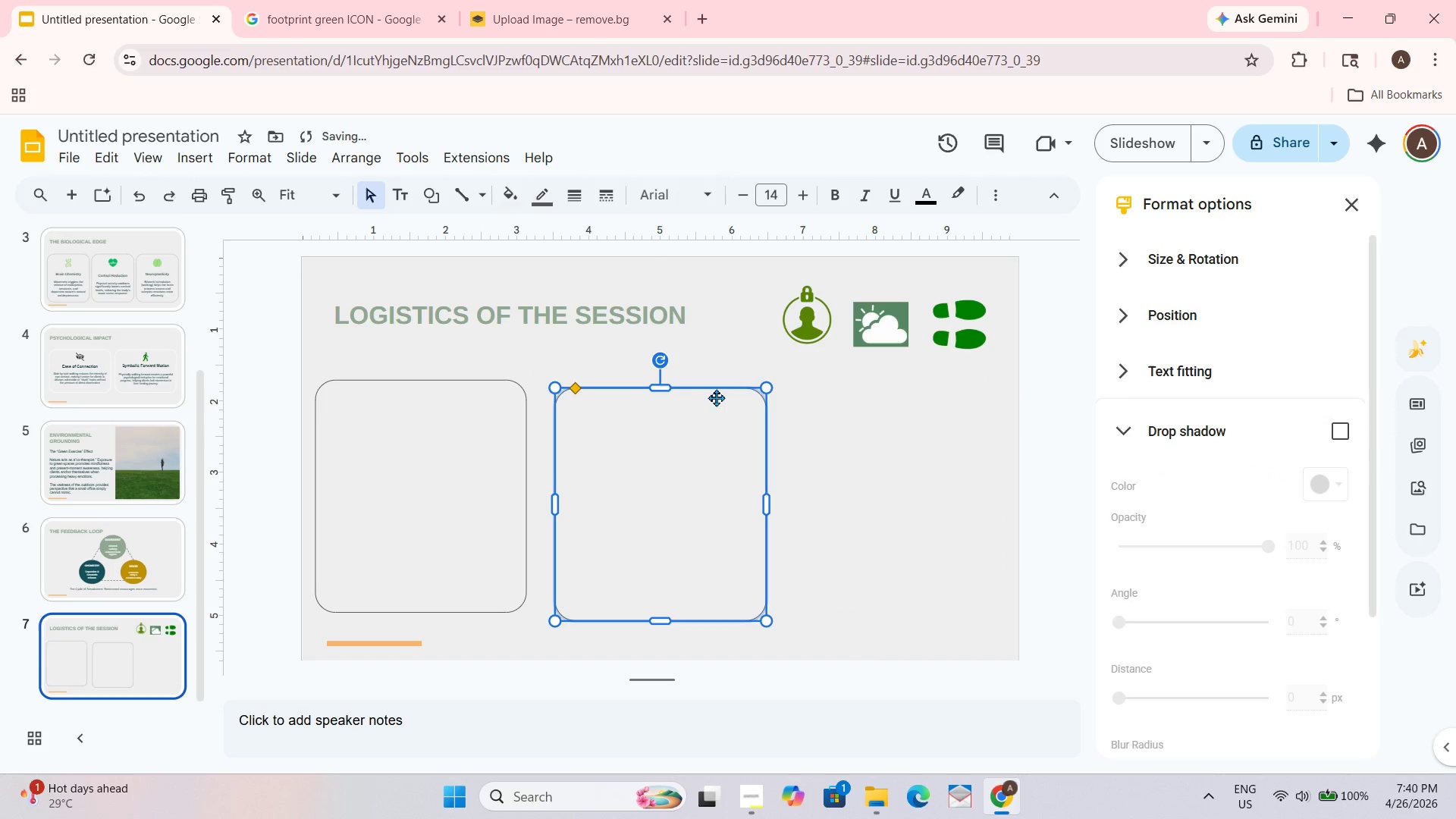 
key(Control+ControlLeft)
 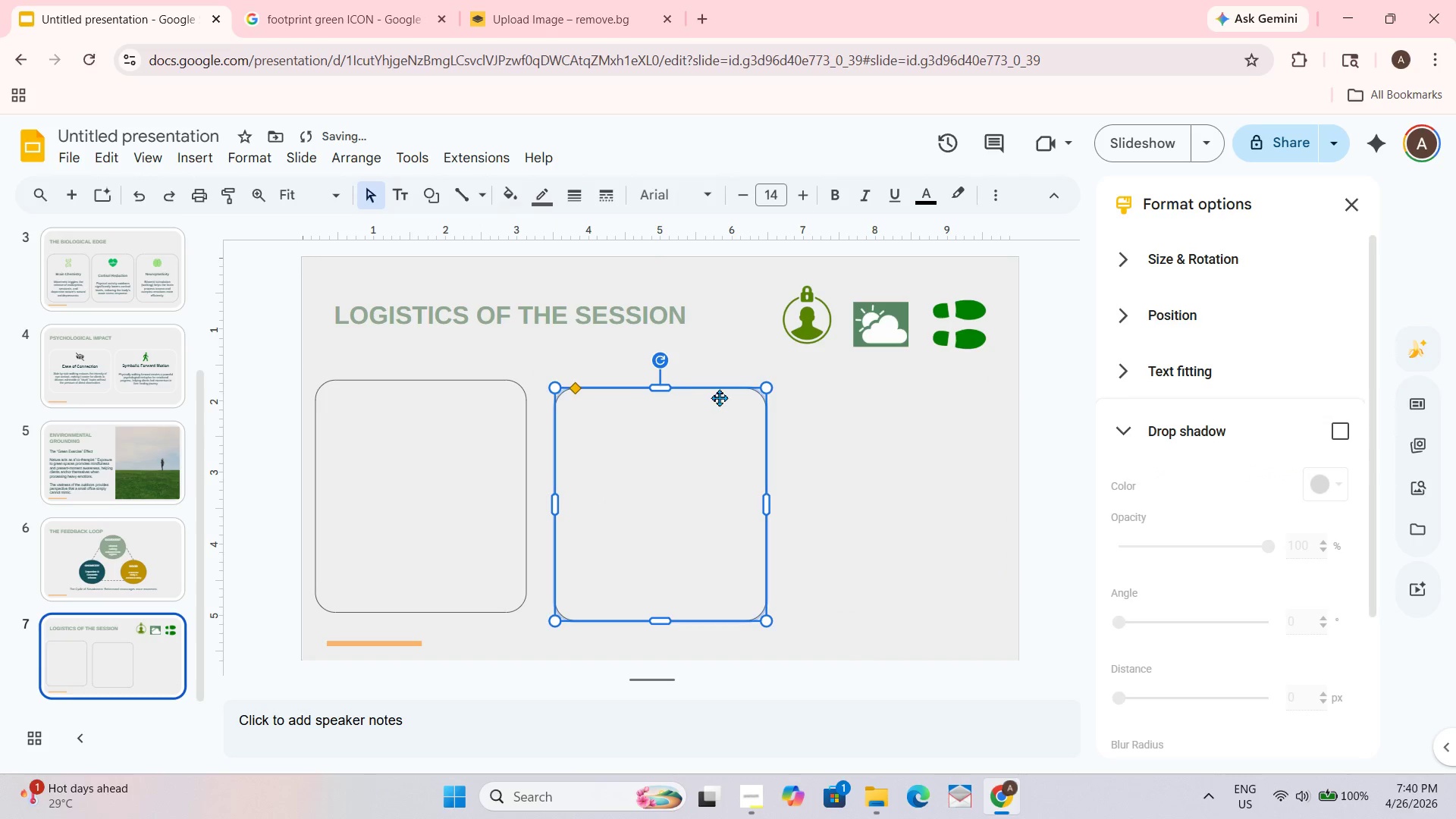 
key(Control+D)
 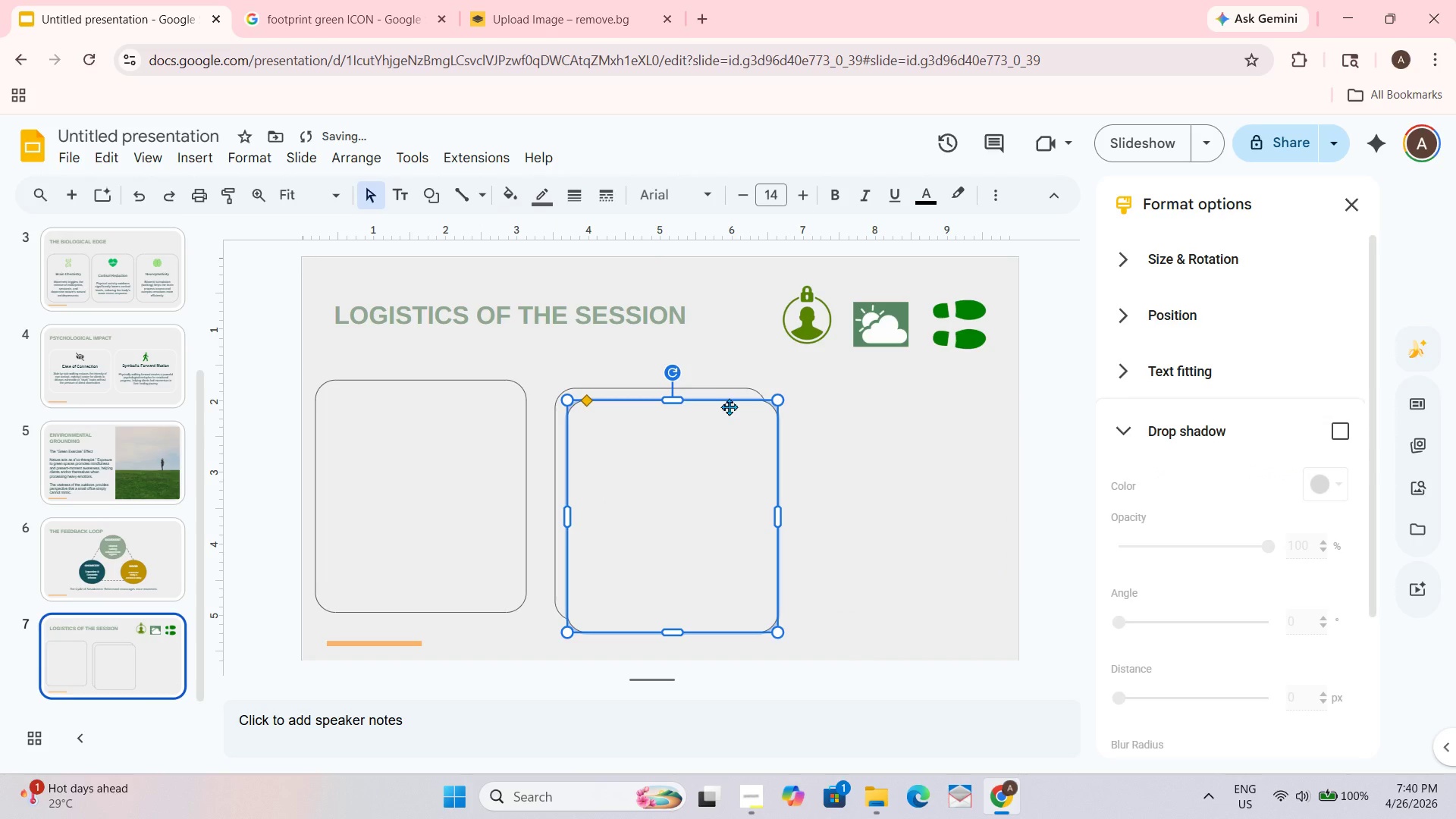 
left_click_drag(start_coordinate=[729, 406], to_coordinate=[947, 392])
 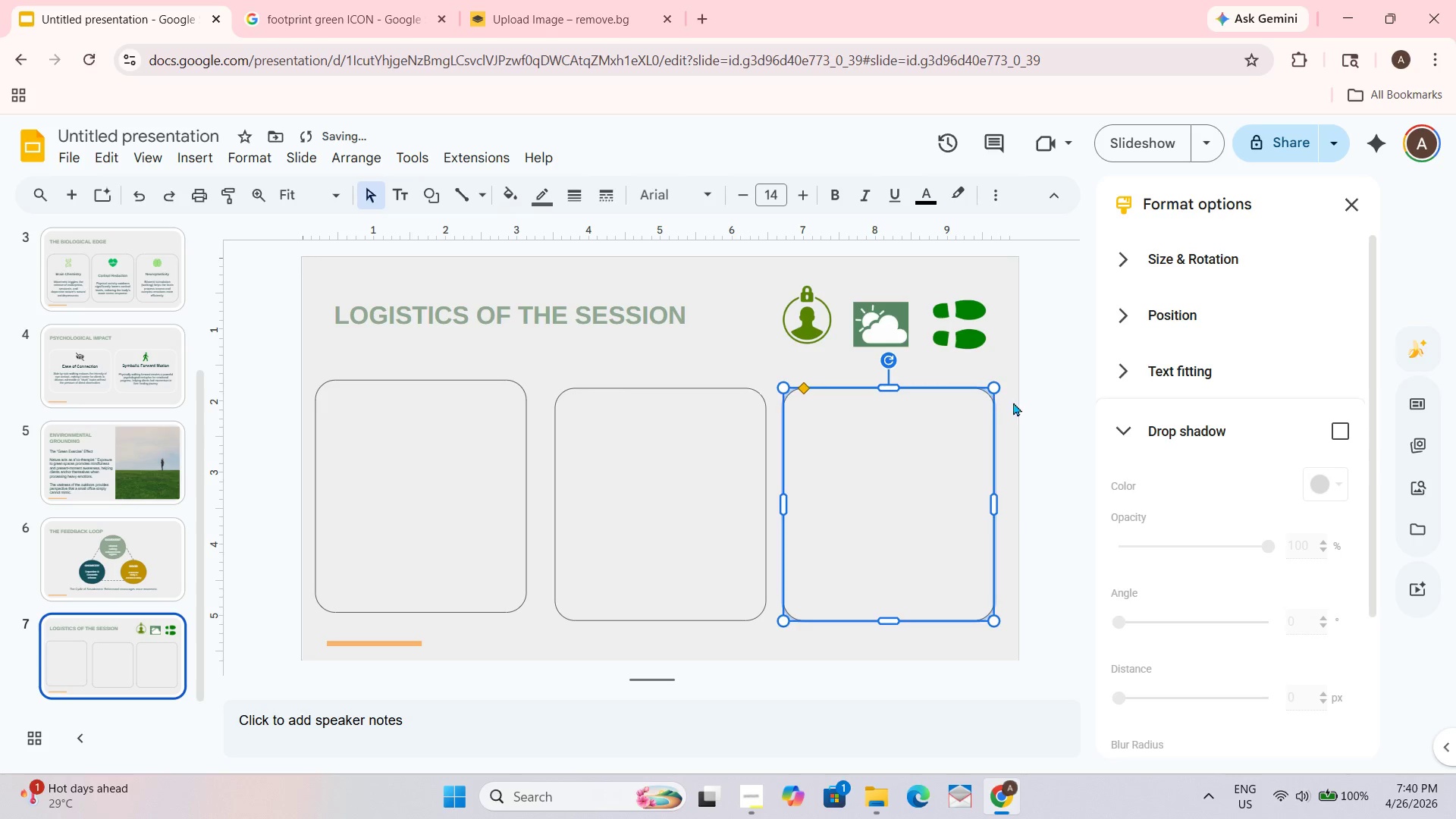 
left_click_drag(start_coordinate=[1027, 422], to_coordinate=[1027, 427])
 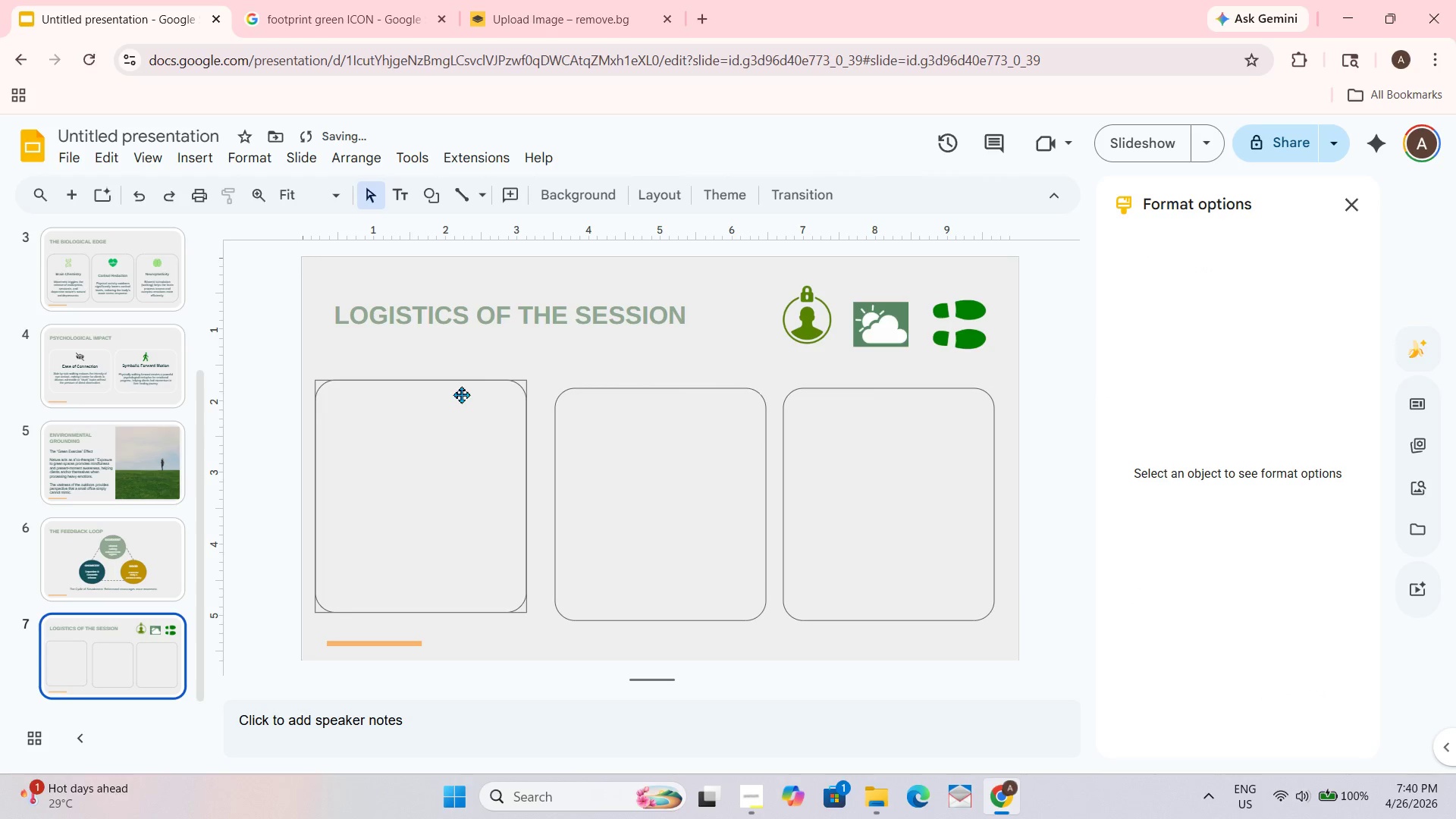 
left_click_drag(start_coordinate=[461, 393], to_coordinate=[475, 397])
 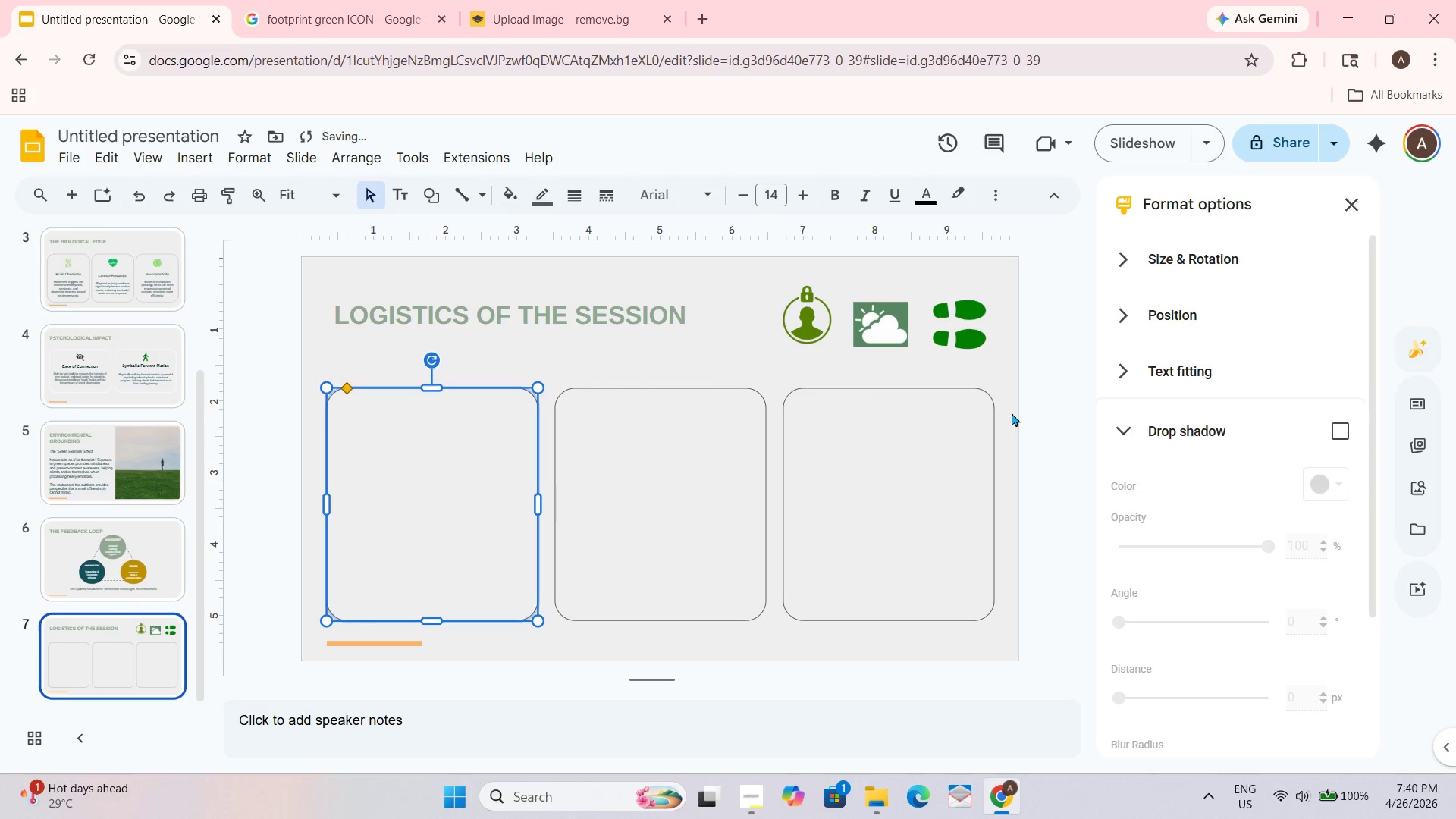 
left_click([1054, 422])
 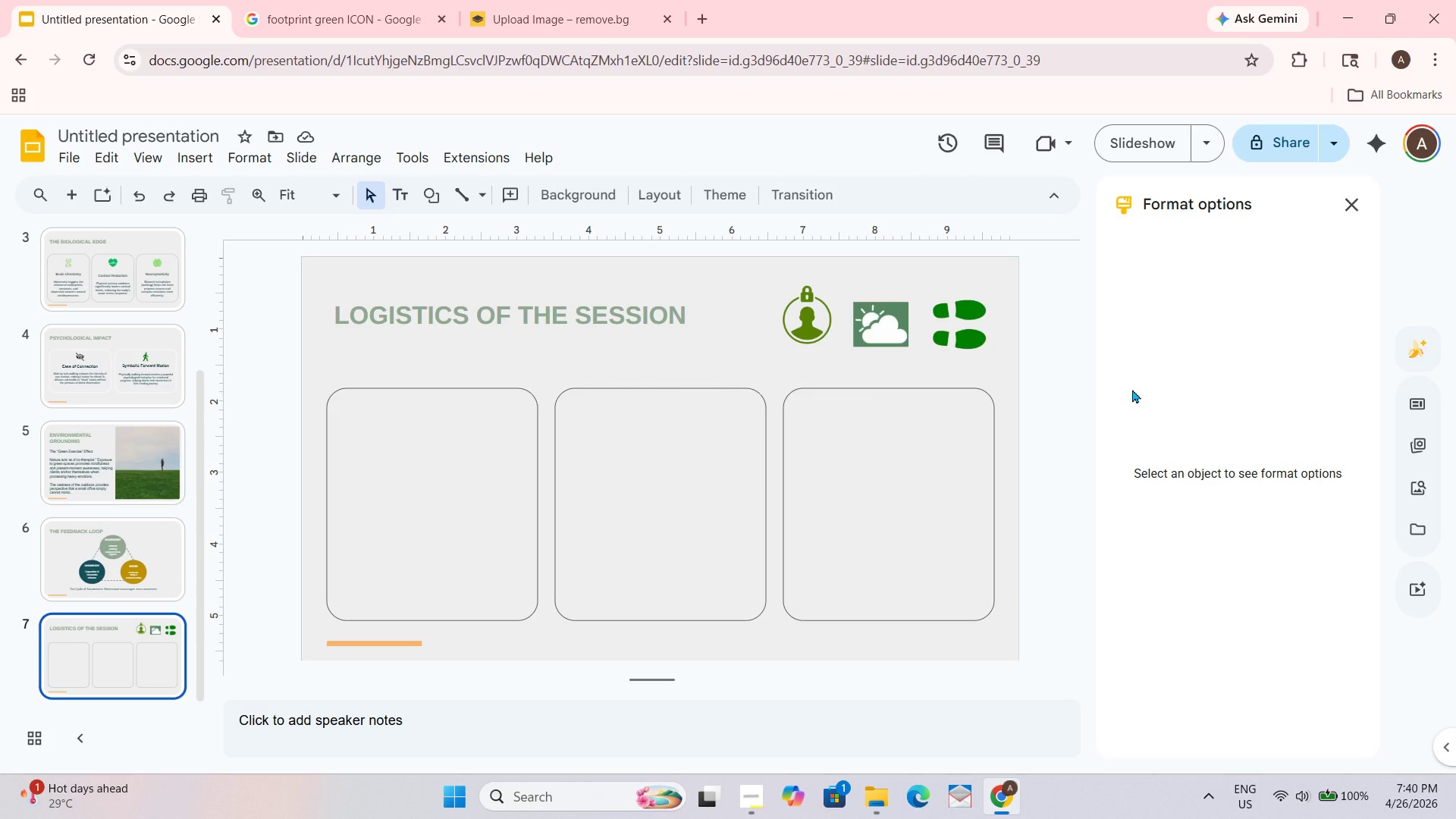 
wait(13.69)
 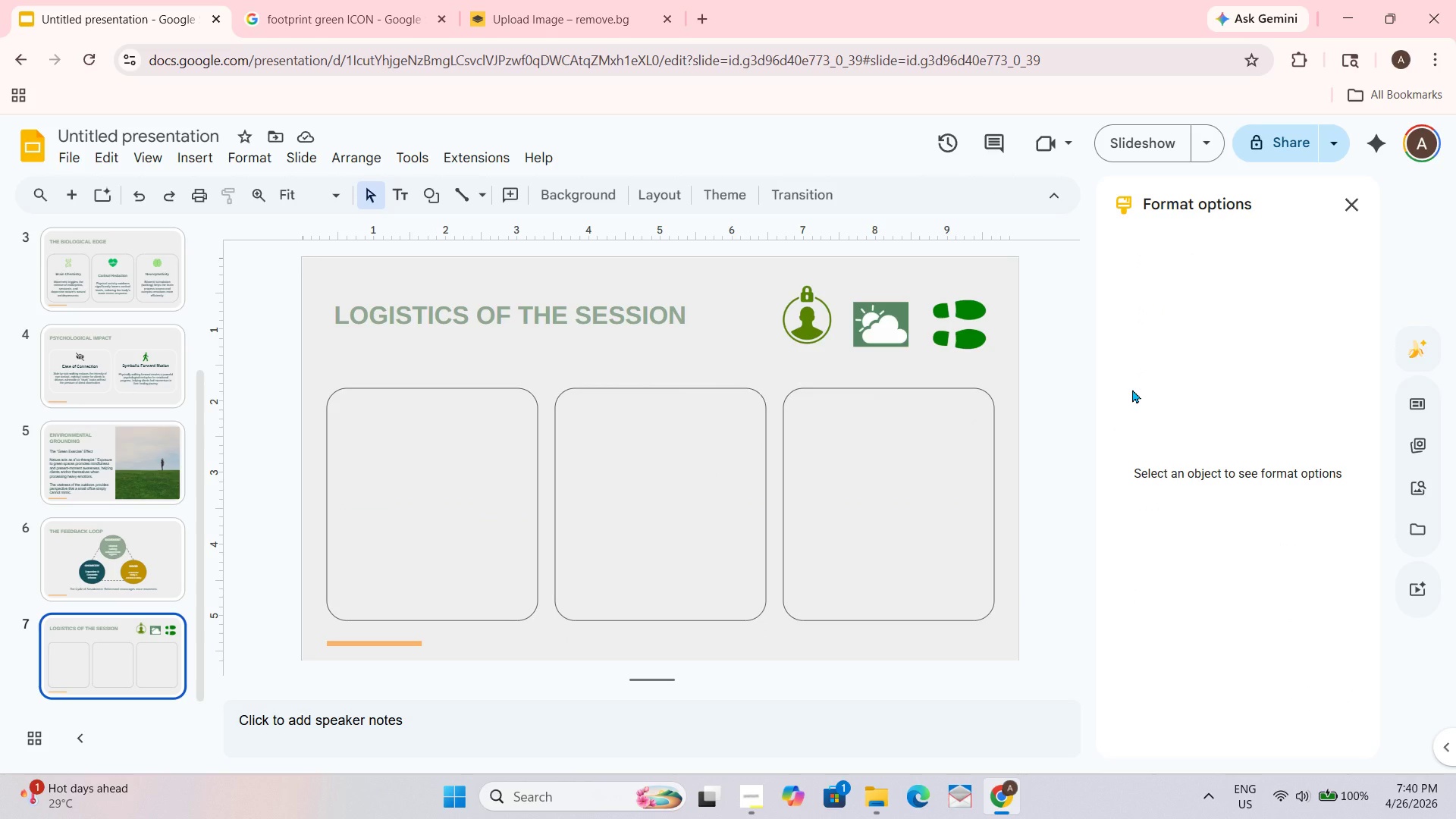 
double_click([416, 507])
 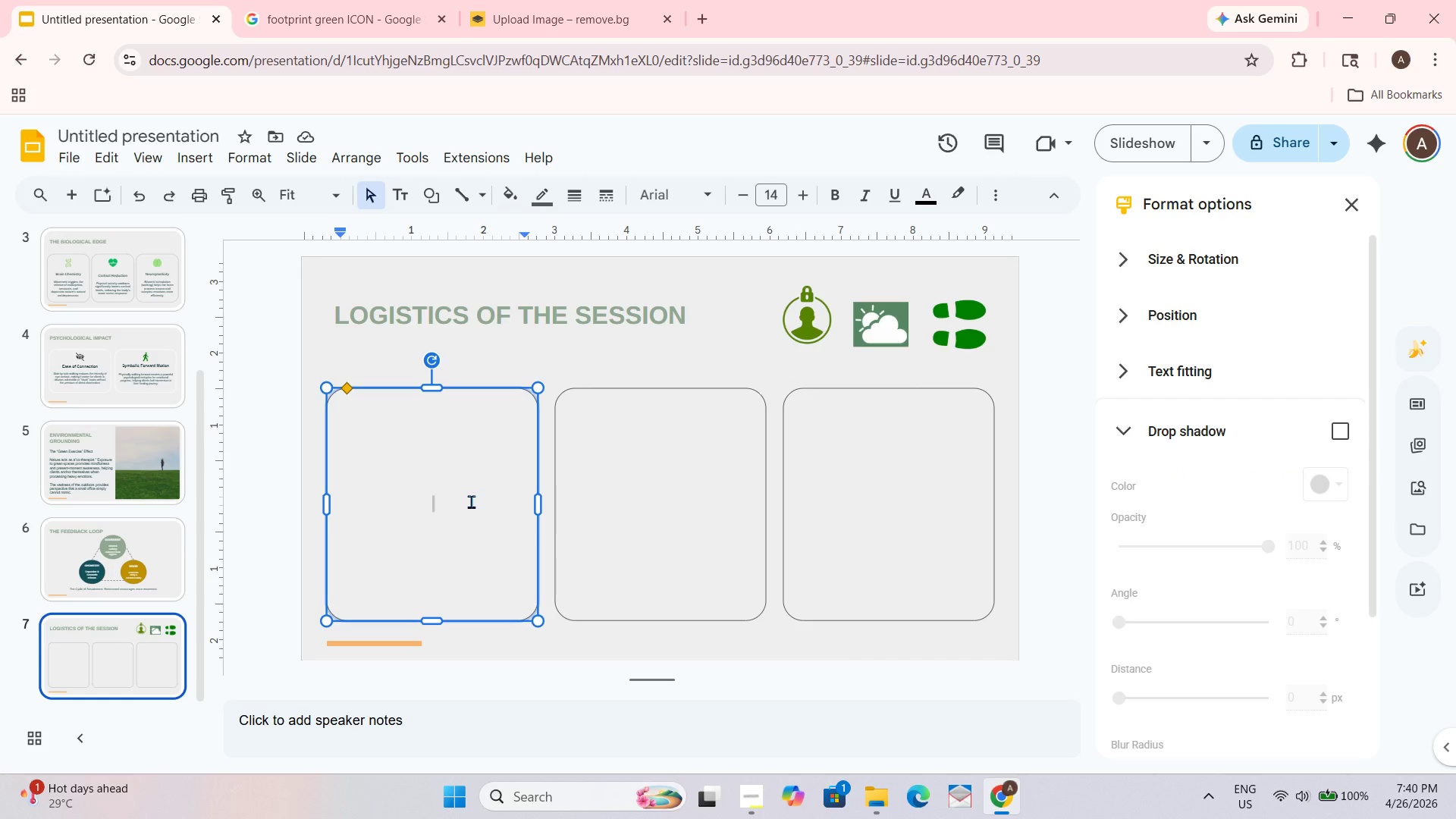 
type(Privacyt)
key(Backspace)
key(Backspace)
type(y)
 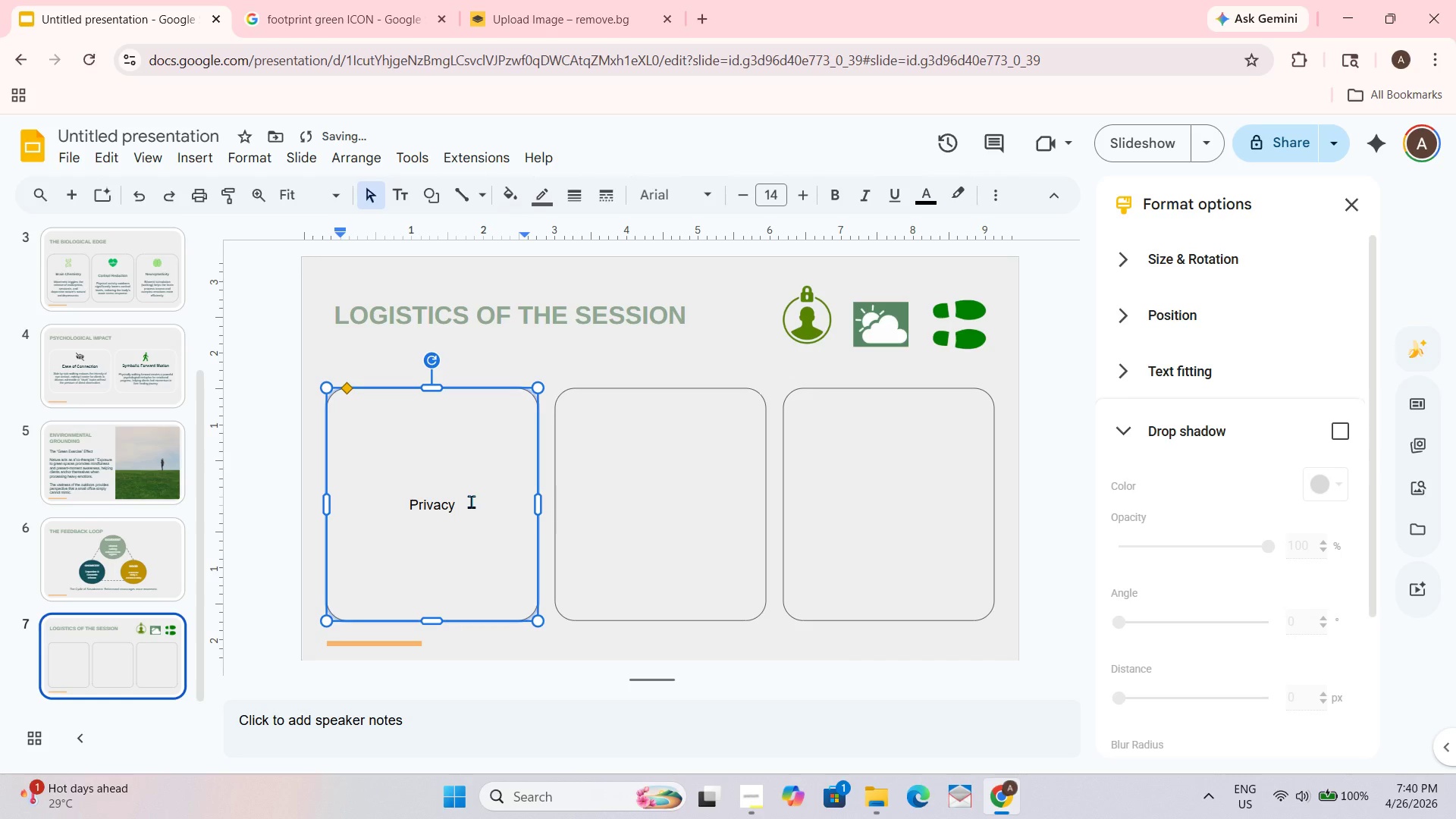 
key(Shift+Enter)
 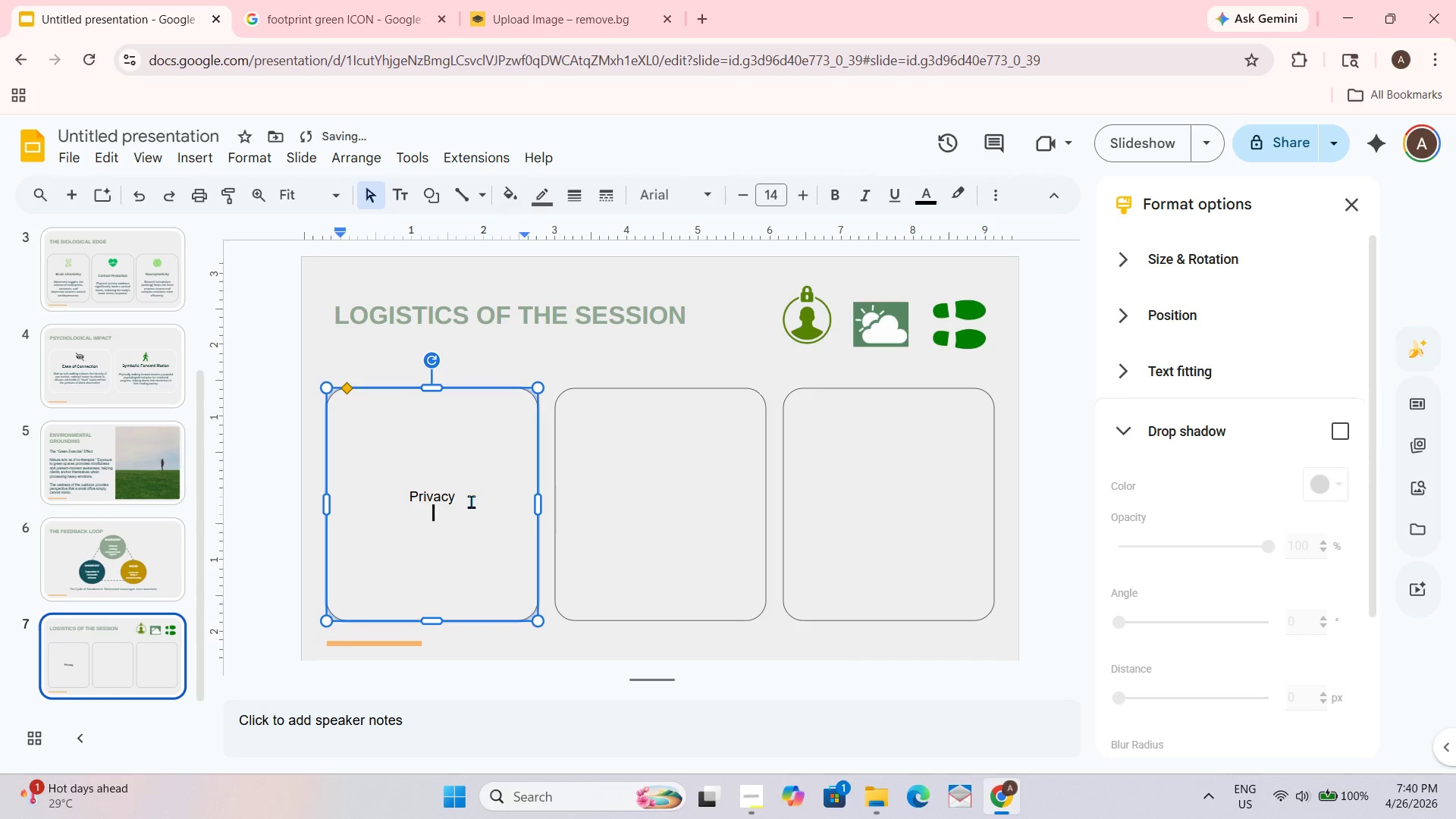 
key(Shift+Enter)
 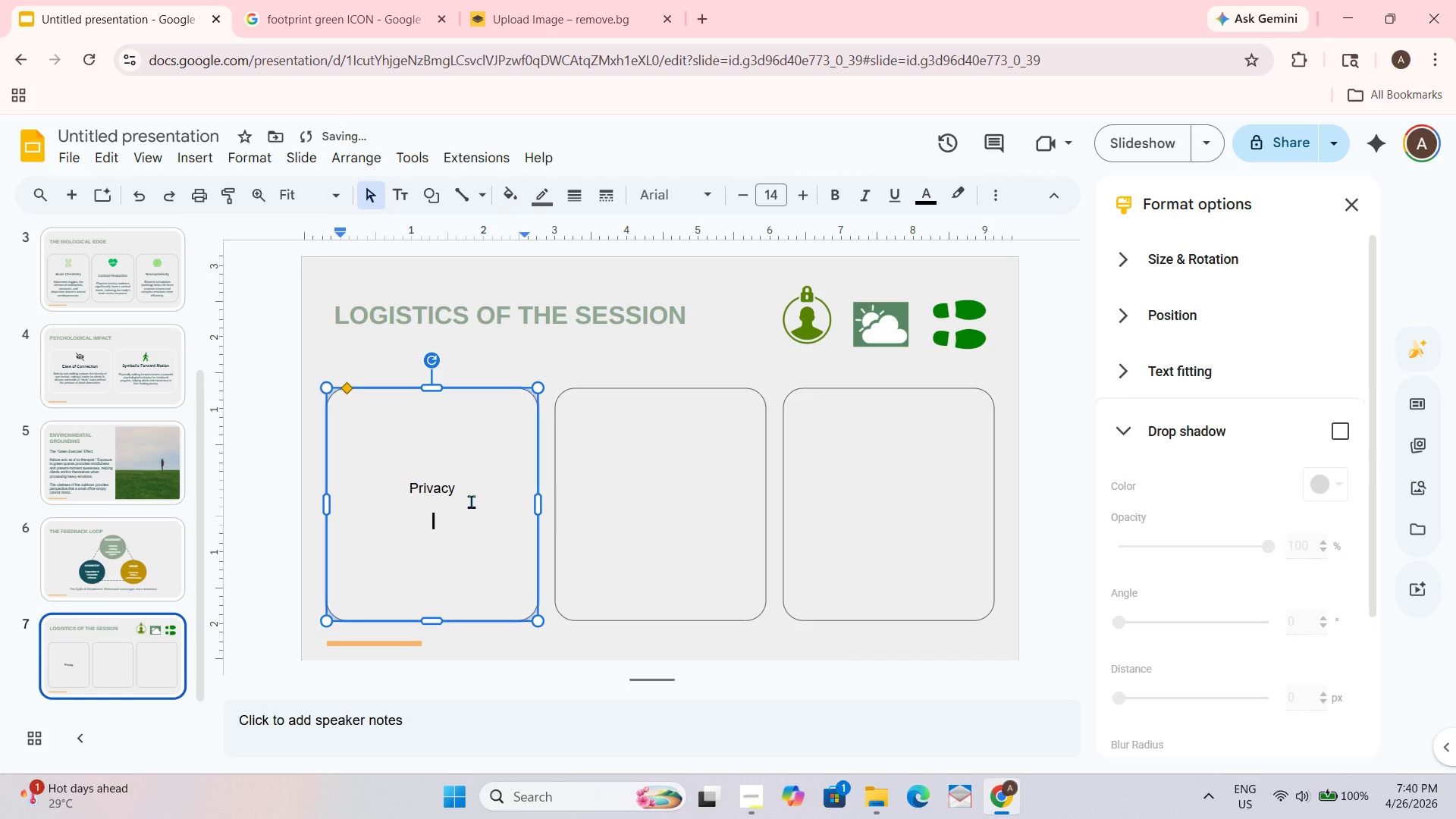 
type(Strict confidentiality protocl)
key(Backspace)
type(ols for public)
 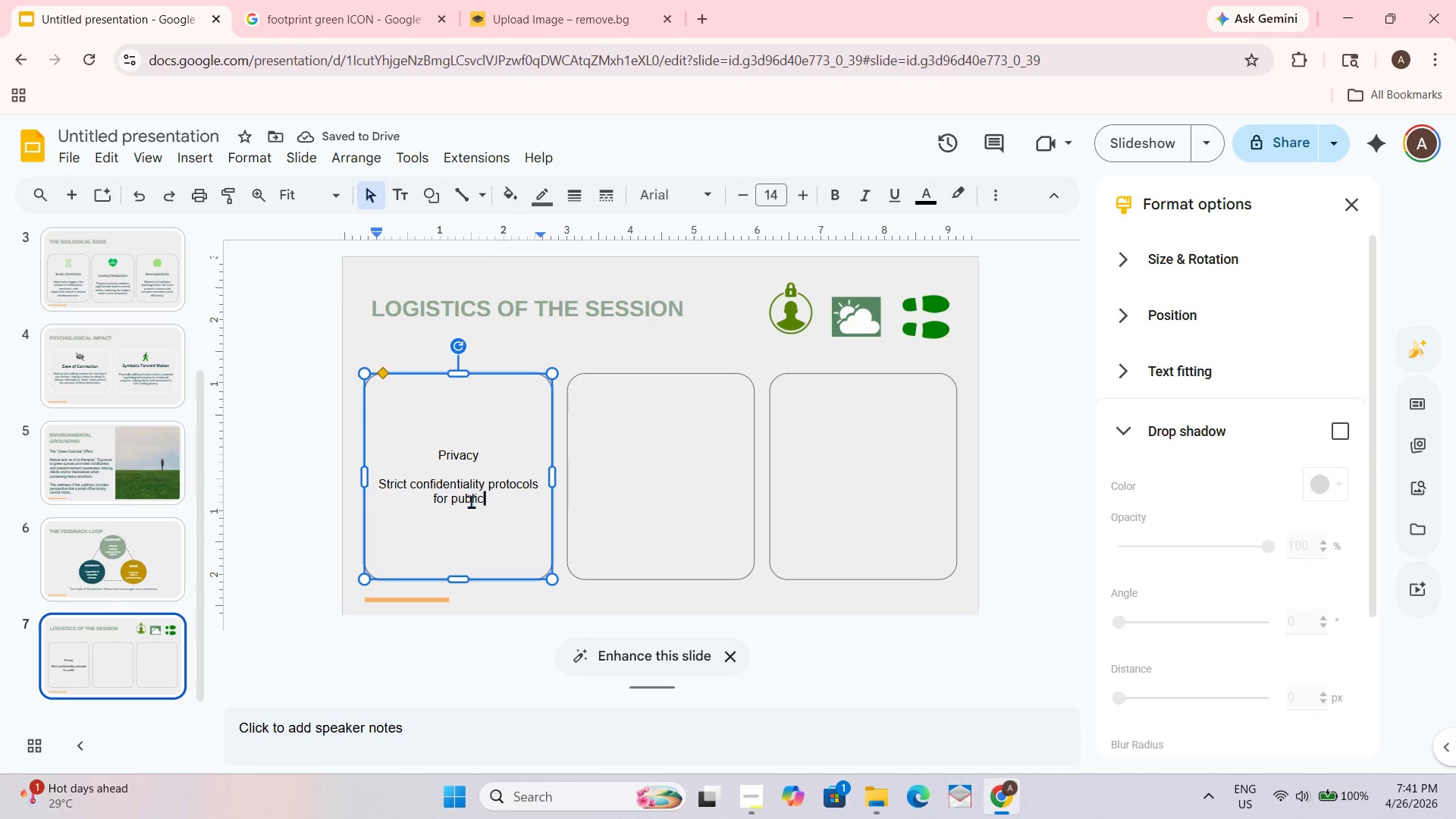 
type( spaces. Pre-planned)
 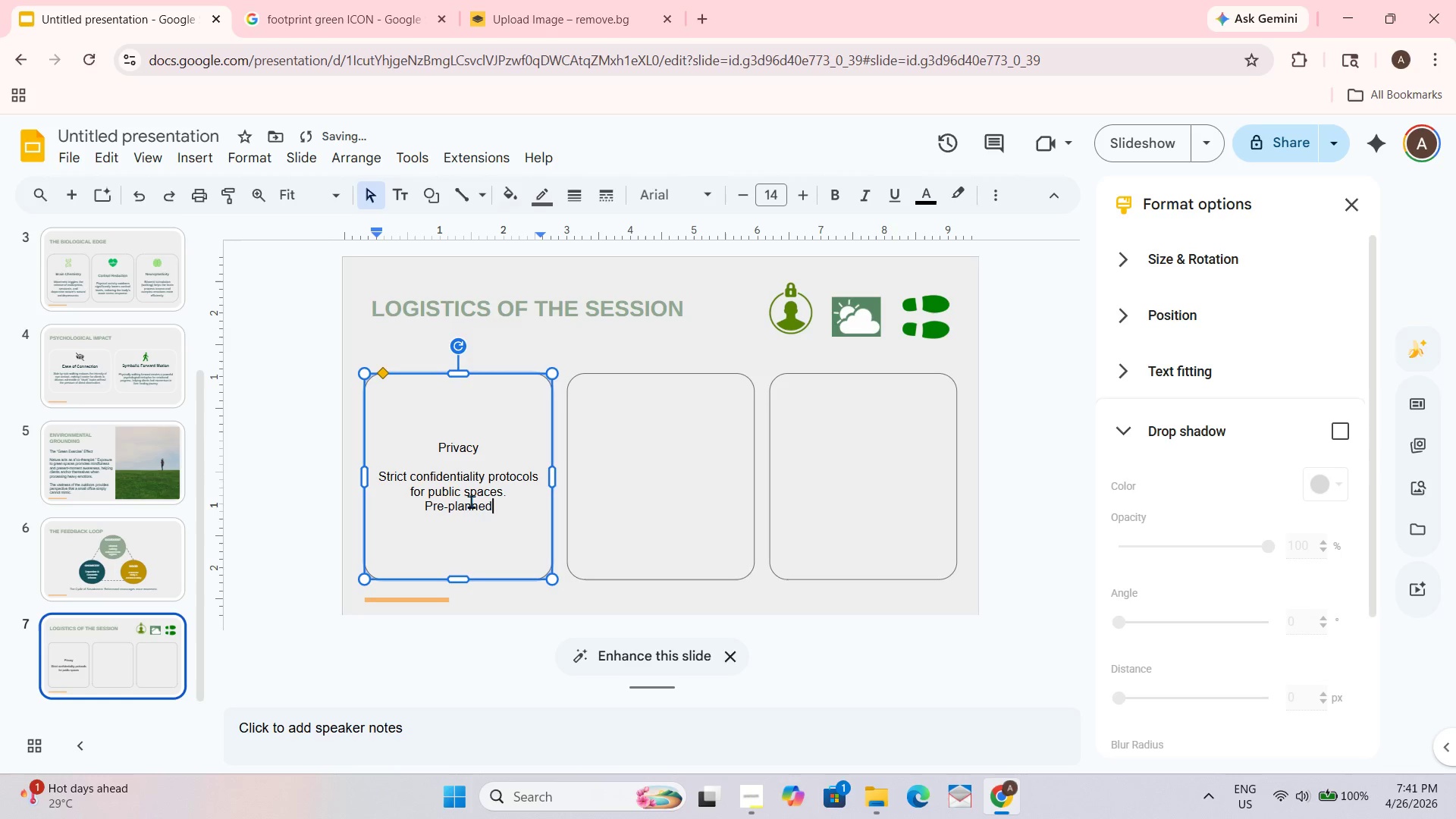 
wait(8.51)
 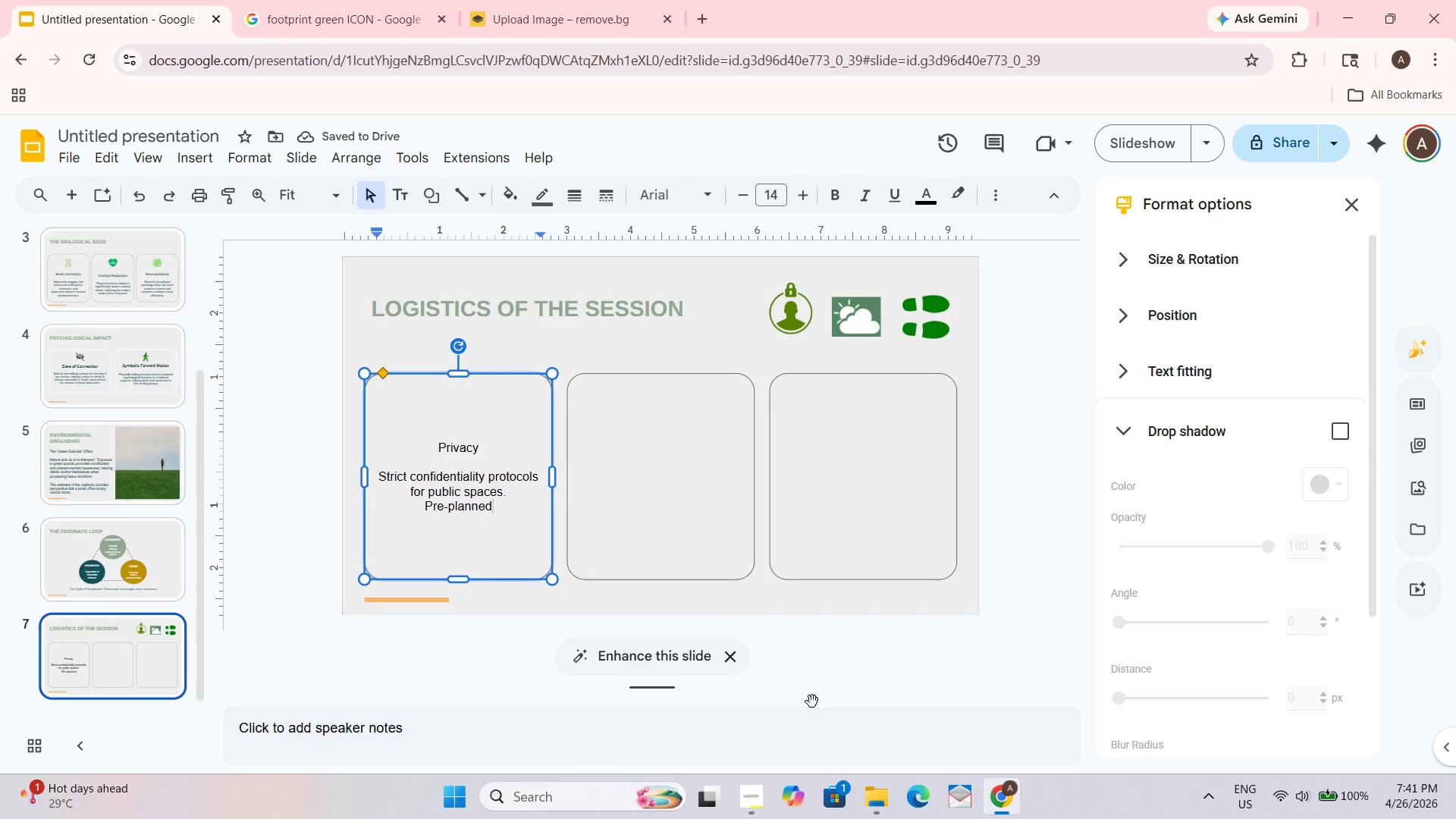 
key(Space)
 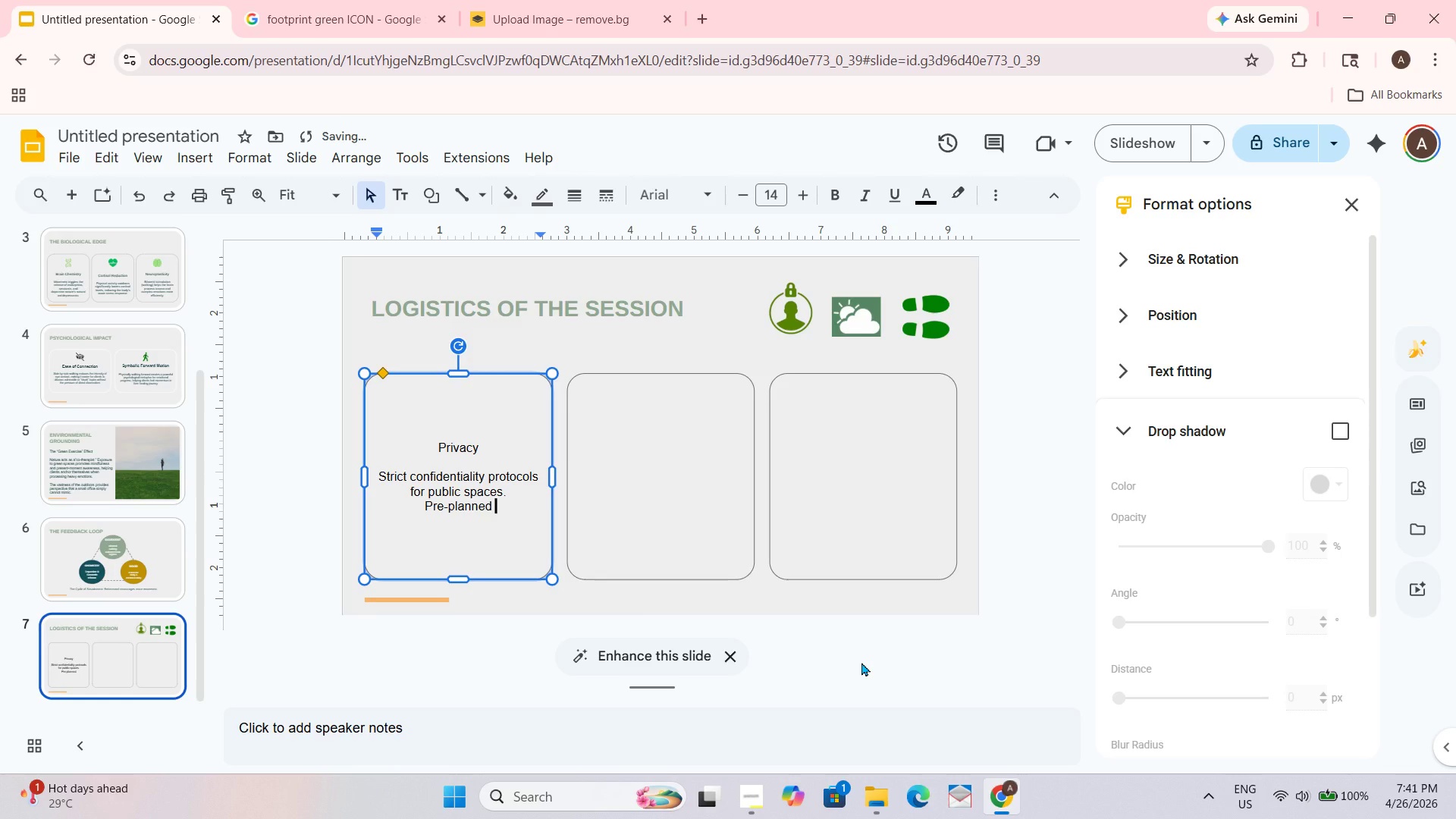 
key(Shift+Quote)
 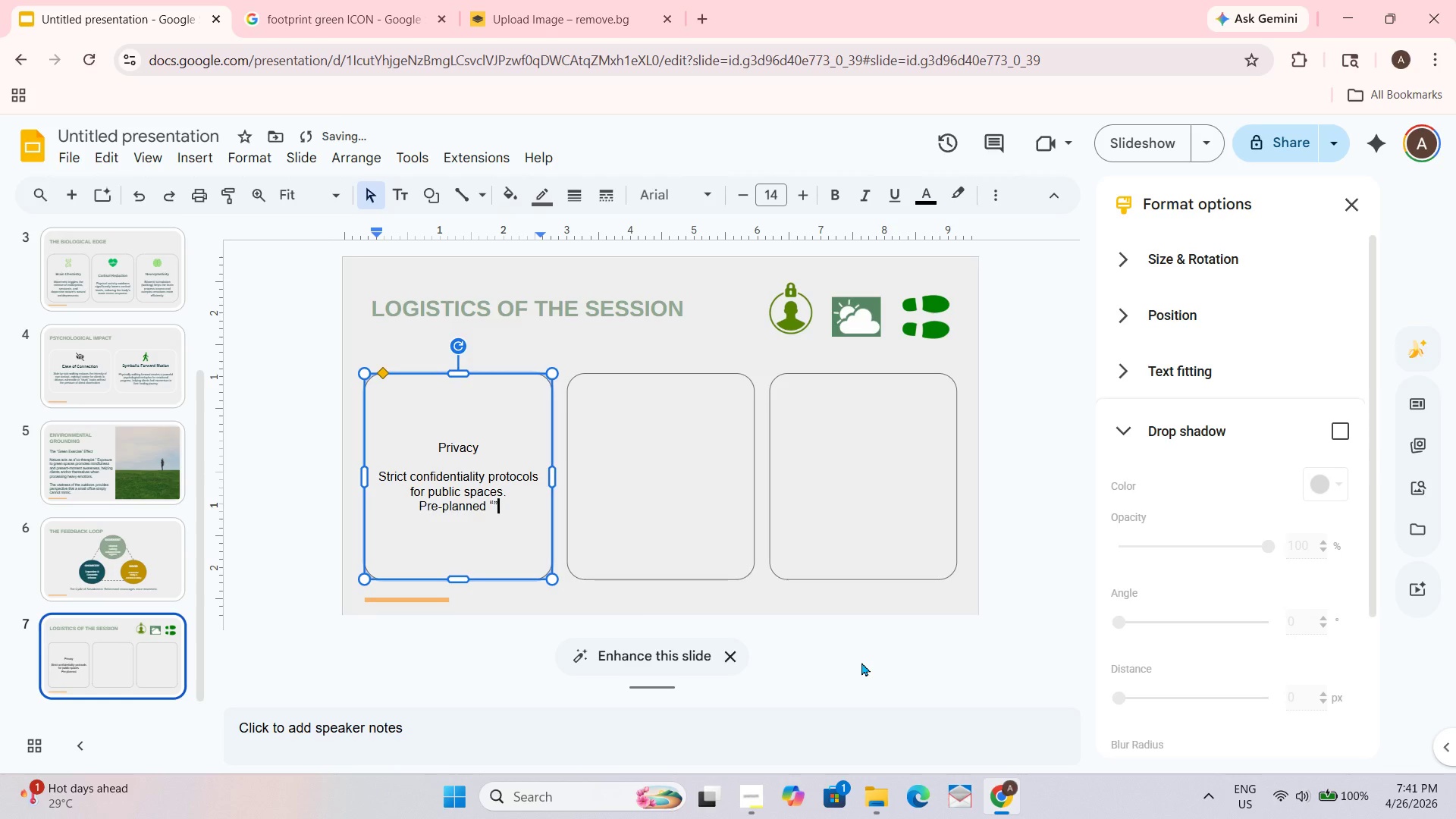 
key(Shift+Quote)
 